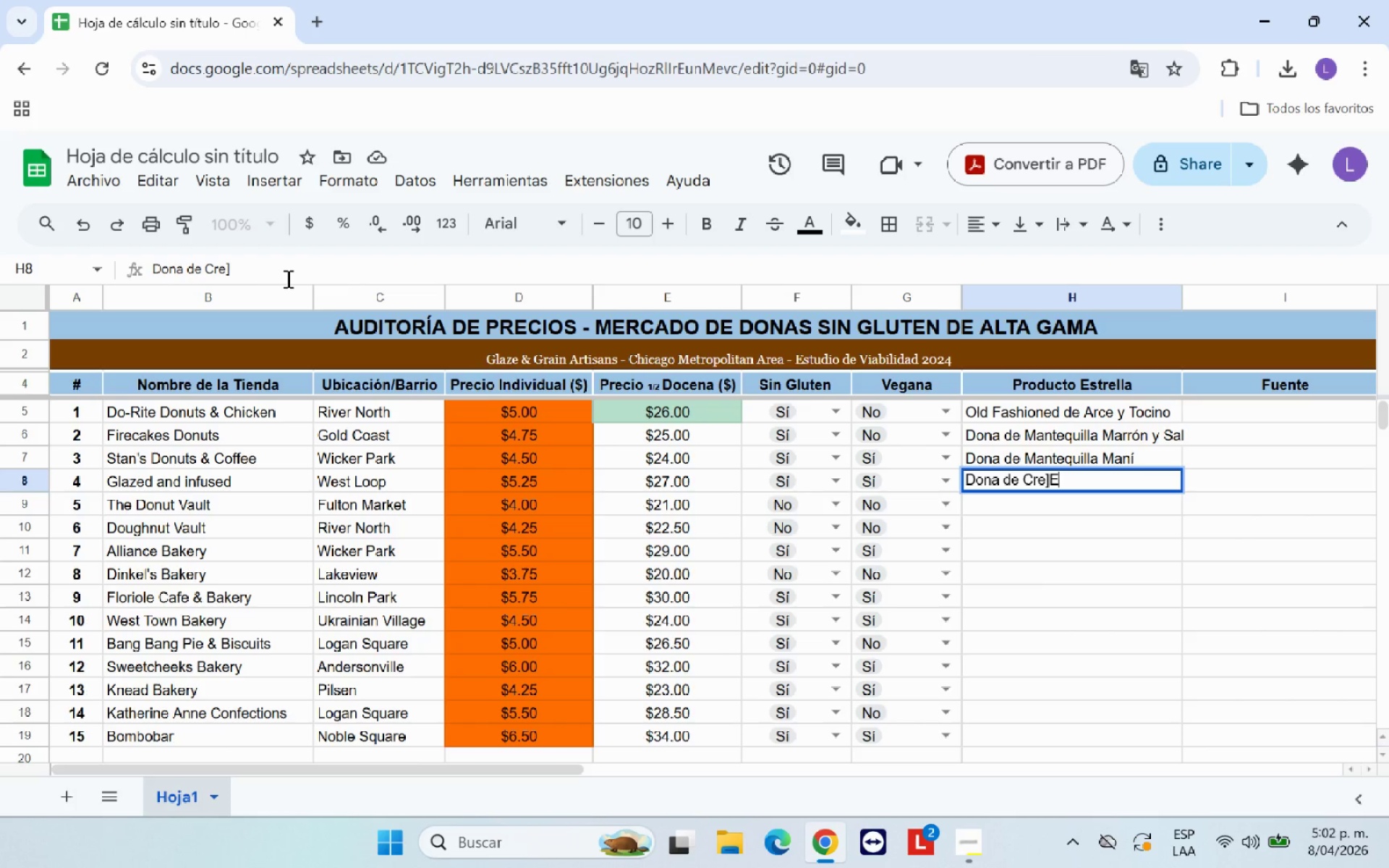 
key(Shift+E)
 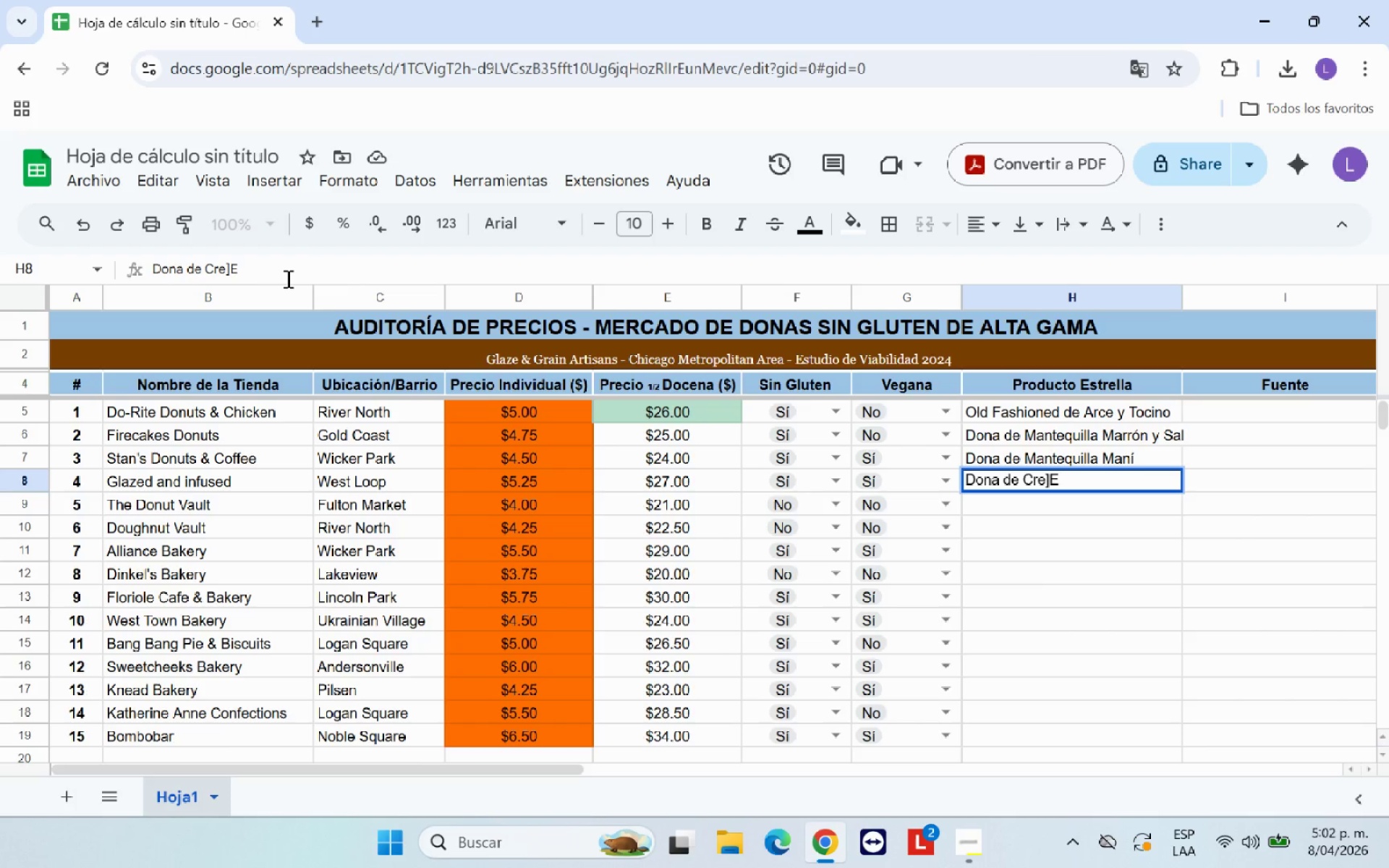 
key(Backspace)
 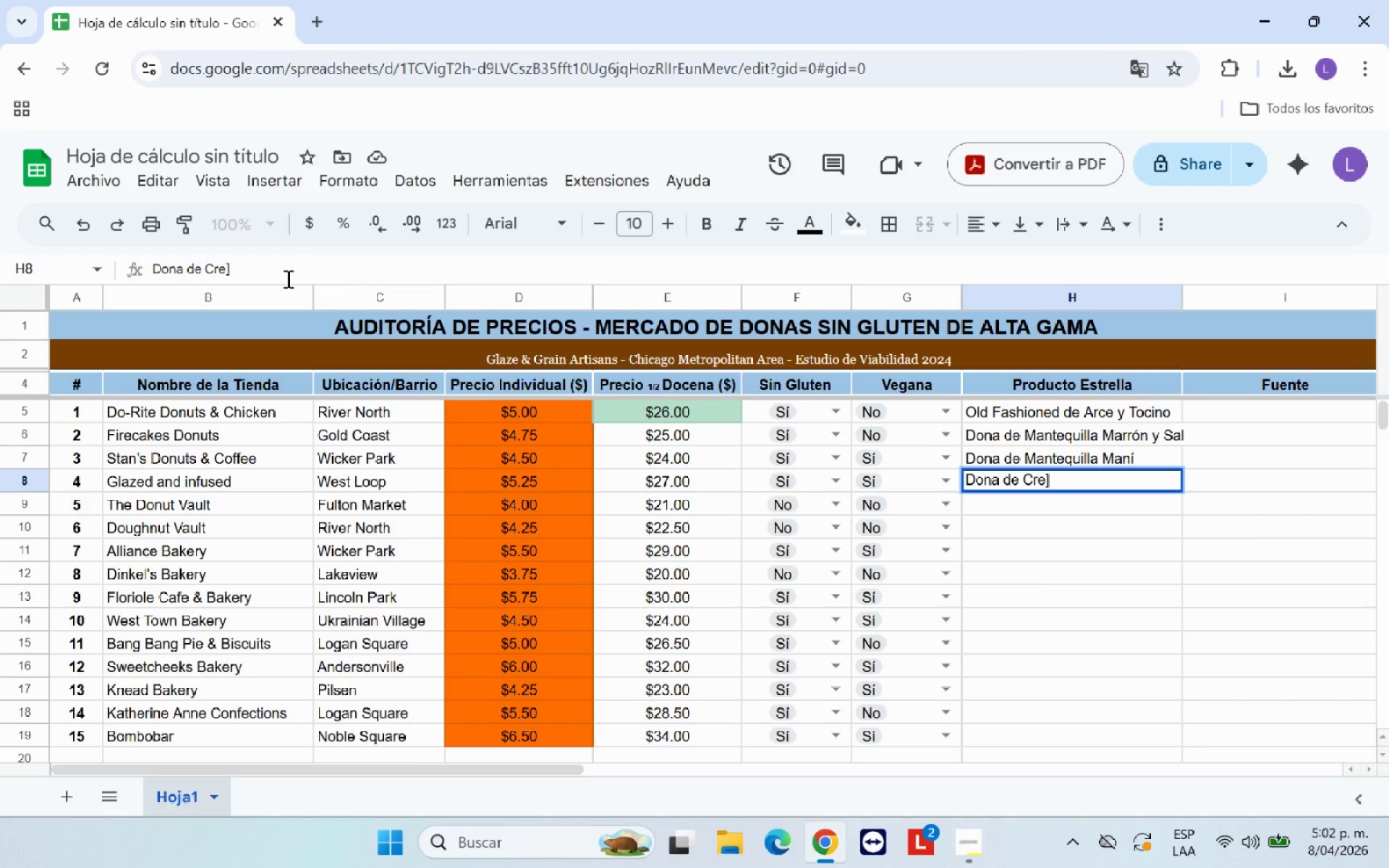 
key(Backspace)
 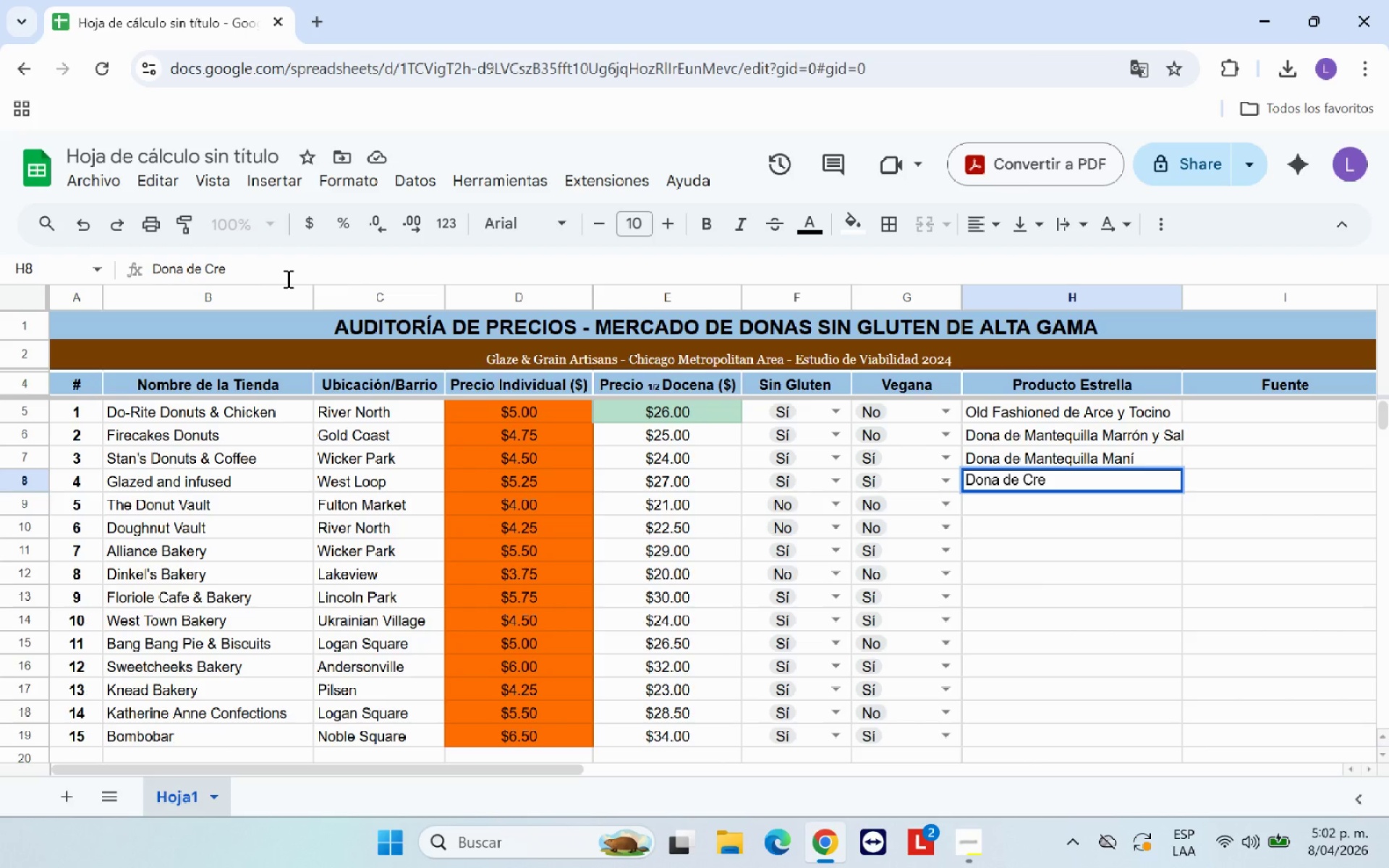 
key(Alt+Control+Slash)
 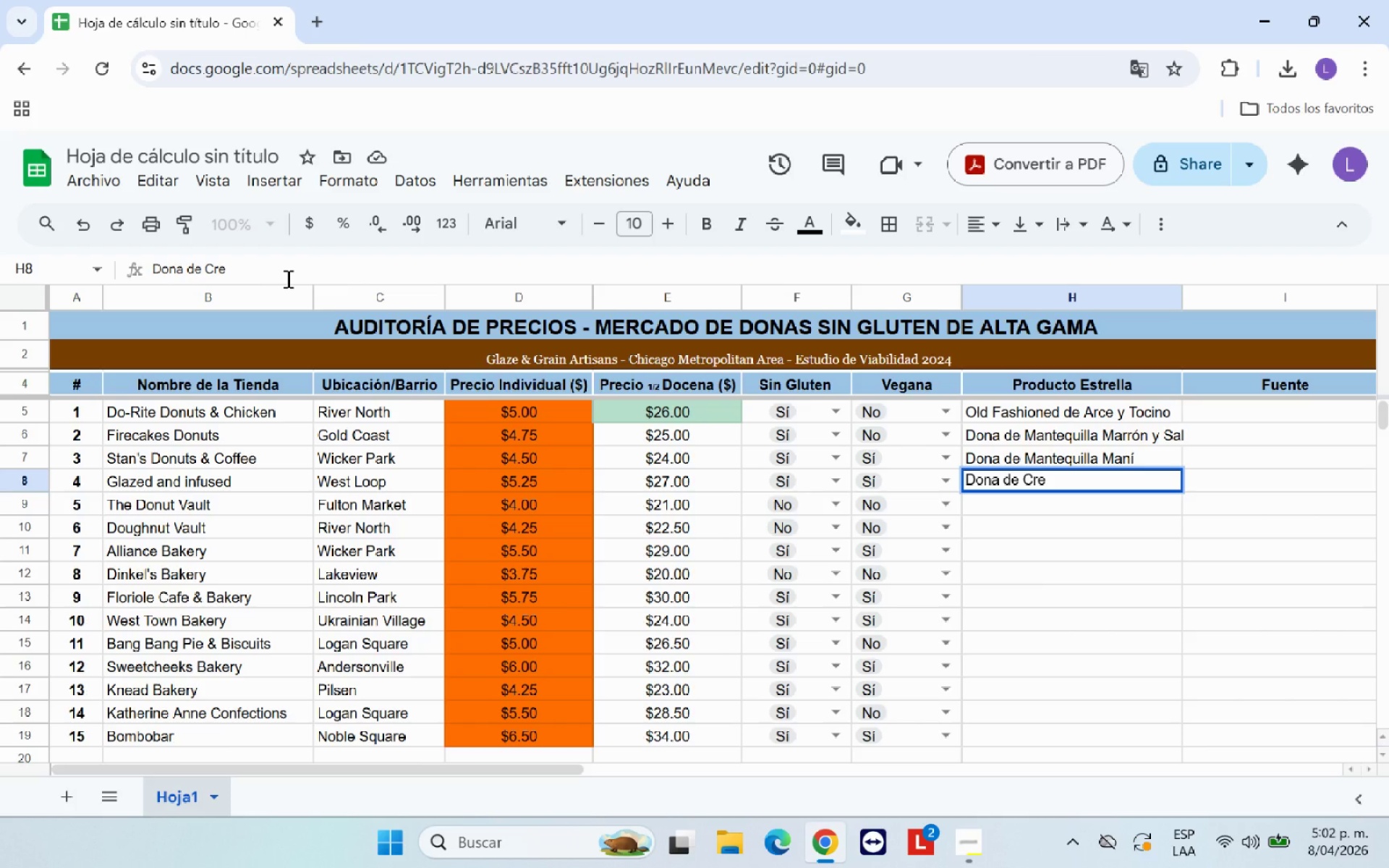 
key(Alt+Control+E)
 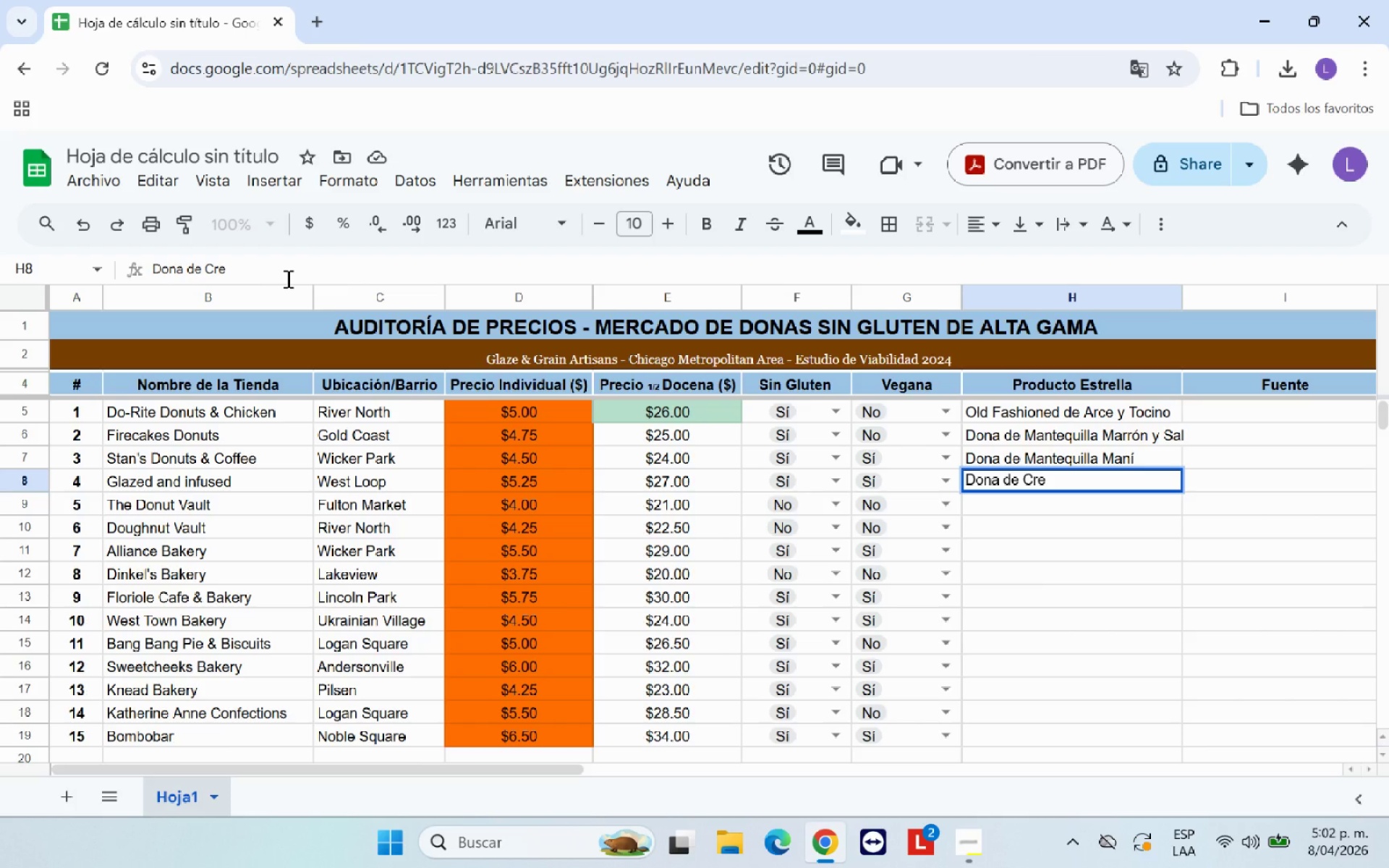 
key(Alt+Control+AltRight)
 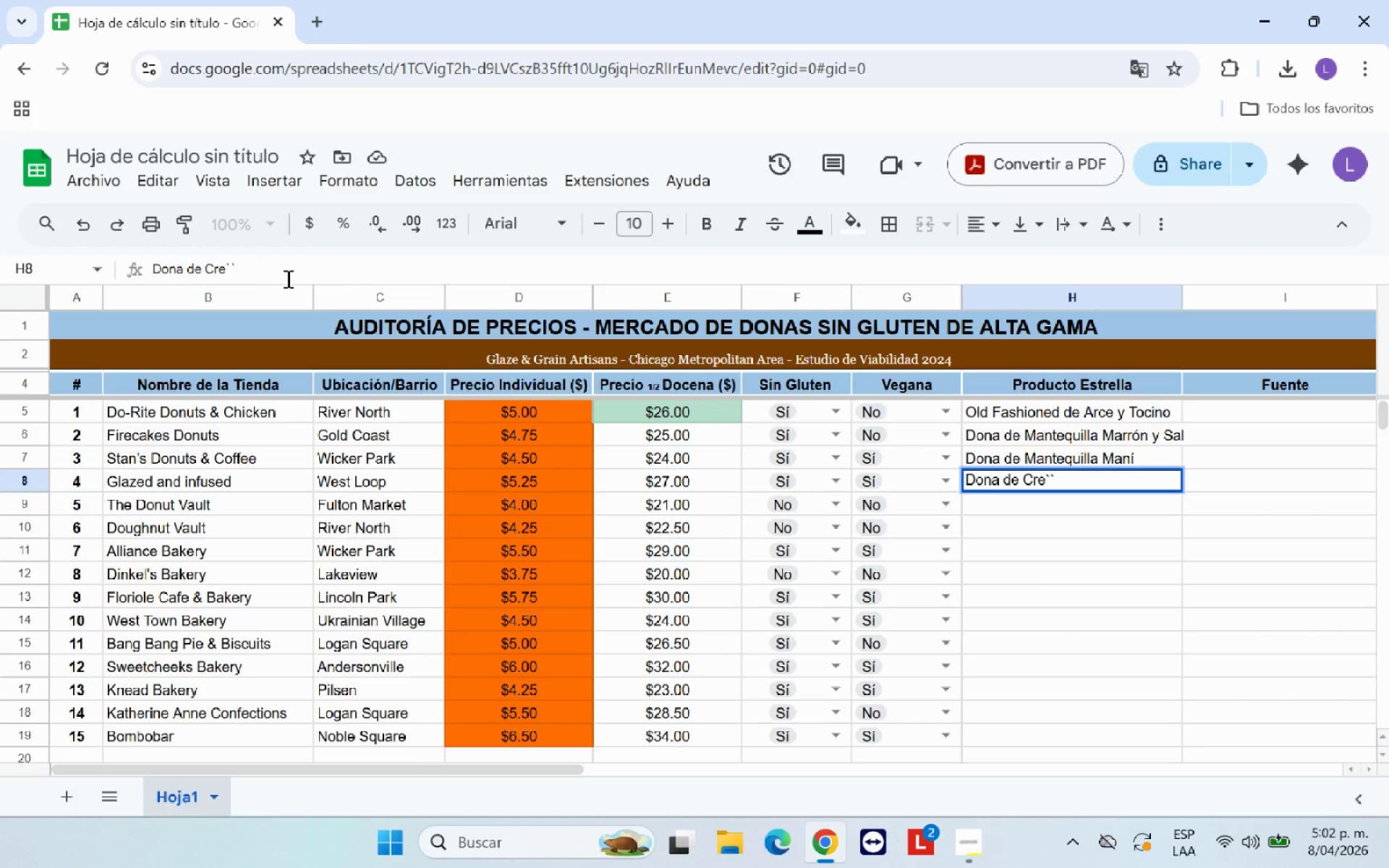 
key(Control+ControlLeft)
 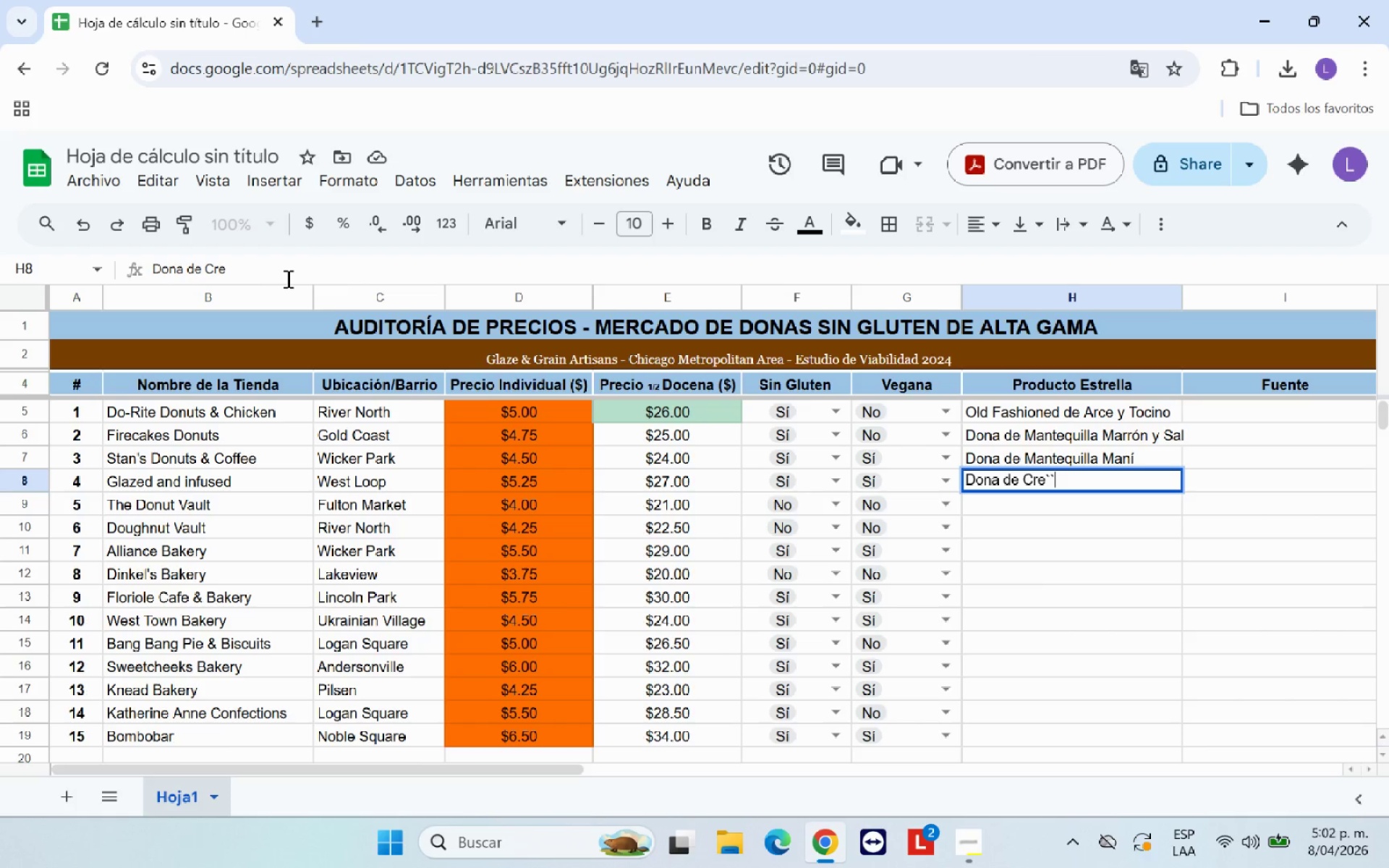 
key(Alt+Control+Slash)
 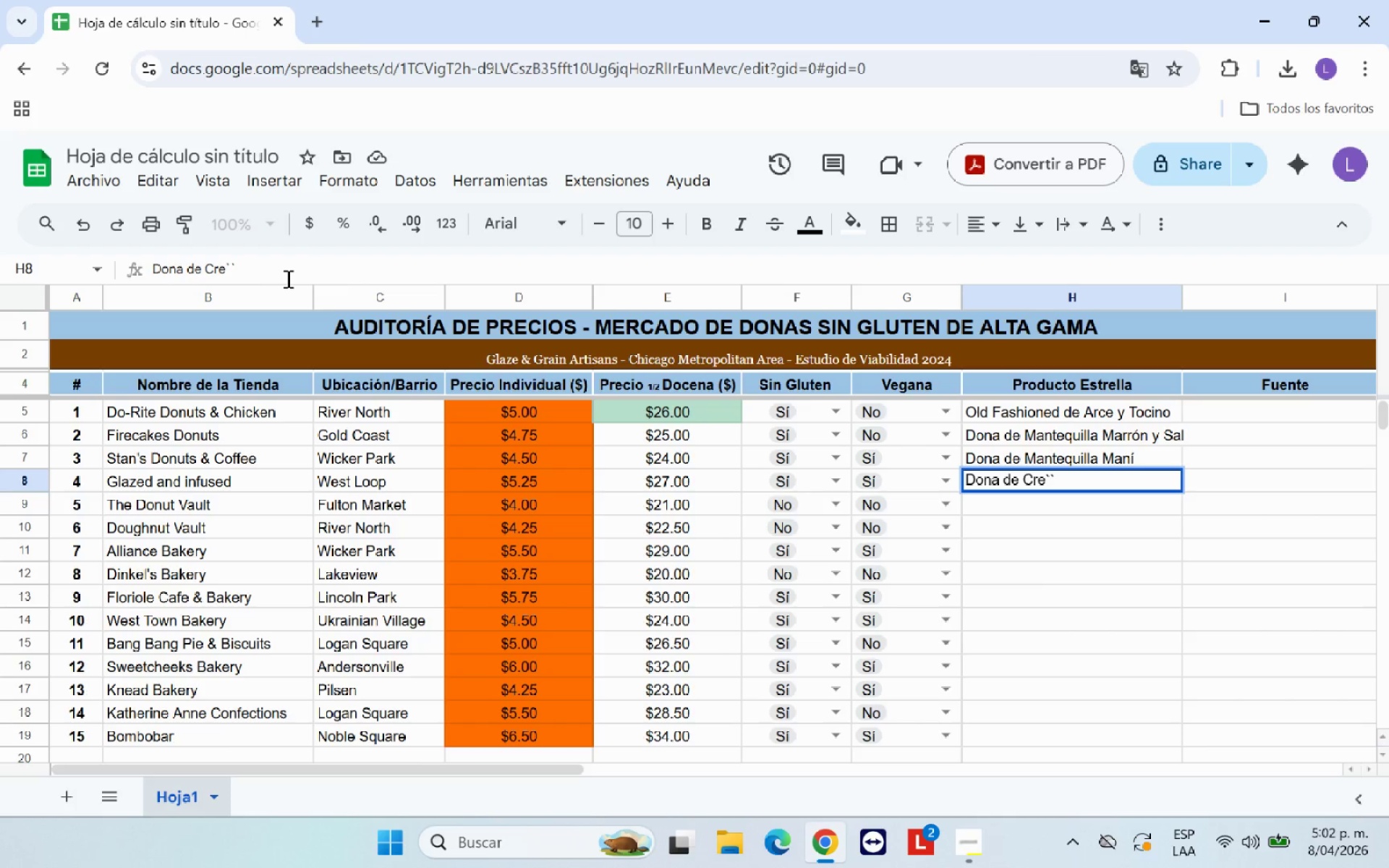 
key(Alt+Control+E)
 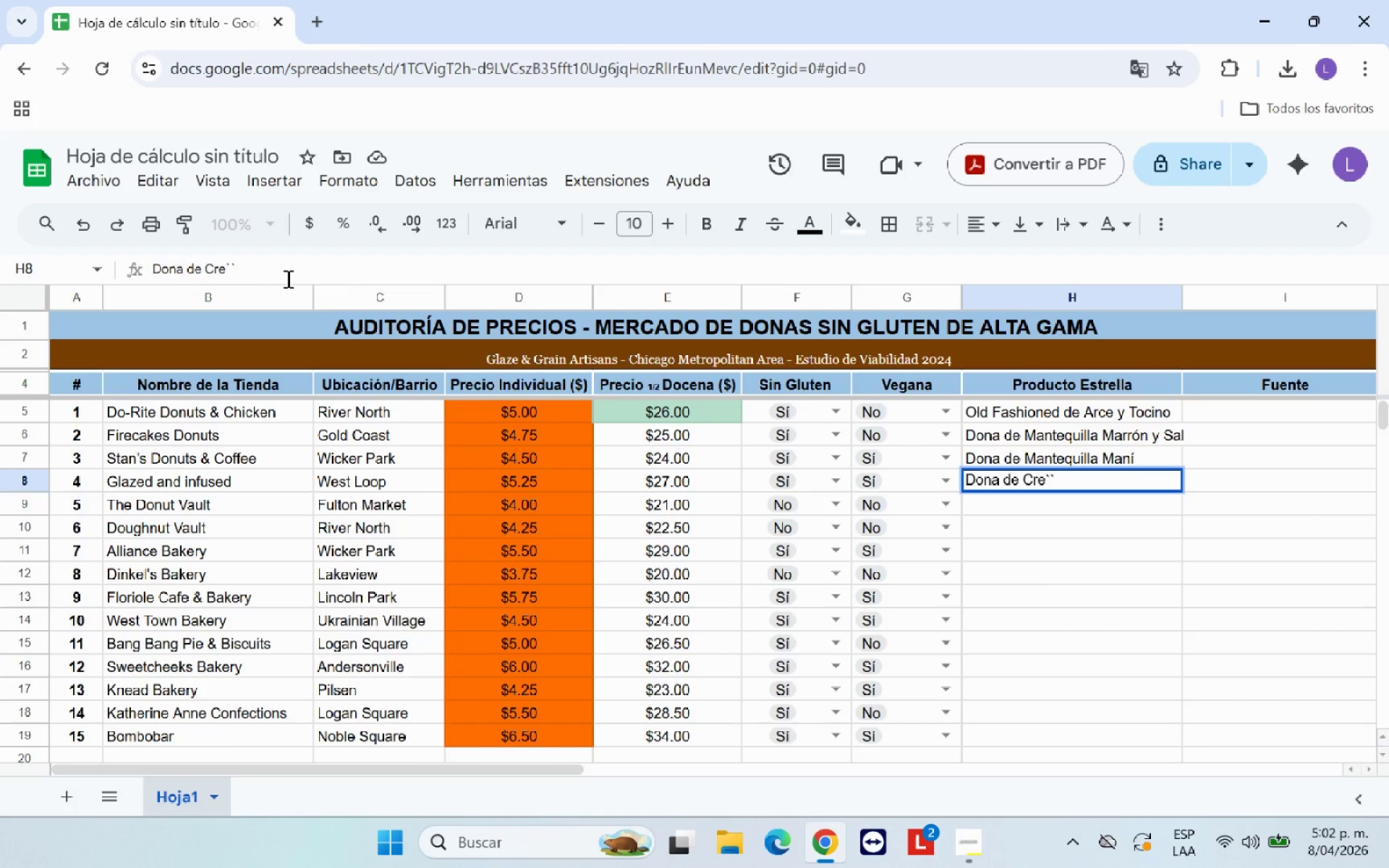 
key(Backspace)
 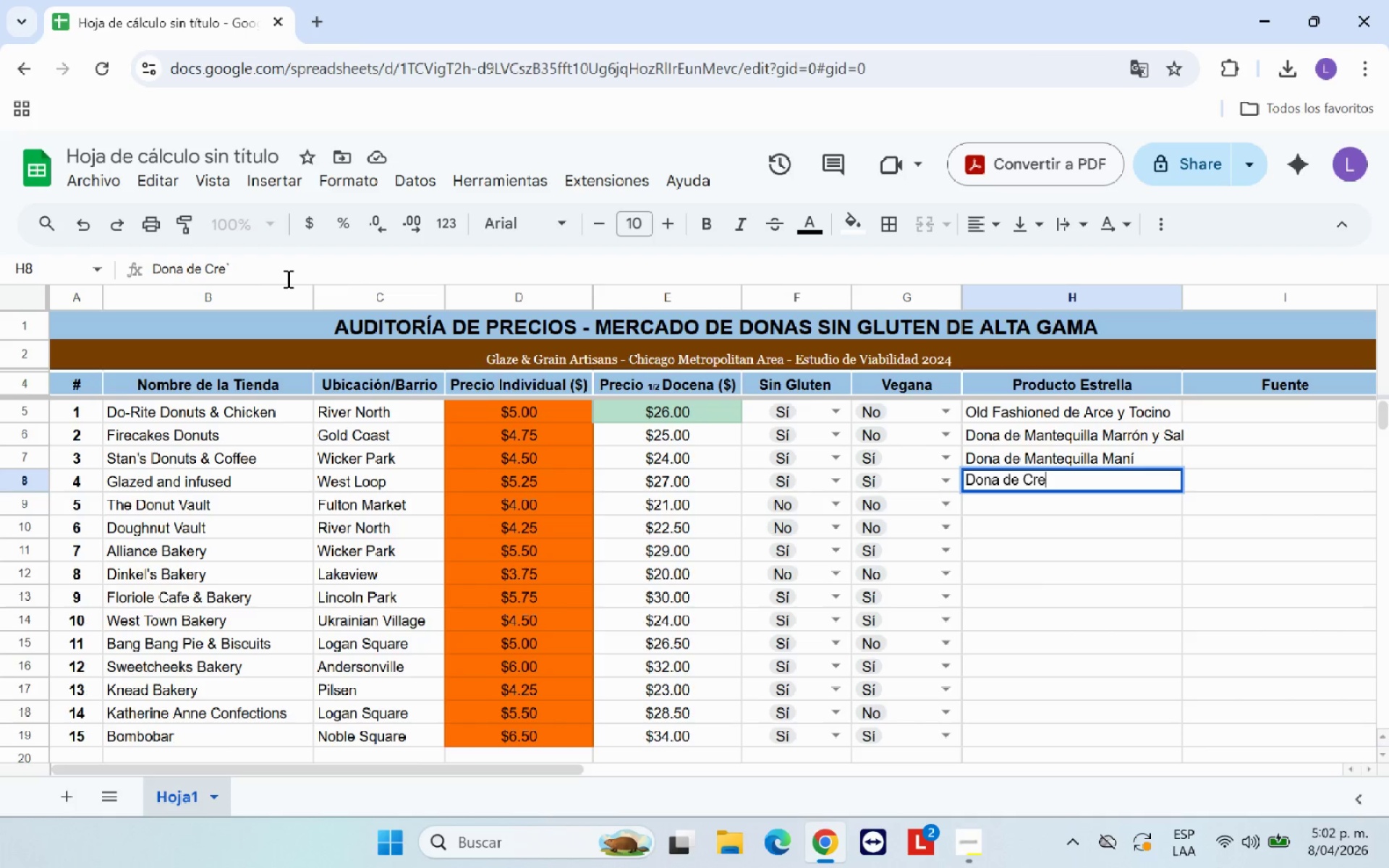 
key(Backspace)
 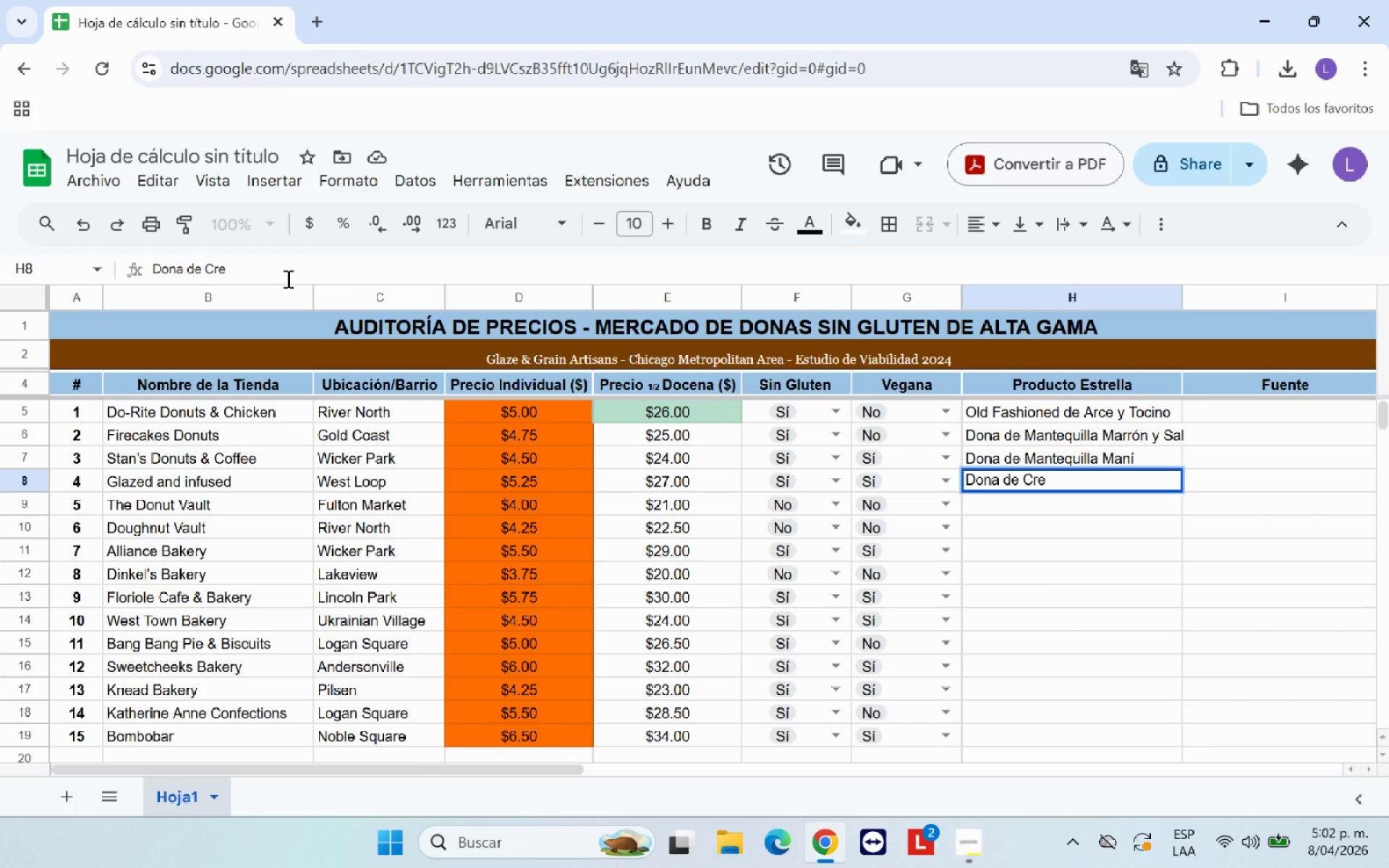 
key(Slash)
 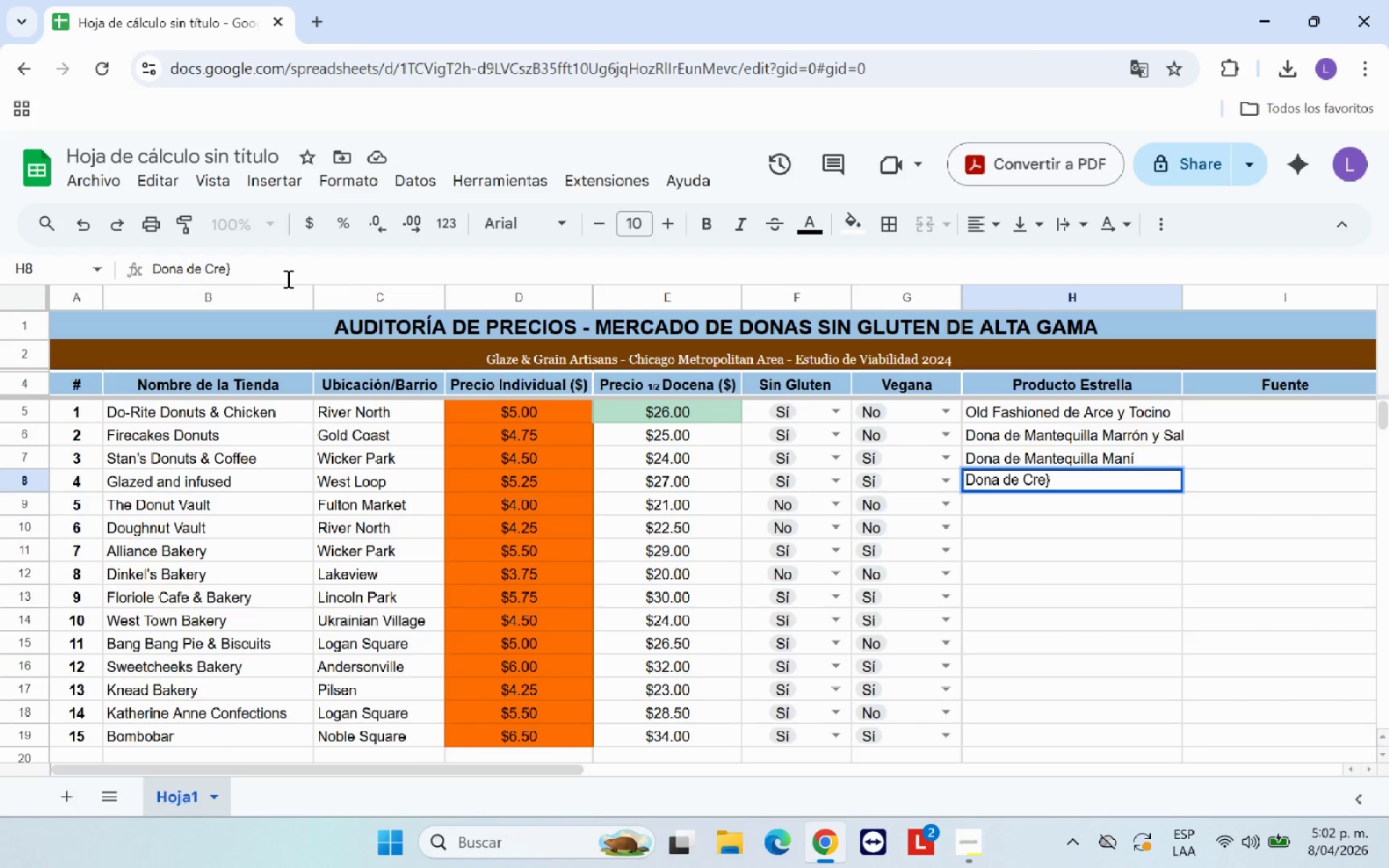 
key(Backspace)
 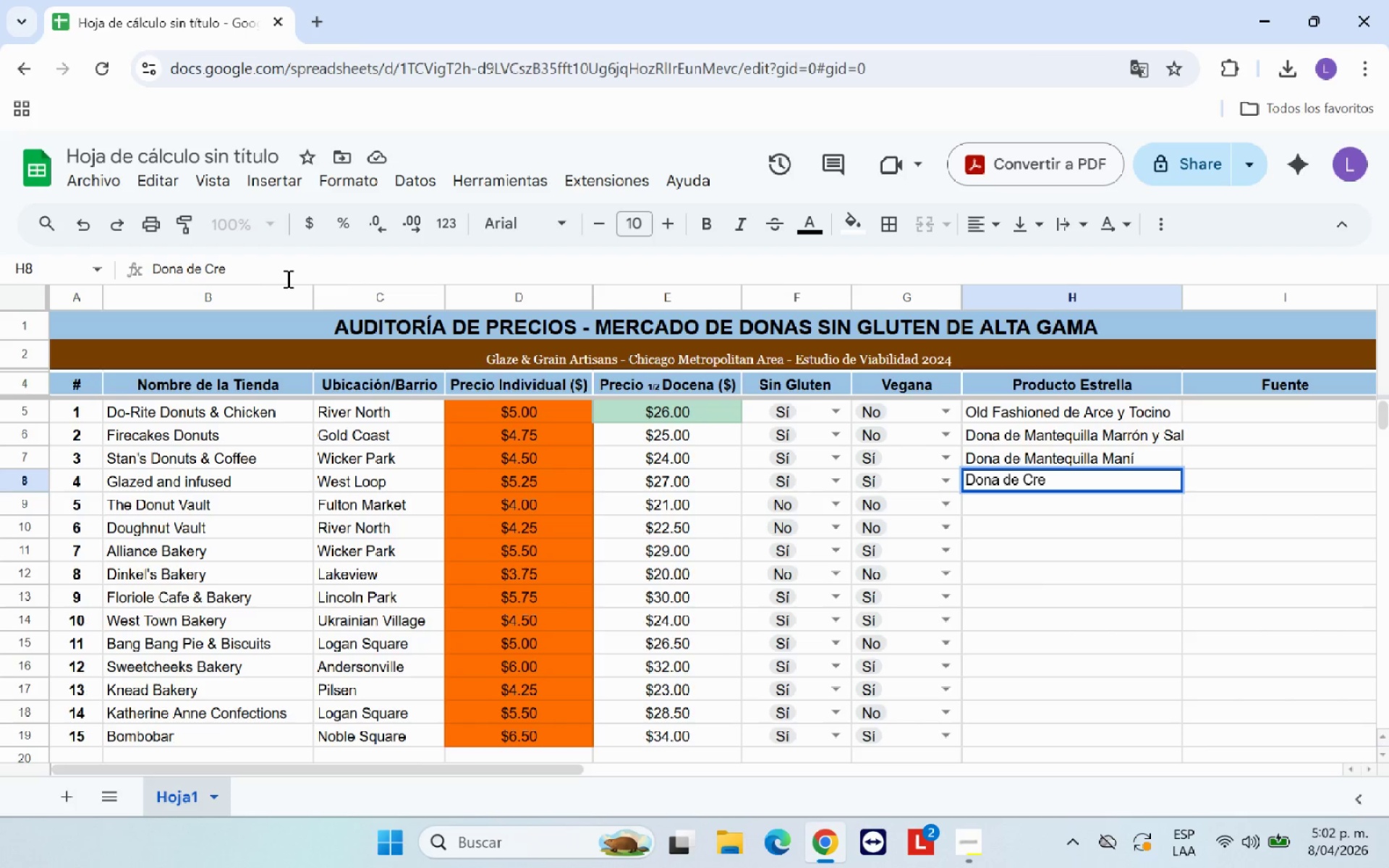 
key(Backspace)
 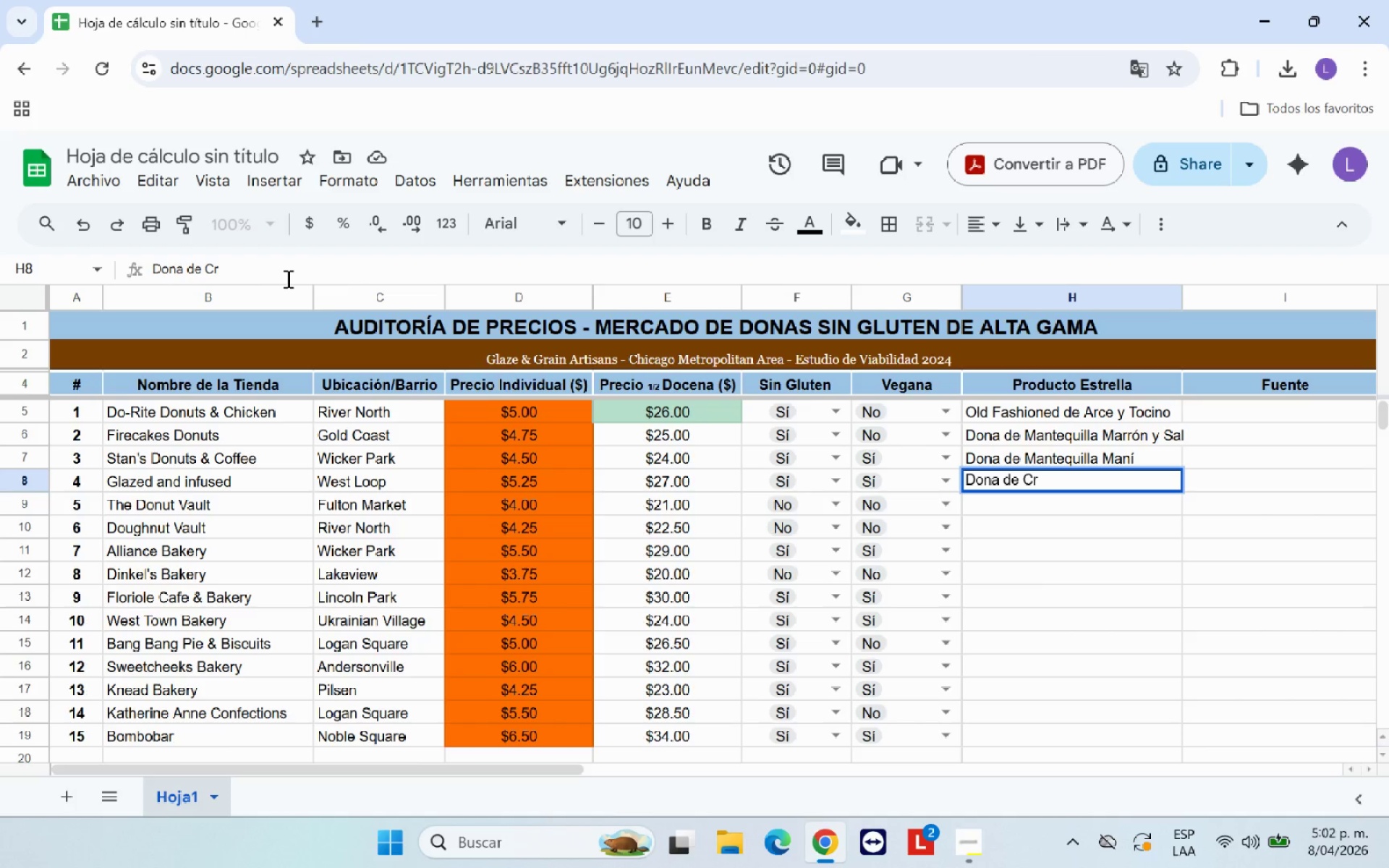 
key(E)
 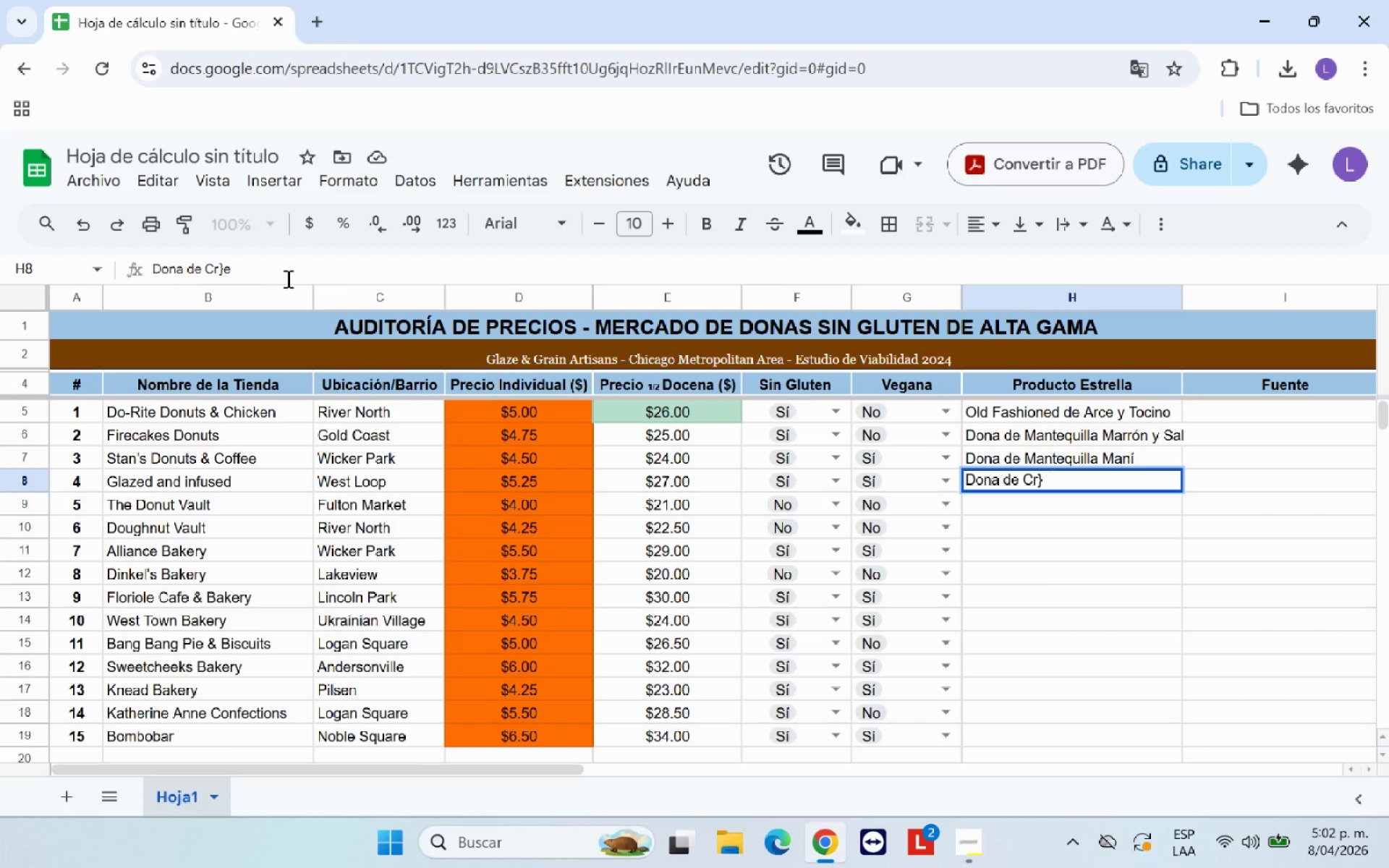 
key(Slash)
 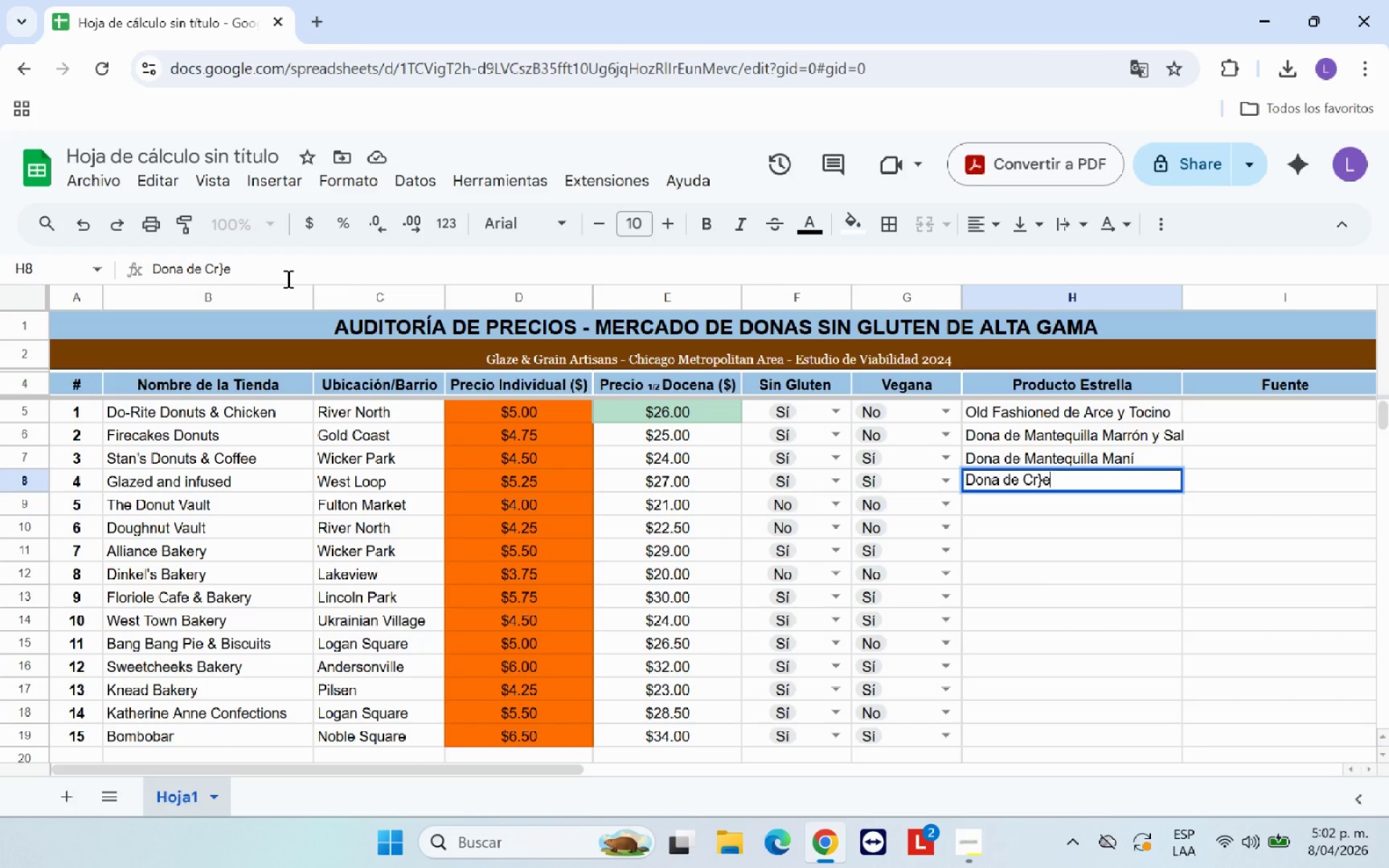 
key(Backspace)
 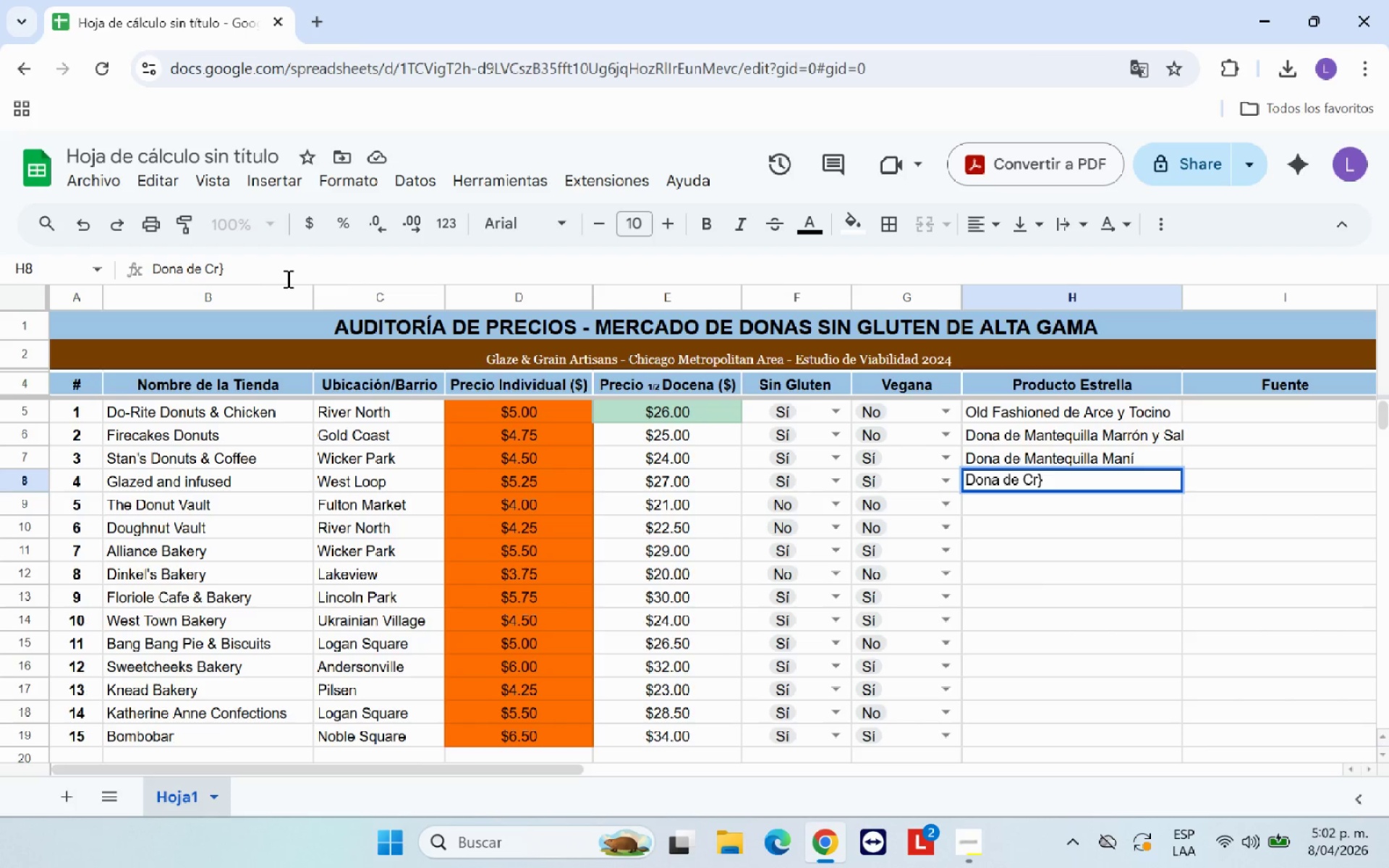 
key(Backspace)
 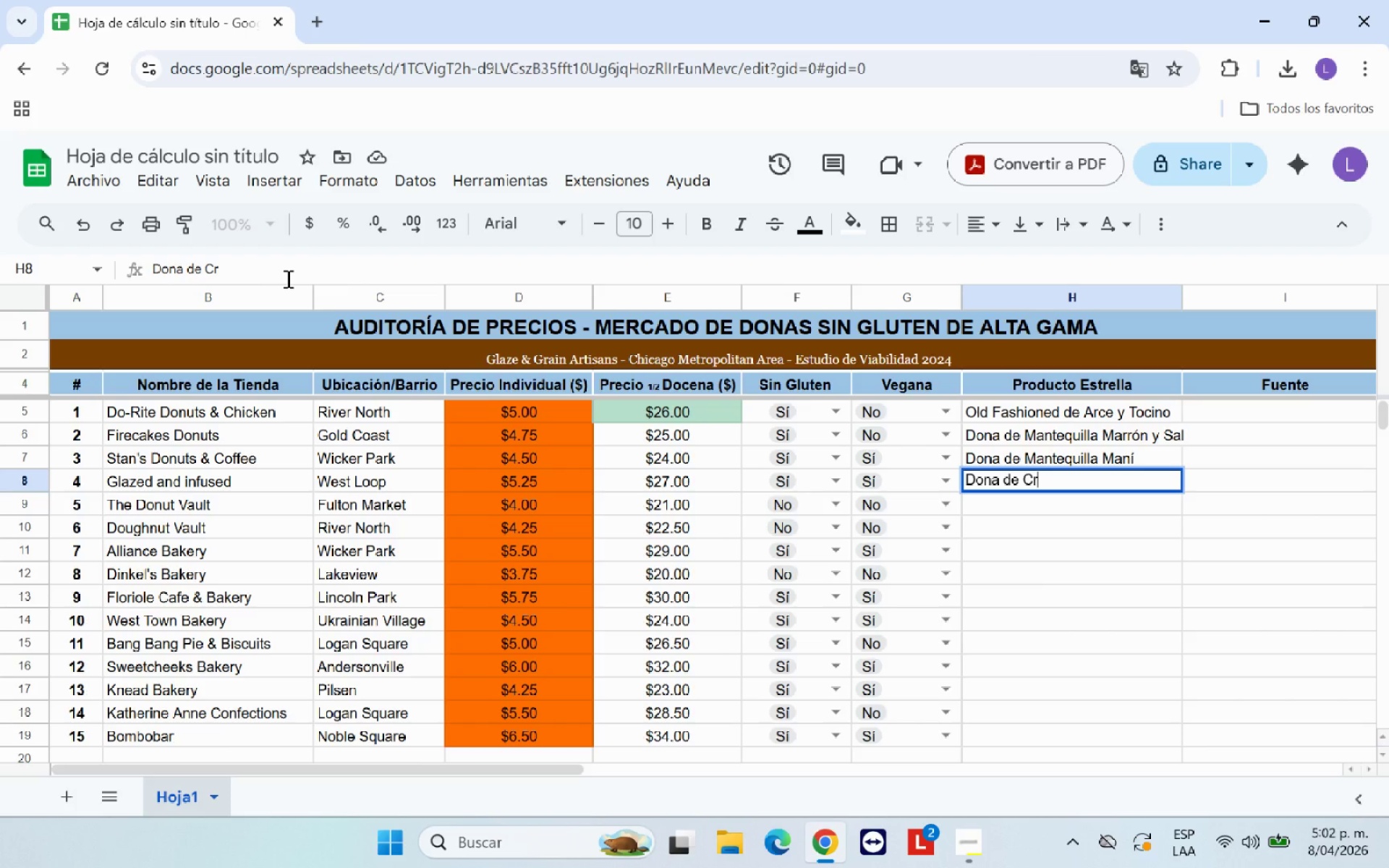 
hold_key(key=Slash, duration=0.34)
 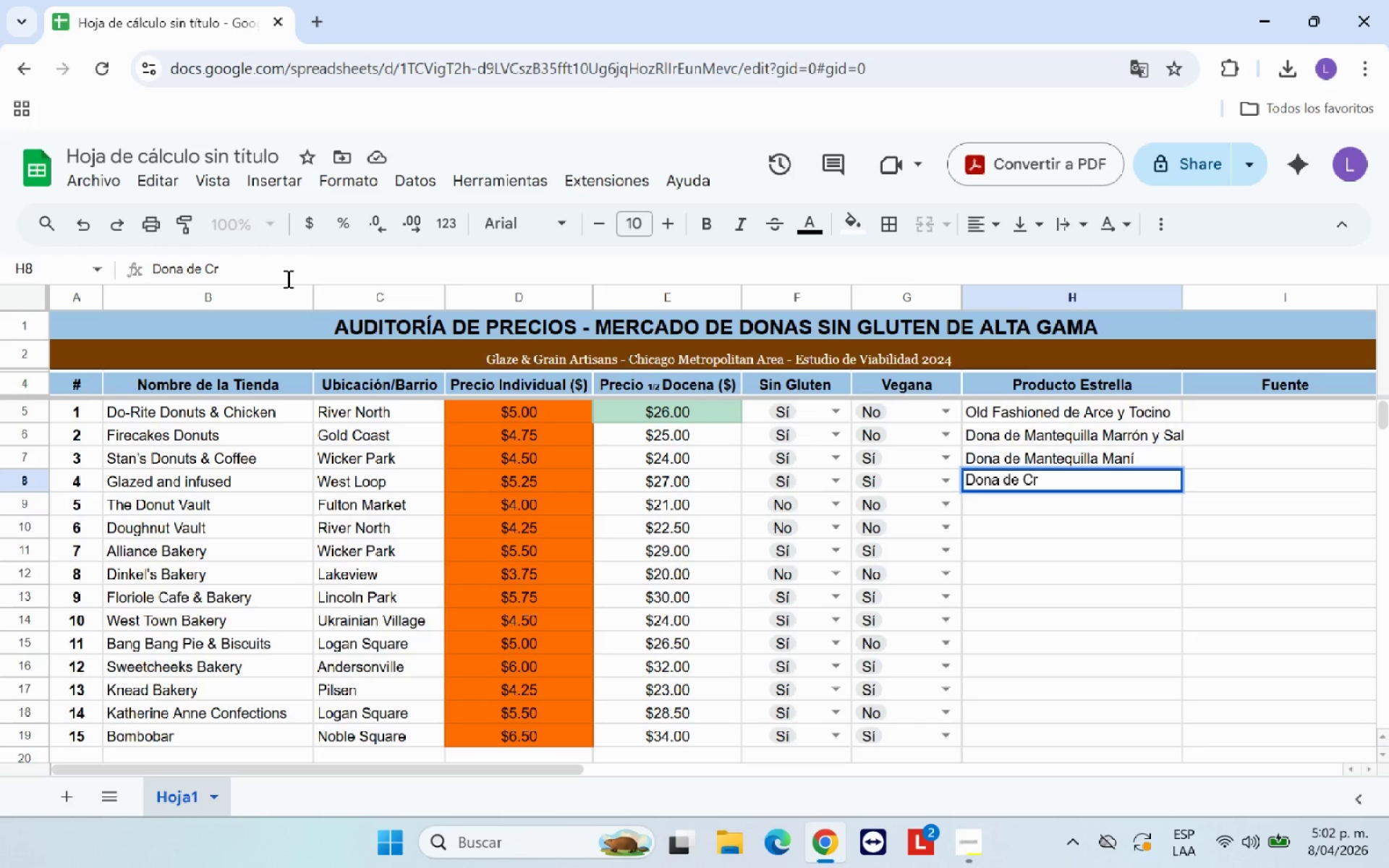 
hold_key(key=ControlLeft, duration=0.33)
 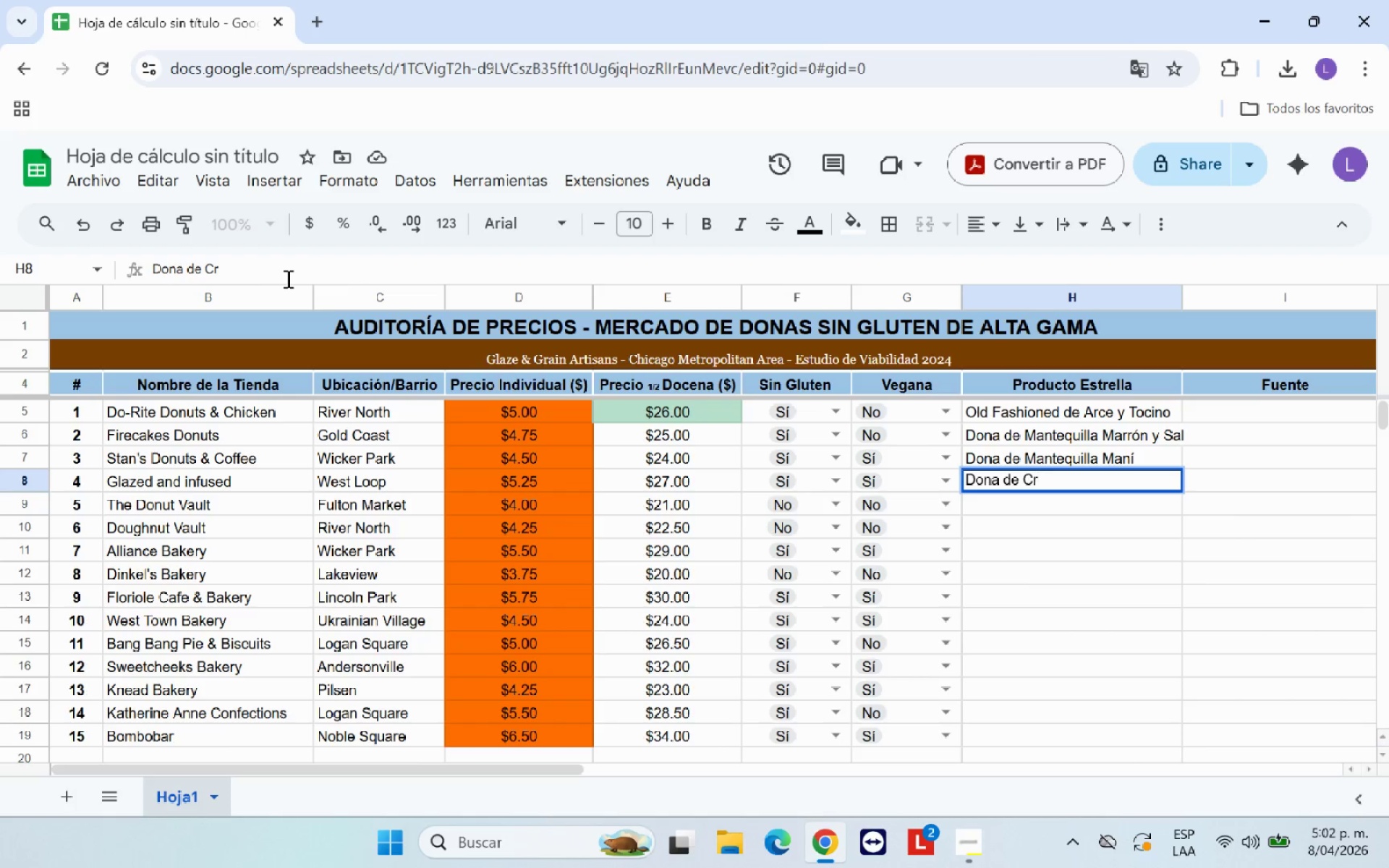 
hold_key(key=AltRight, duration=0.33)
 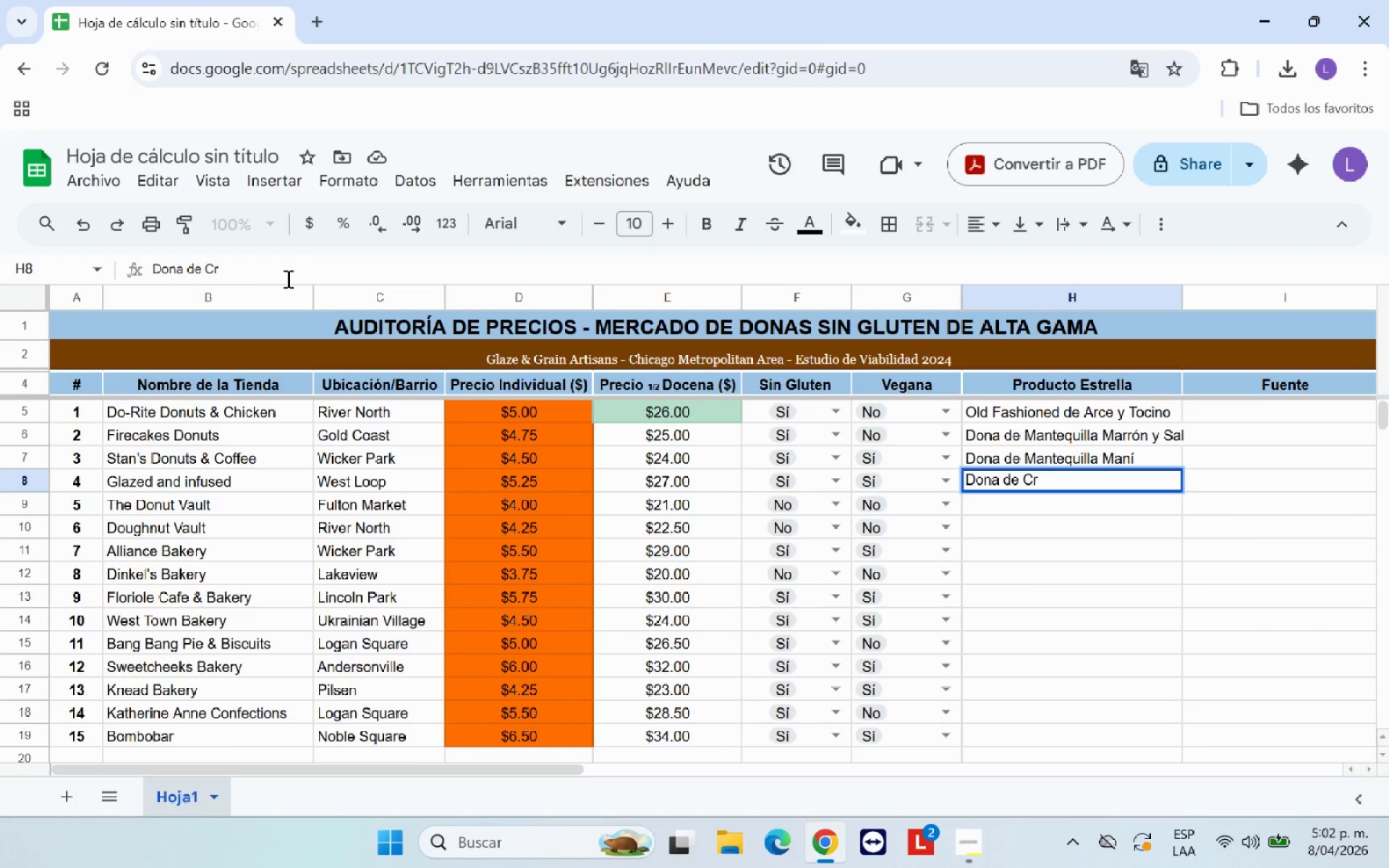 
hold_key(key=E, duration=0.33)
 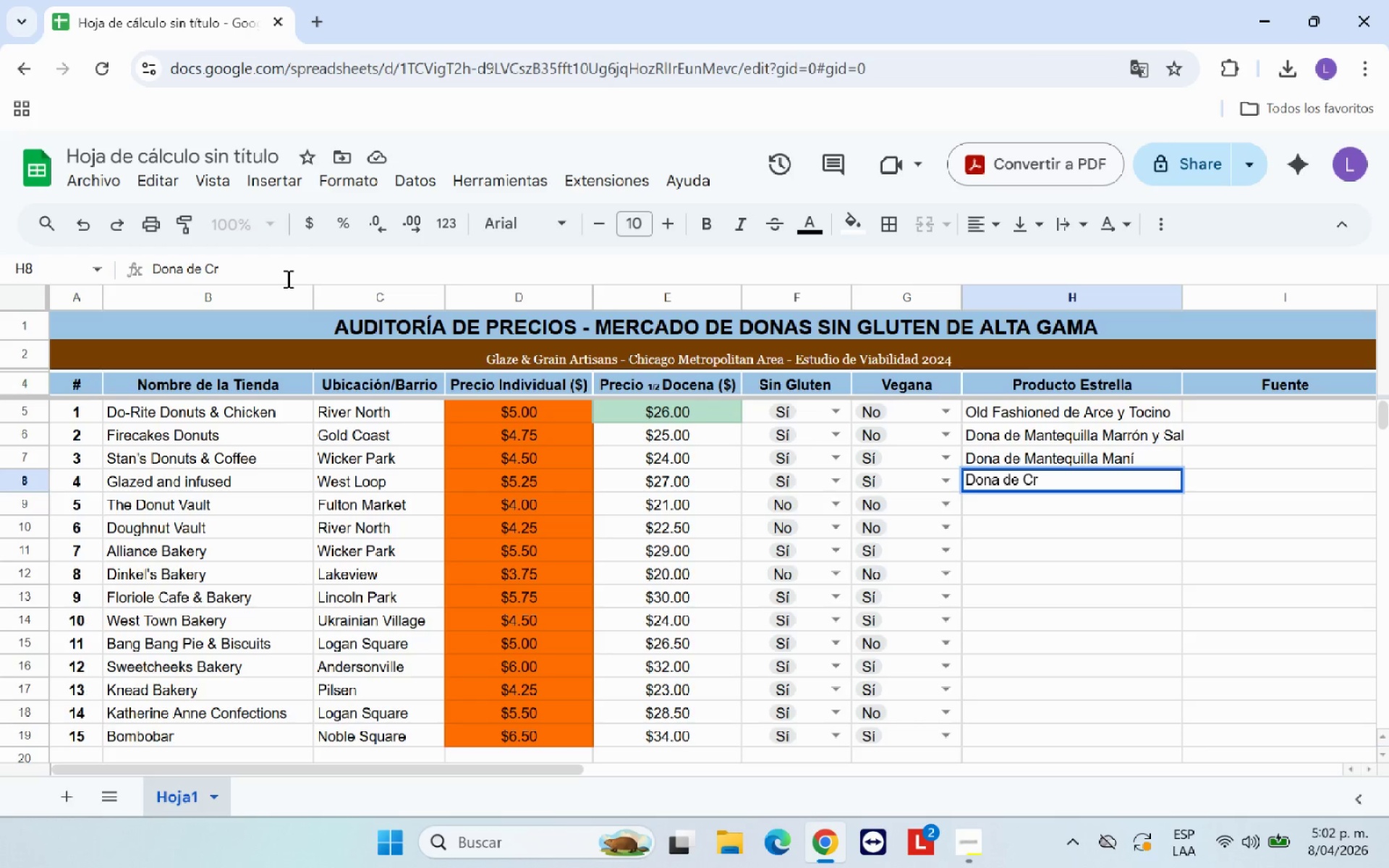 
key(E)
 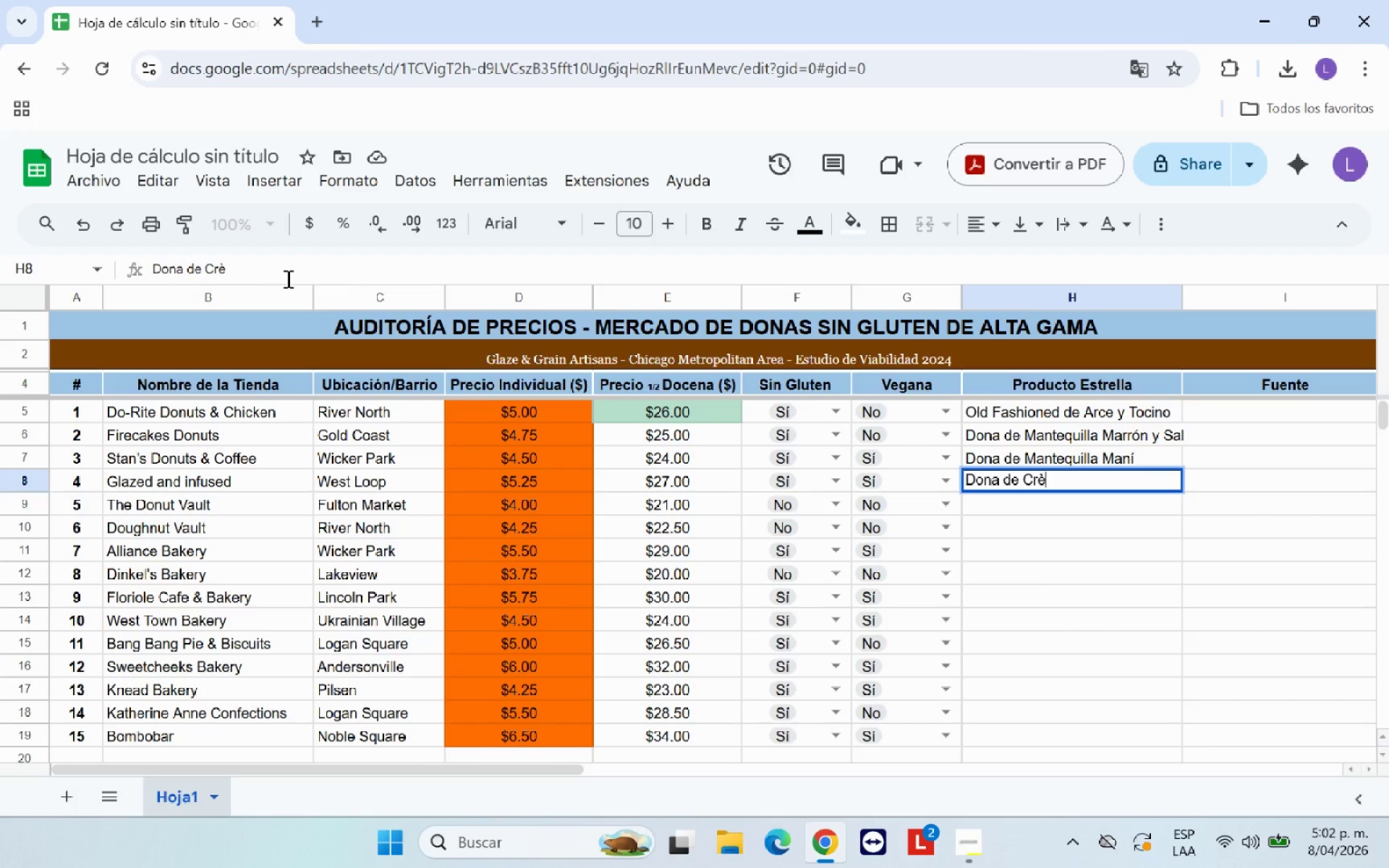 
type(me Bru)
 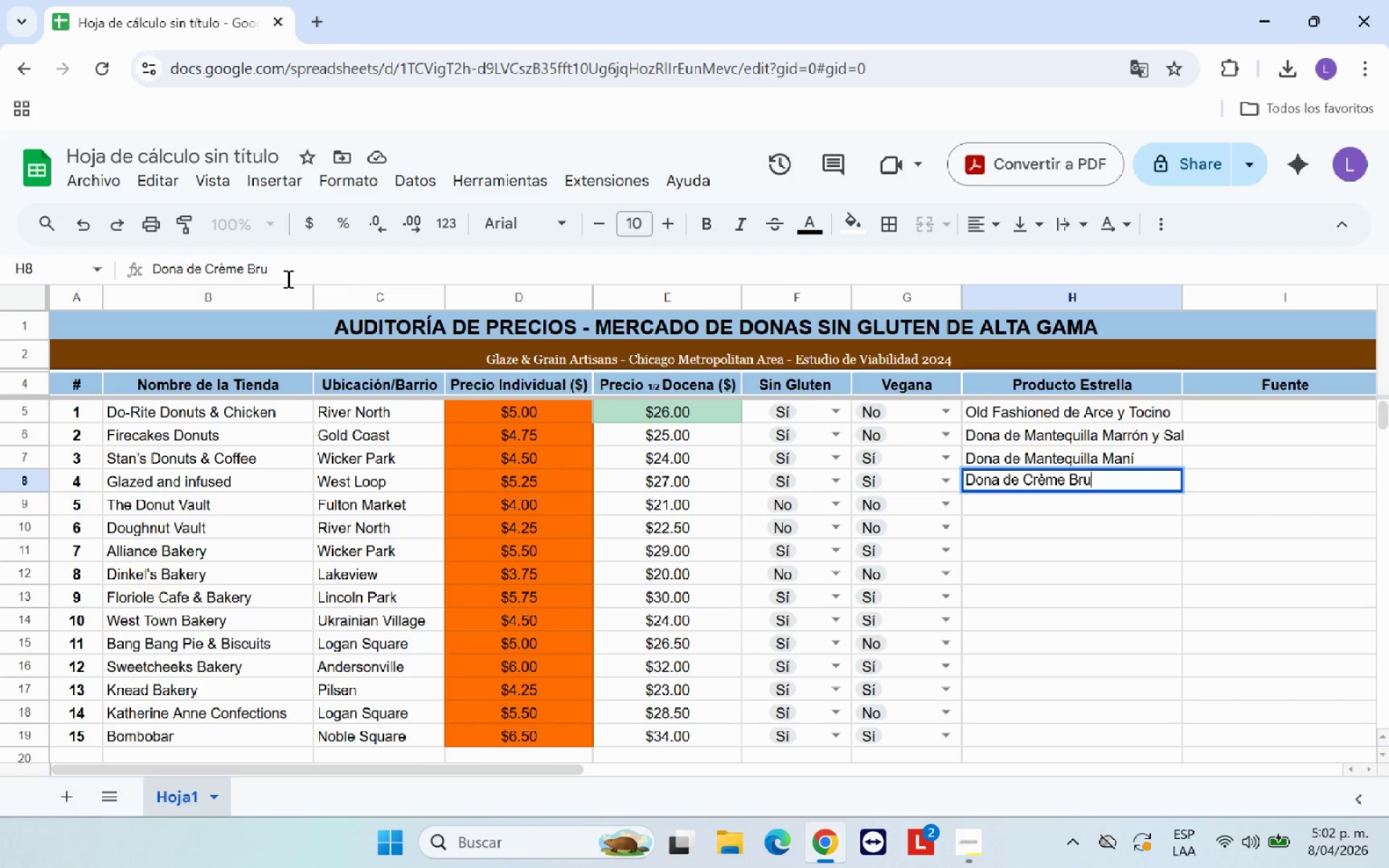 
wait(7.61)
 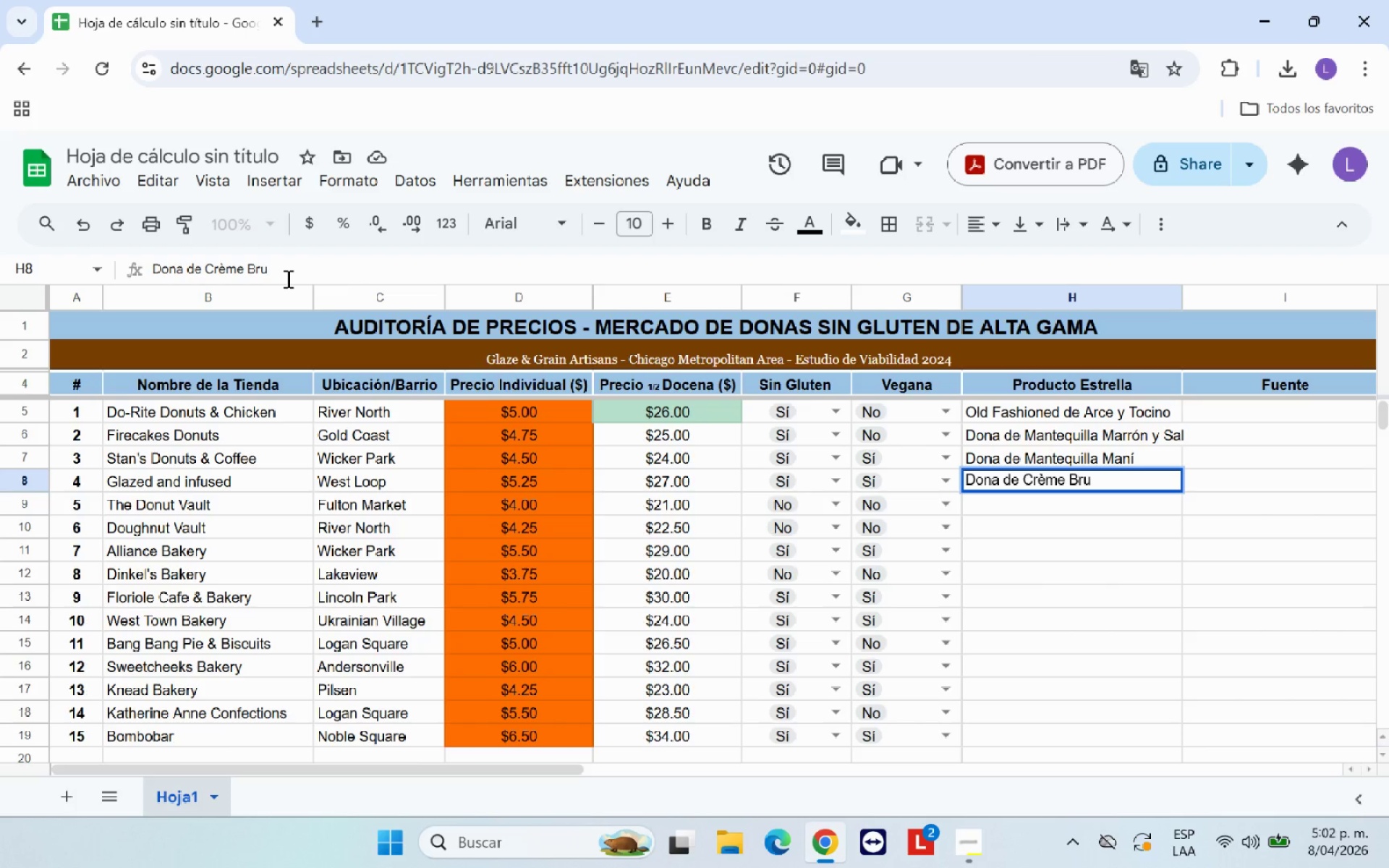 
key(Backspace)
 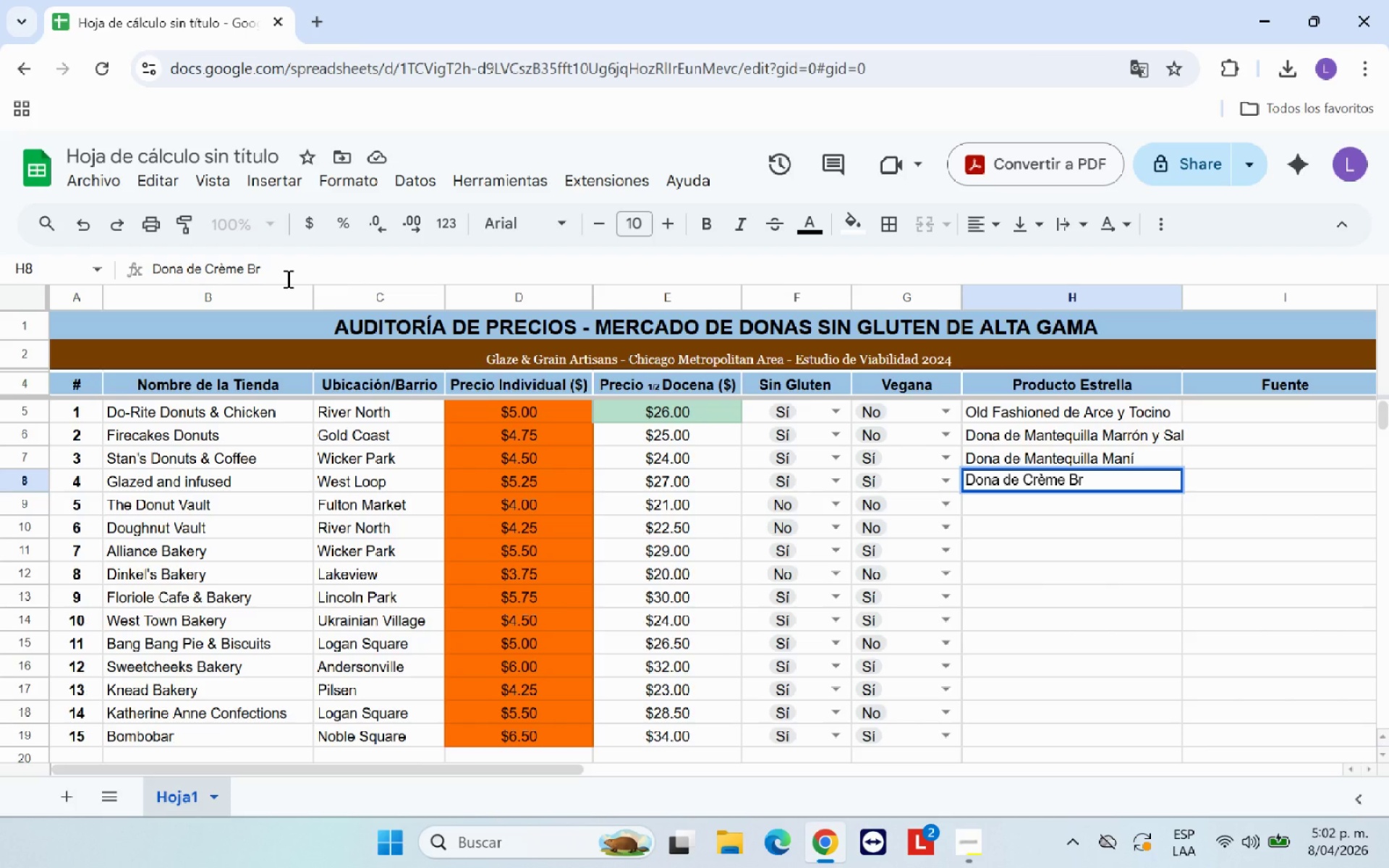 
key(Quote)
 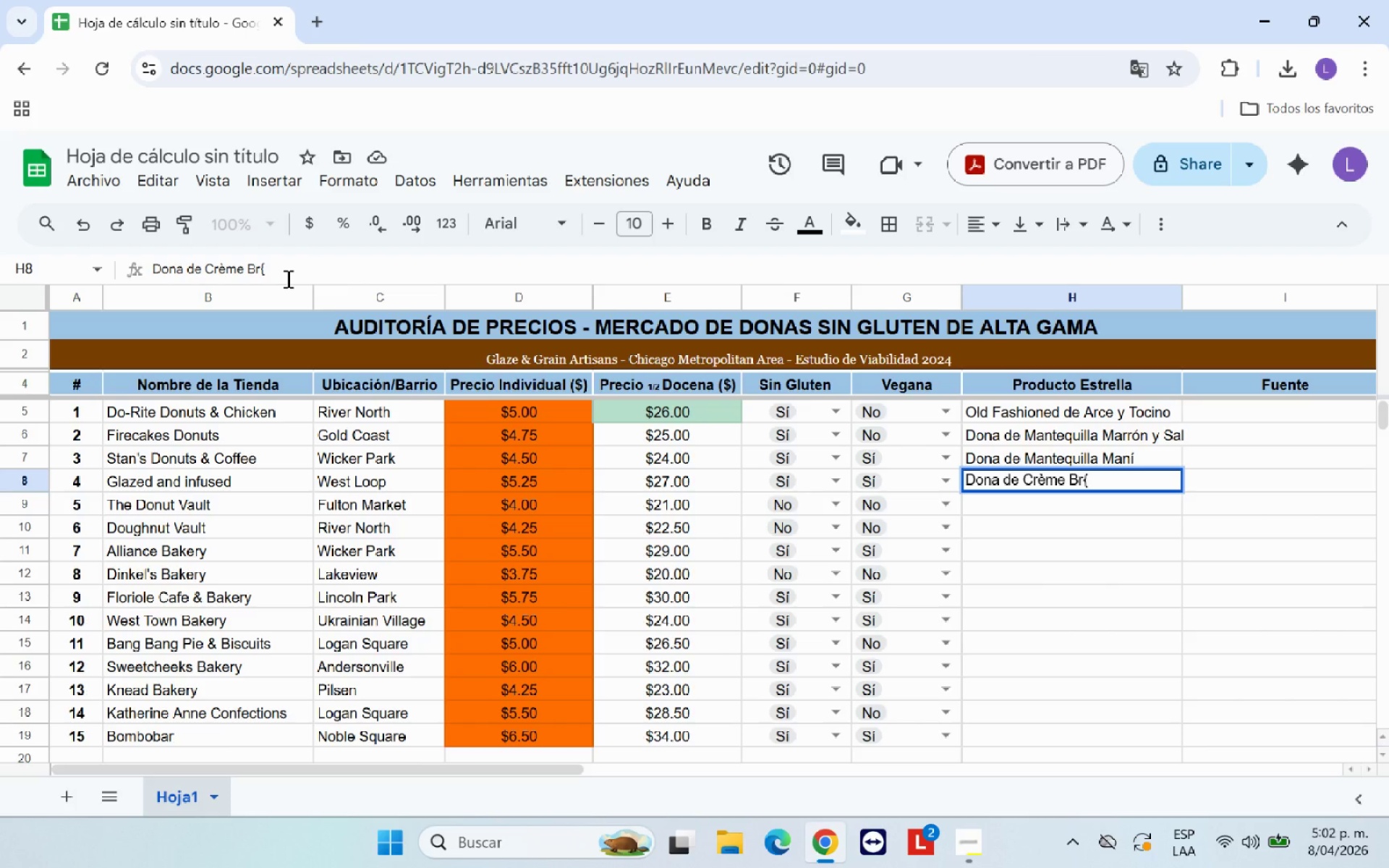 
key(Backspace)
 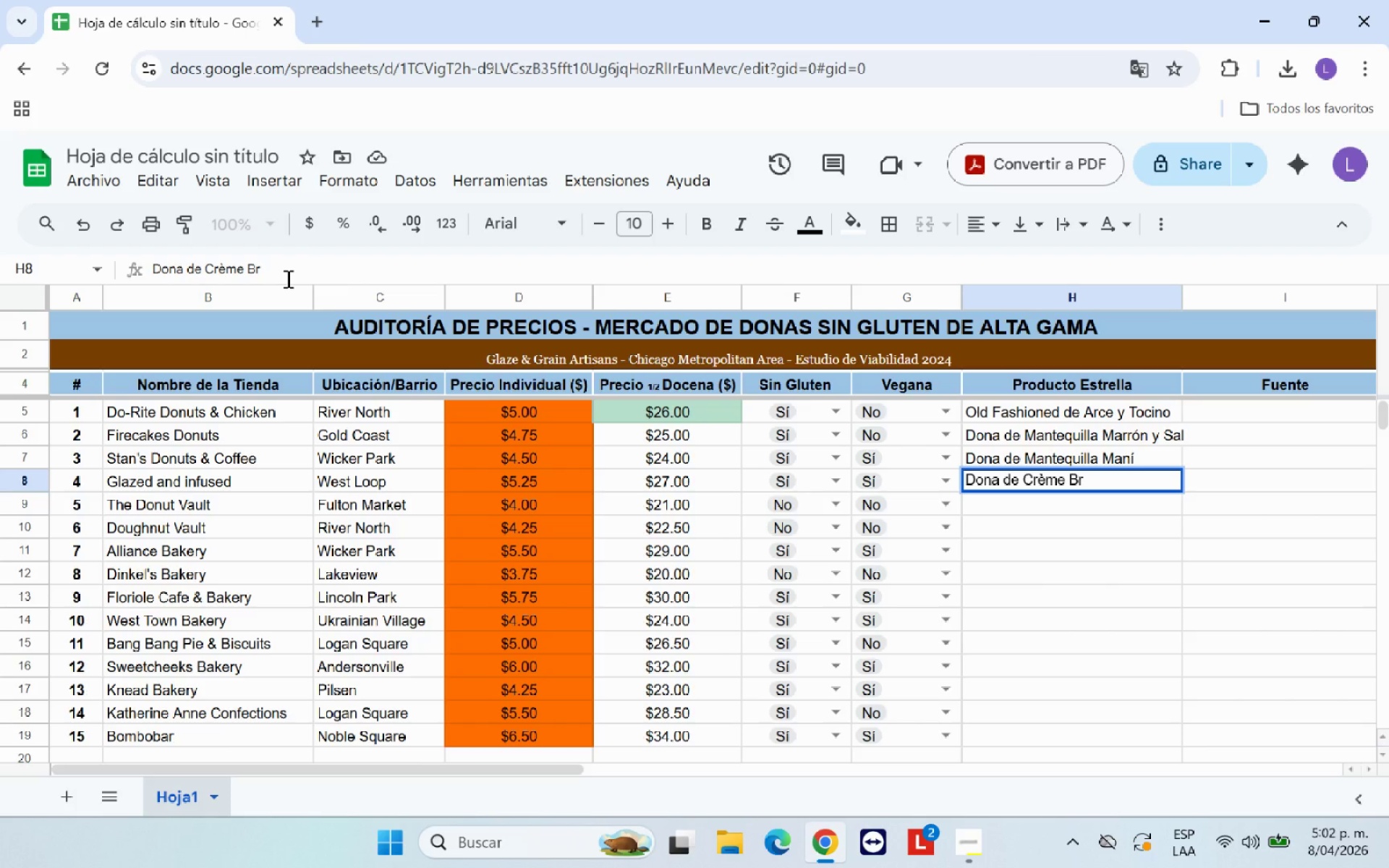 
hold_key(key=ControlLeft, duration=0.36)
 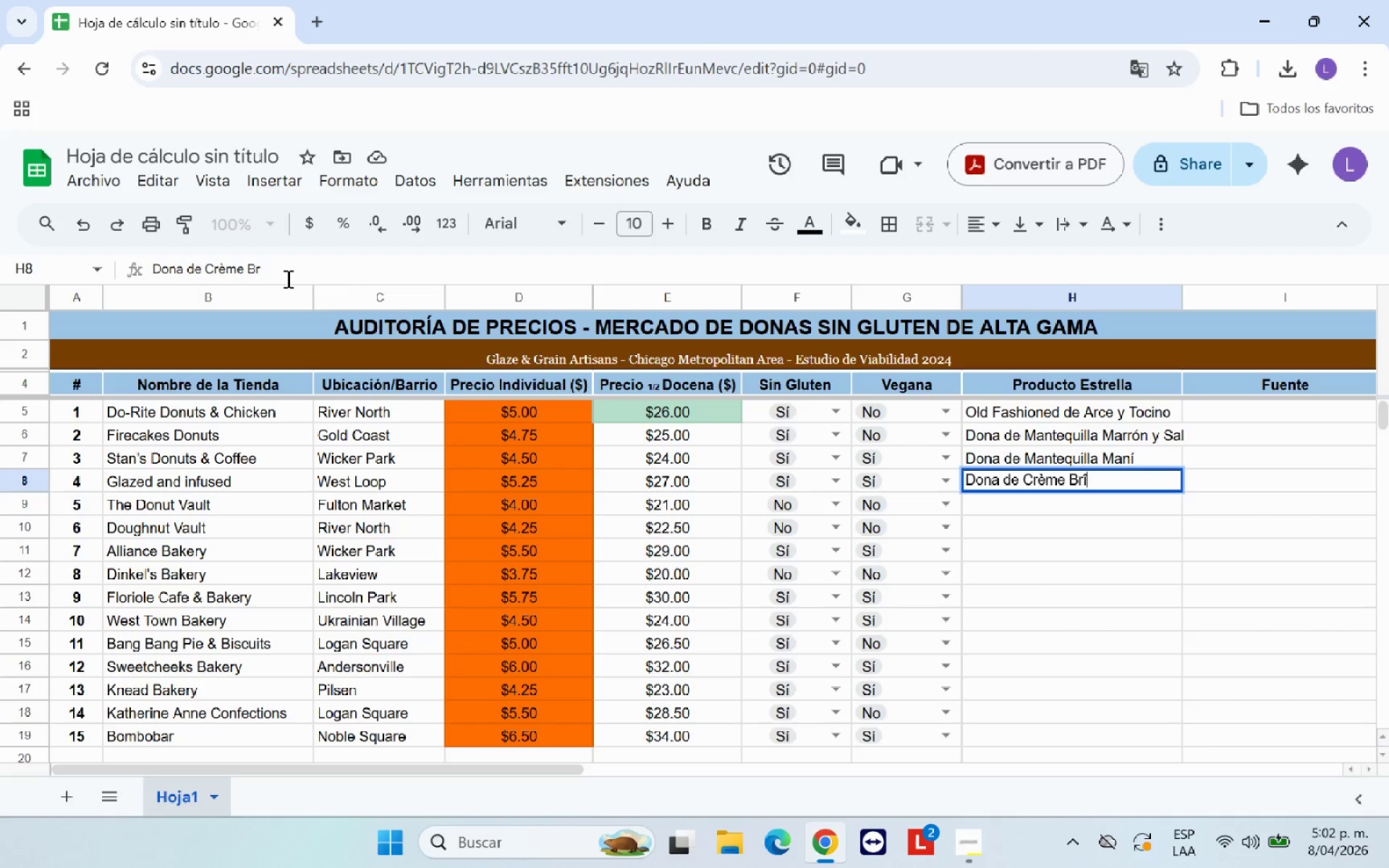 
hold_key(key=AltRight, duration=0.36)
 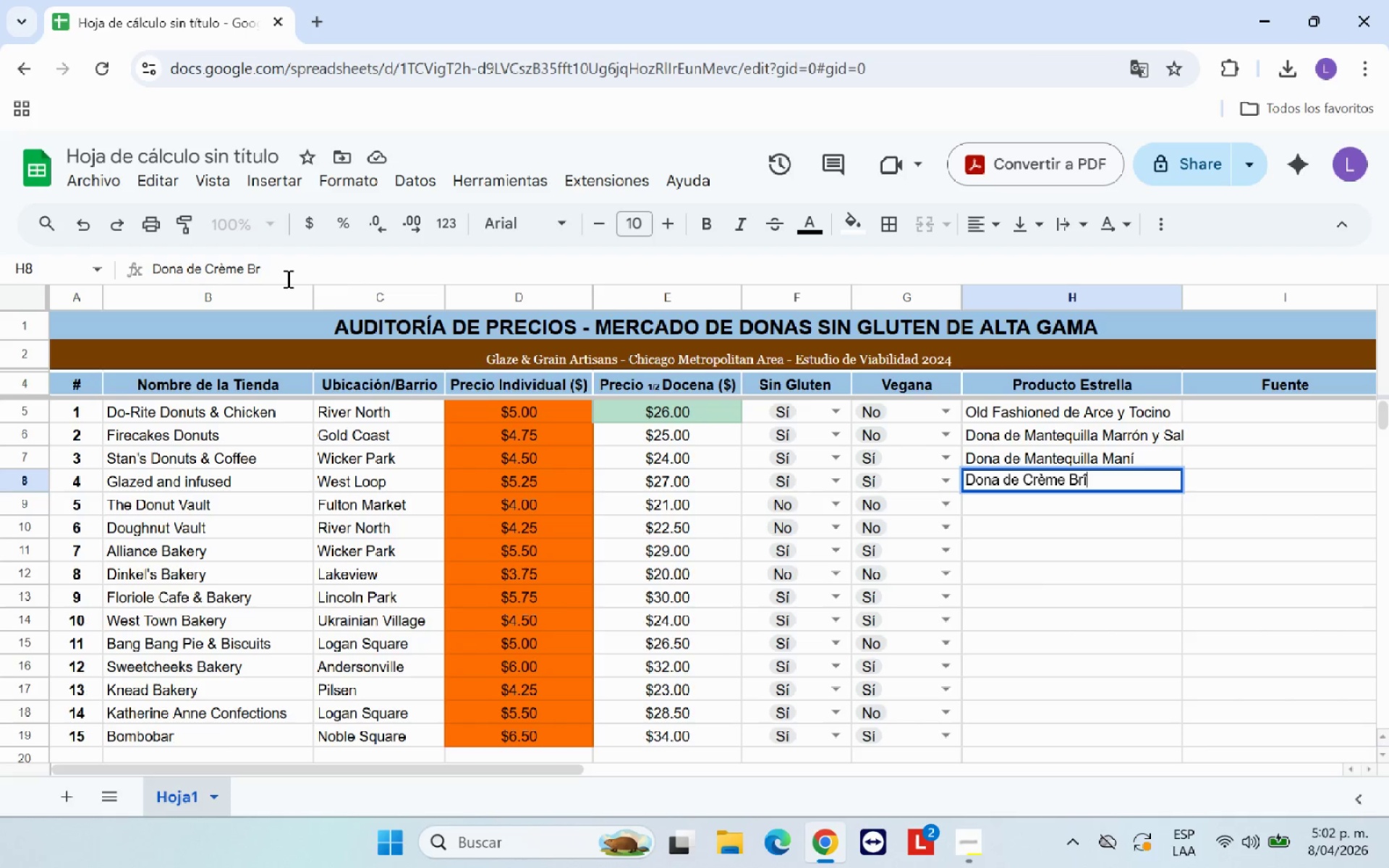 
hold_key(key=Quote, duration=0.34)
 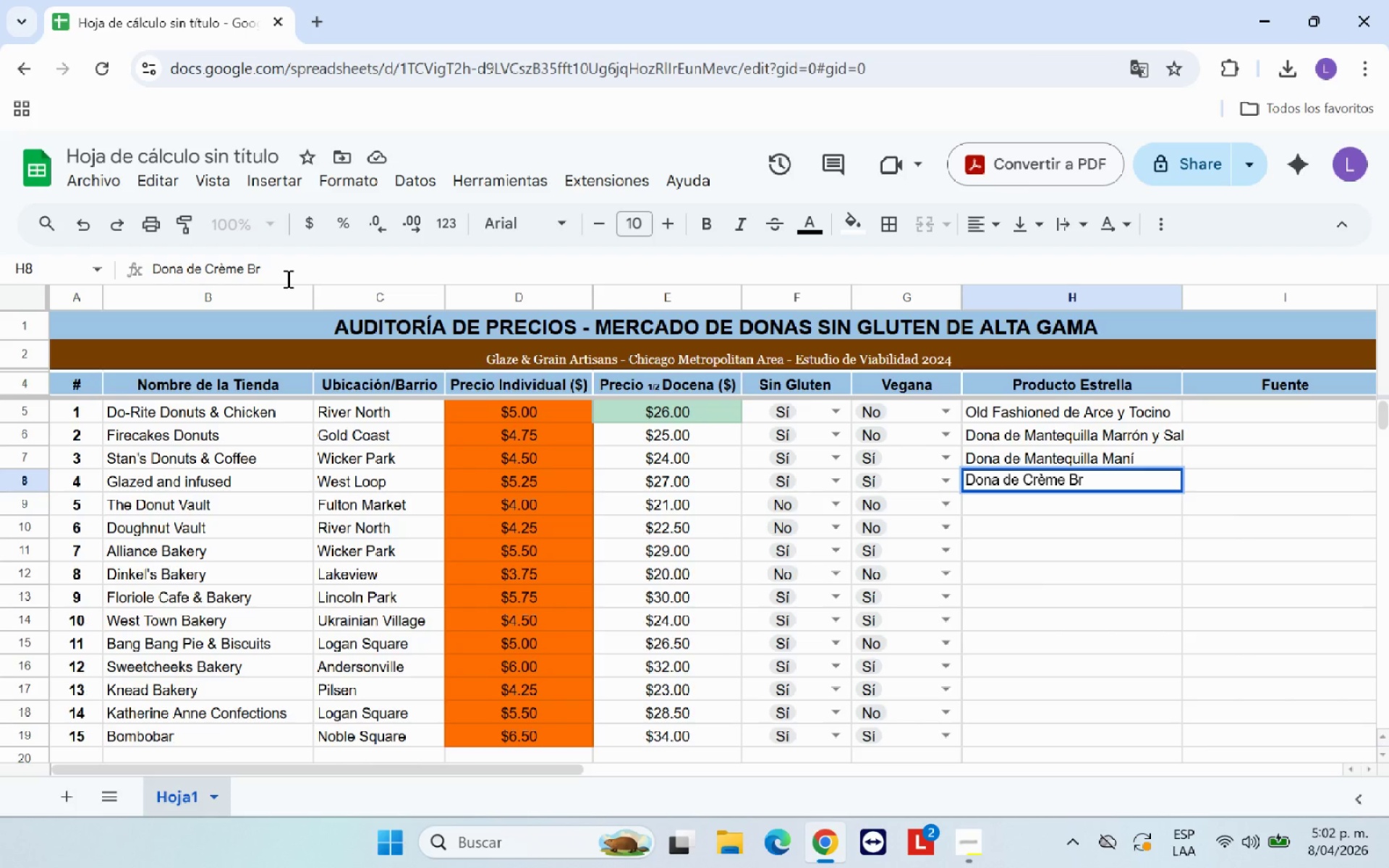 
key(I)
 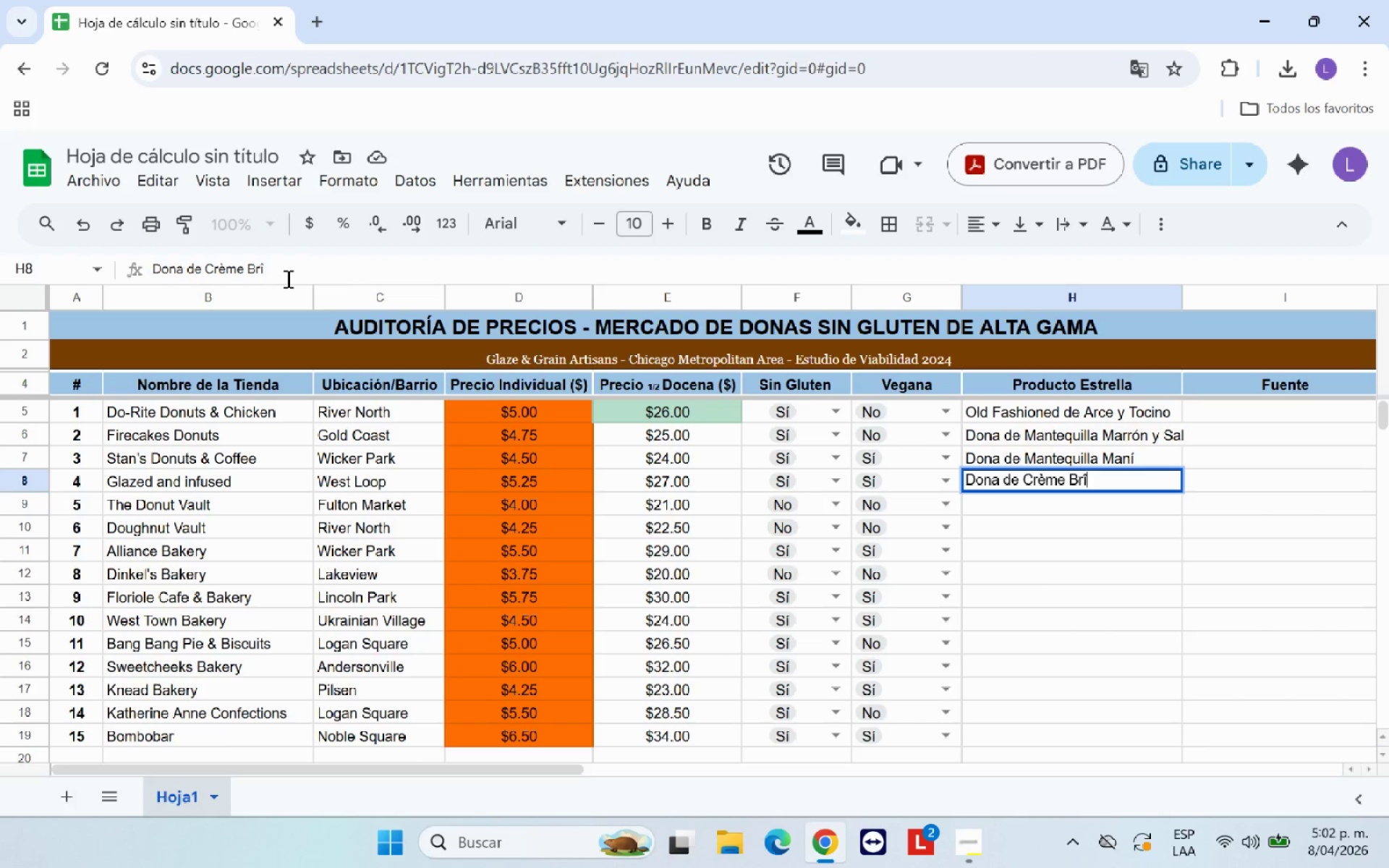 
key(Backspace)
 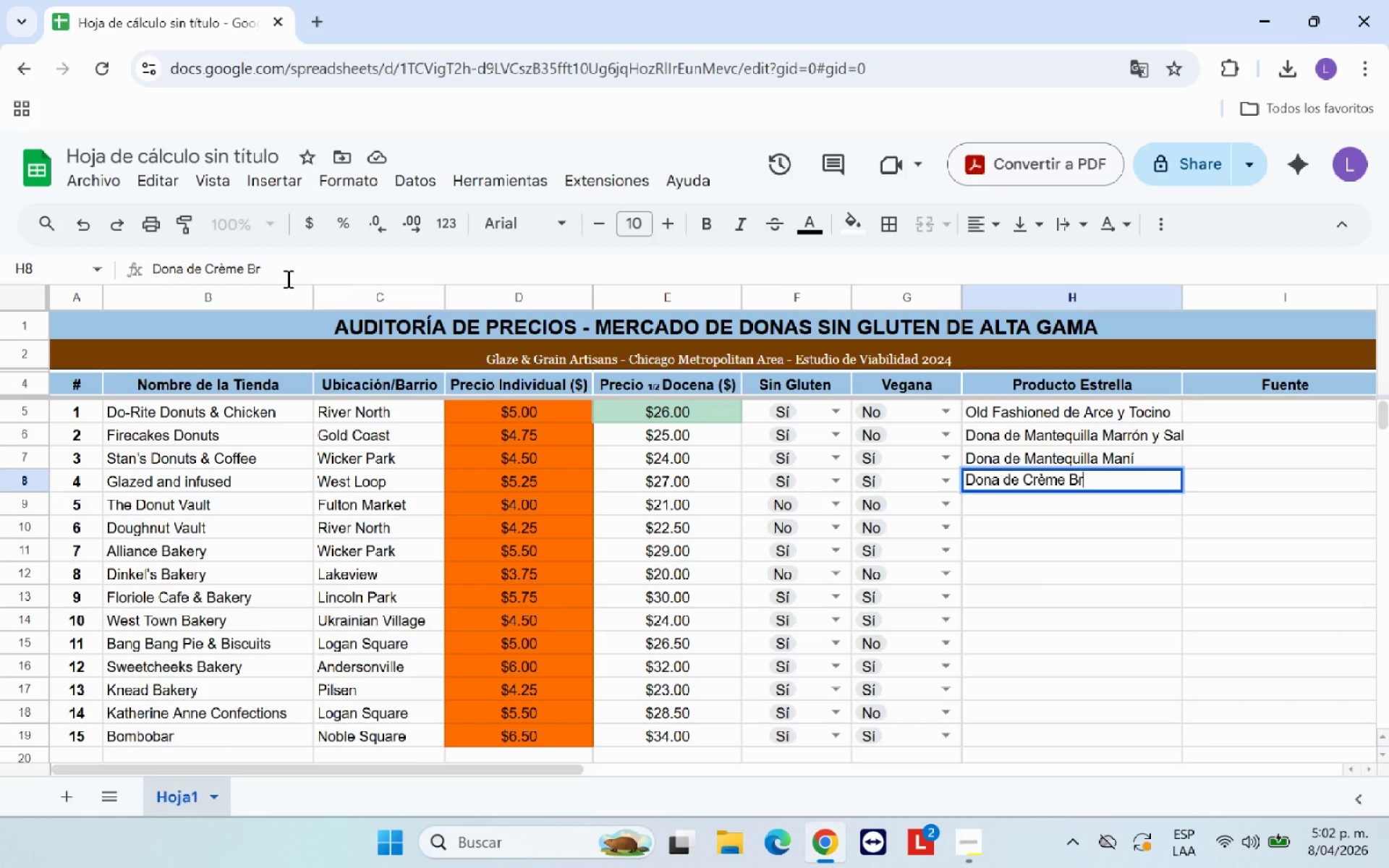 
key(U)
 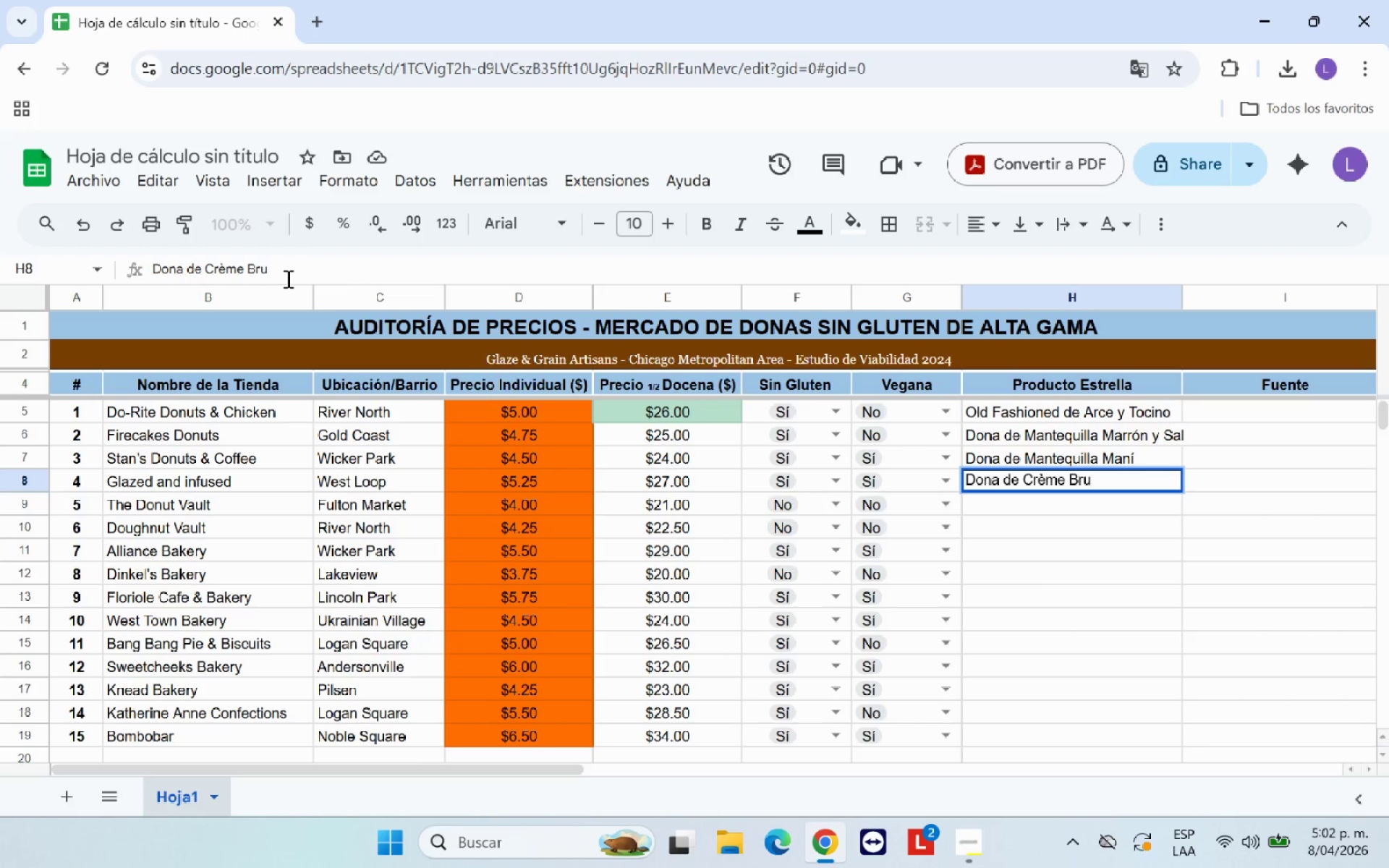 
key(Backspace)
 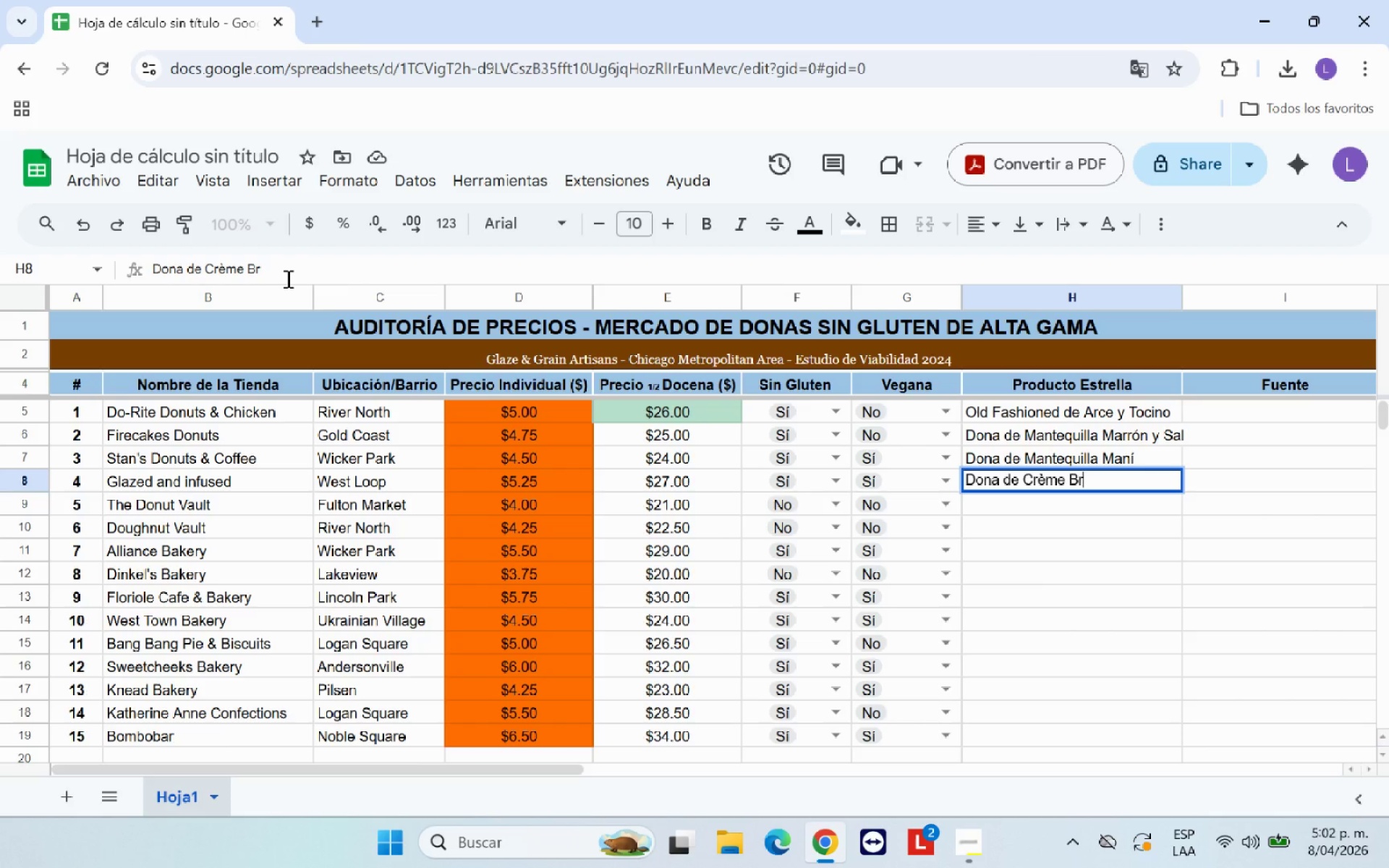 
key(Alt+Control+AltRight)
 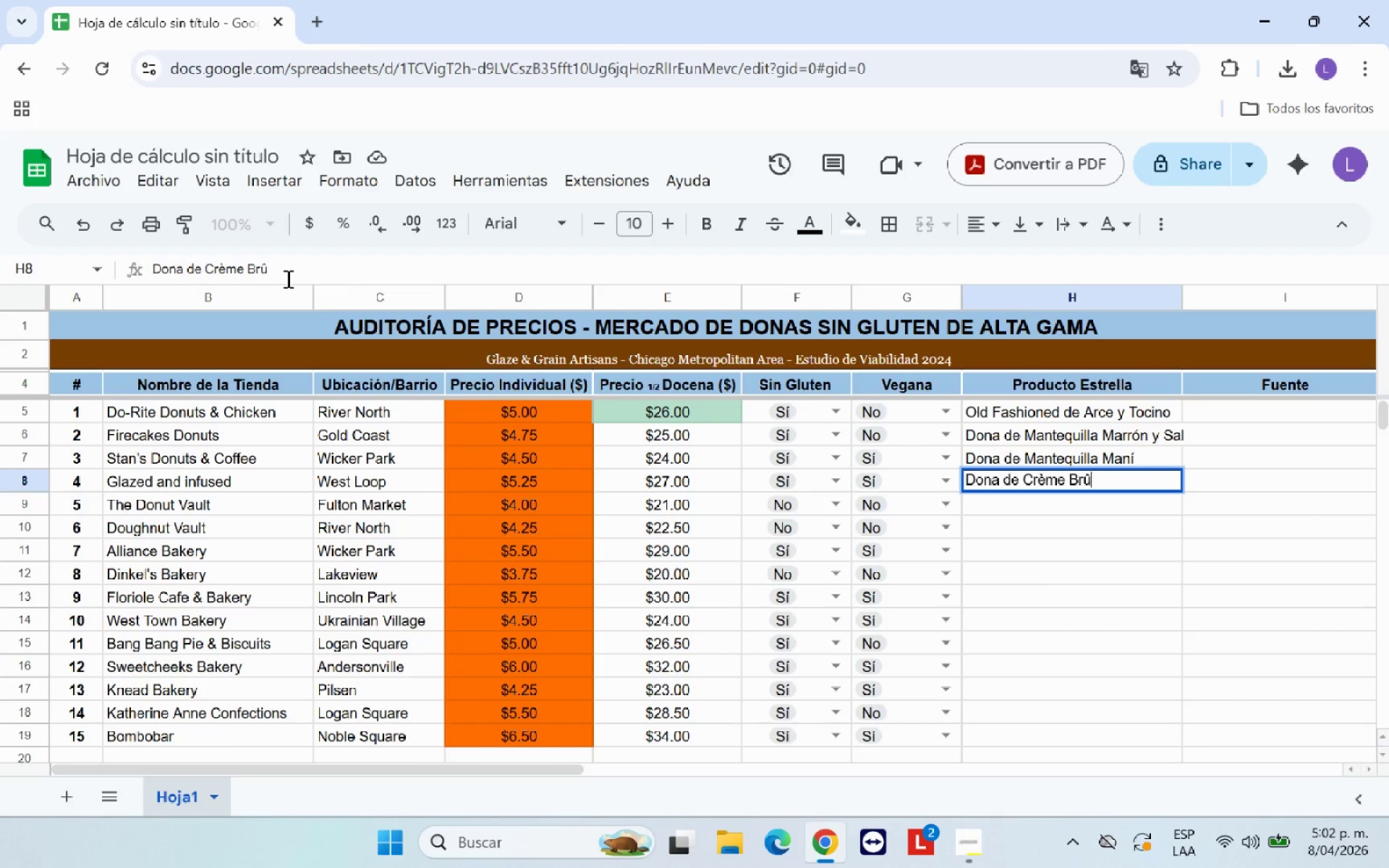 
key(Control+ControlLeft)
 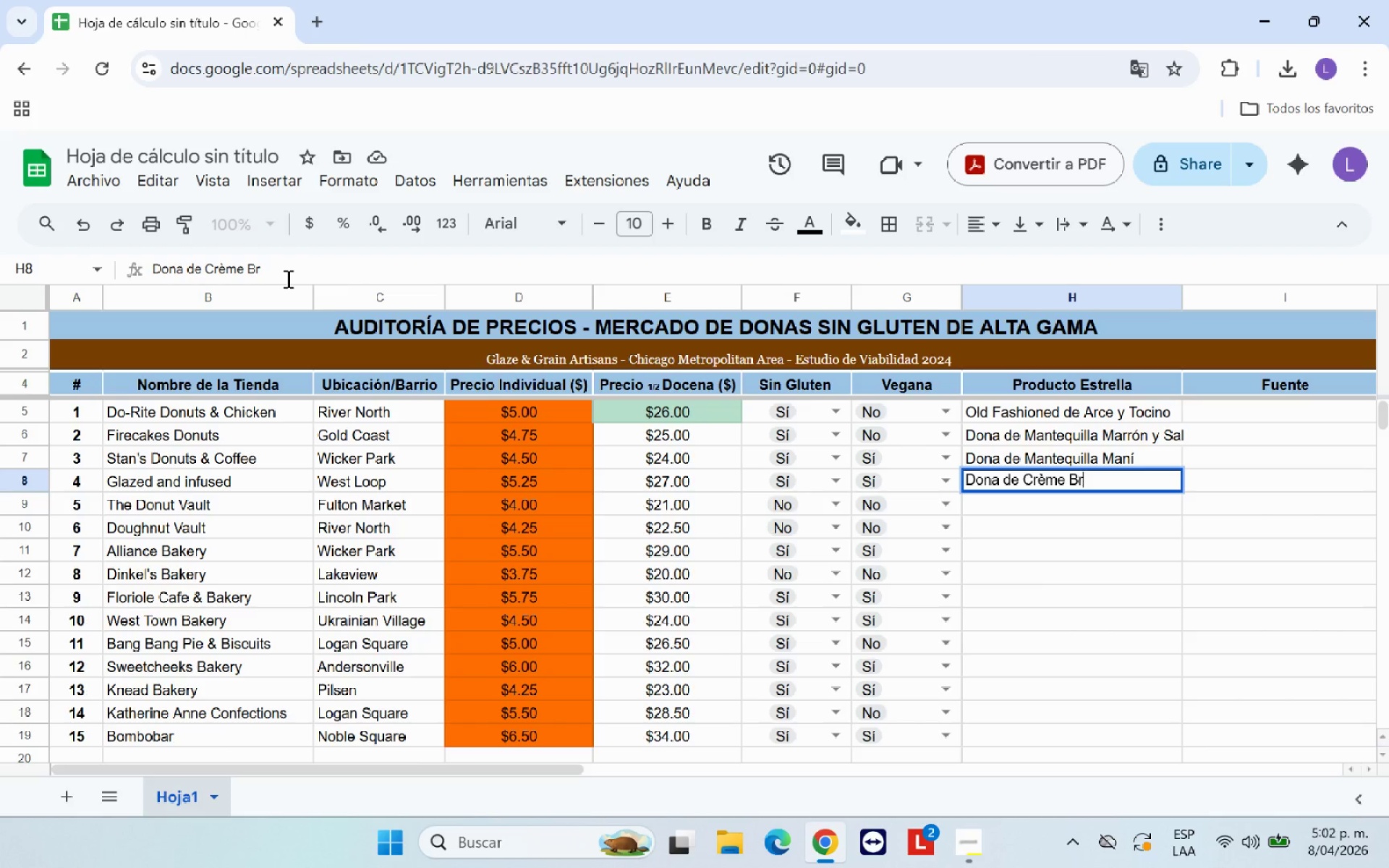 
key(Alt+Control+Quote)
 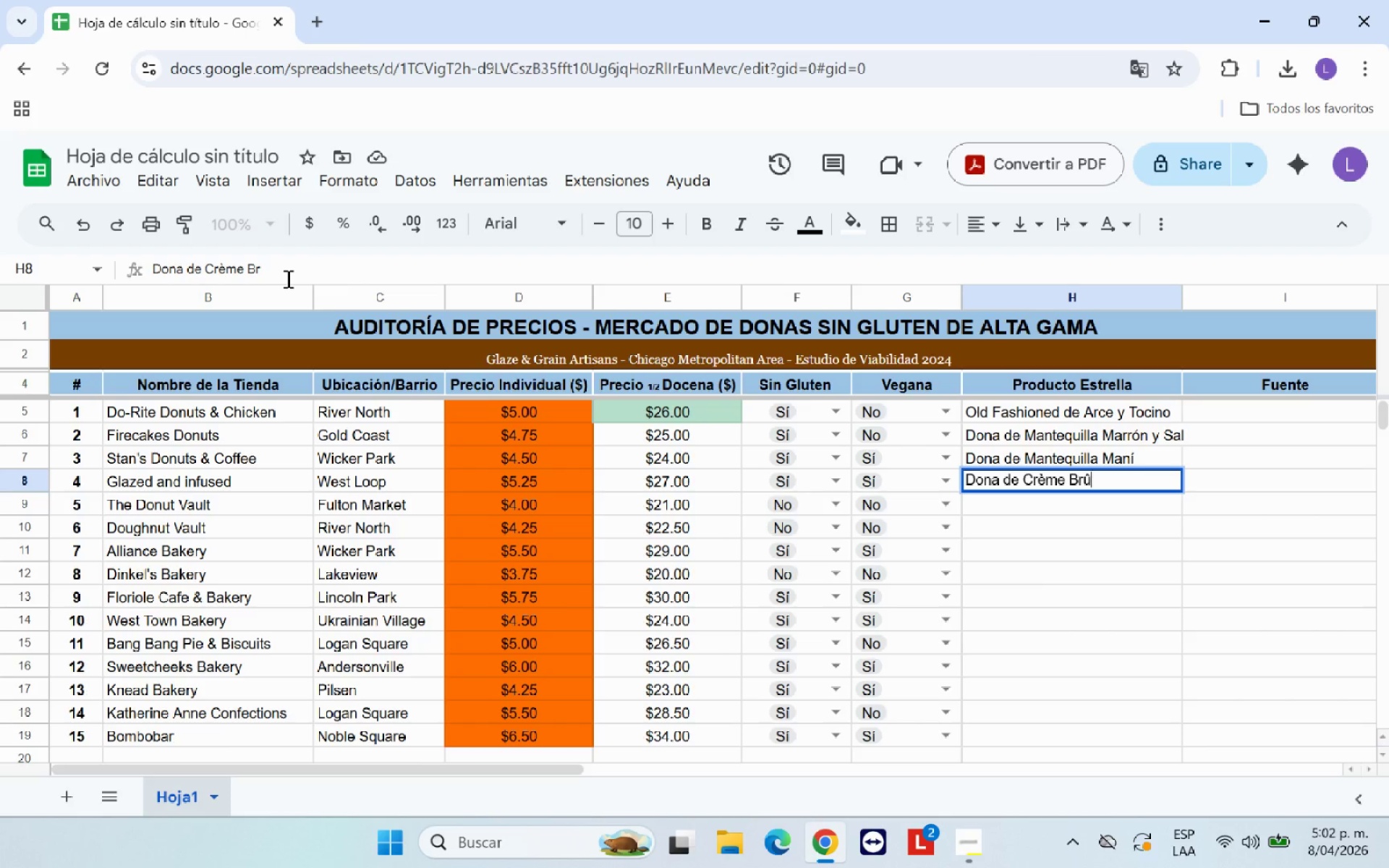 
key(U)
 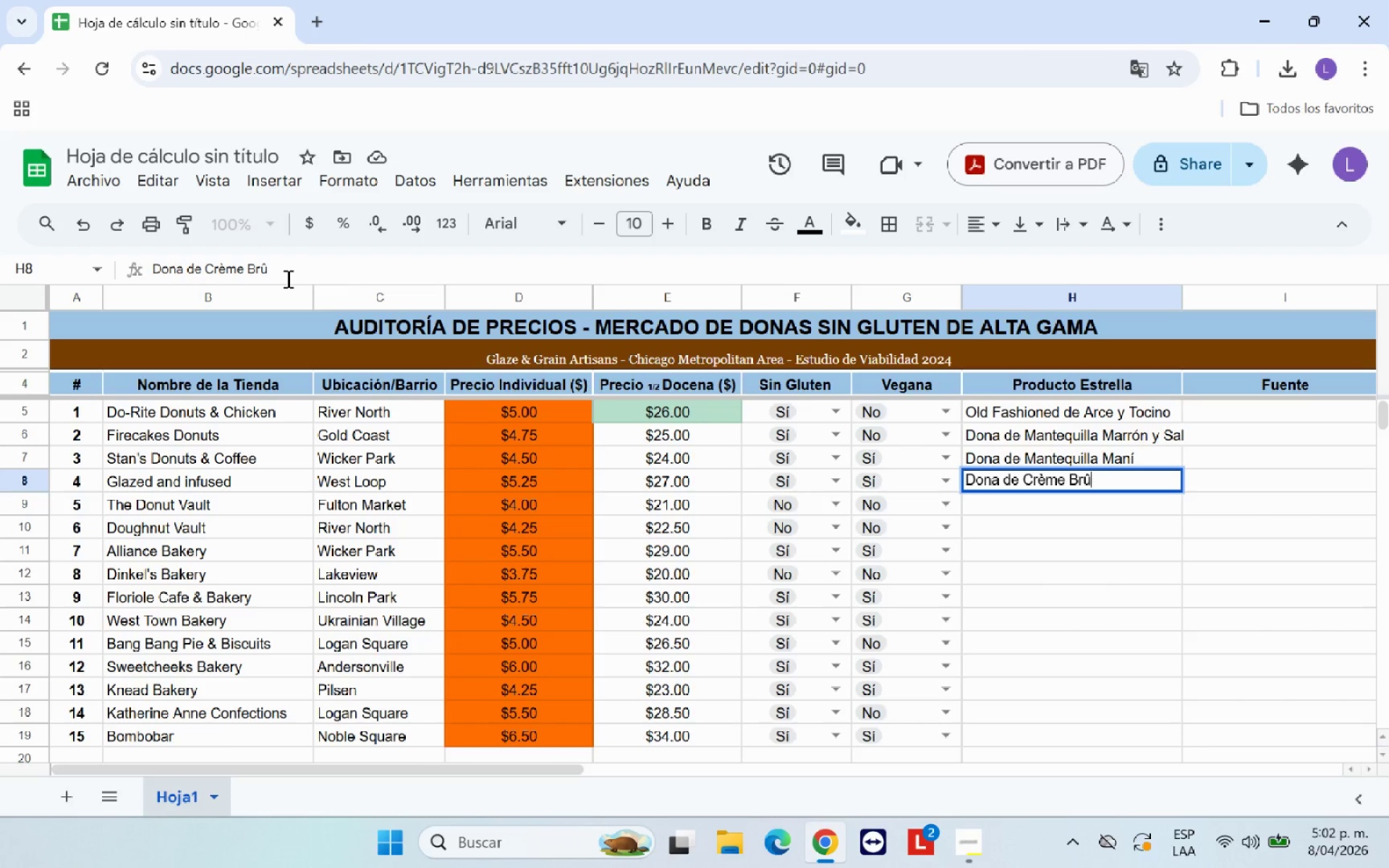 
type(le)
key(Backspace)
type(;)
key(Backspace)
type(e;)
key(Backspace)
type(;ee )
 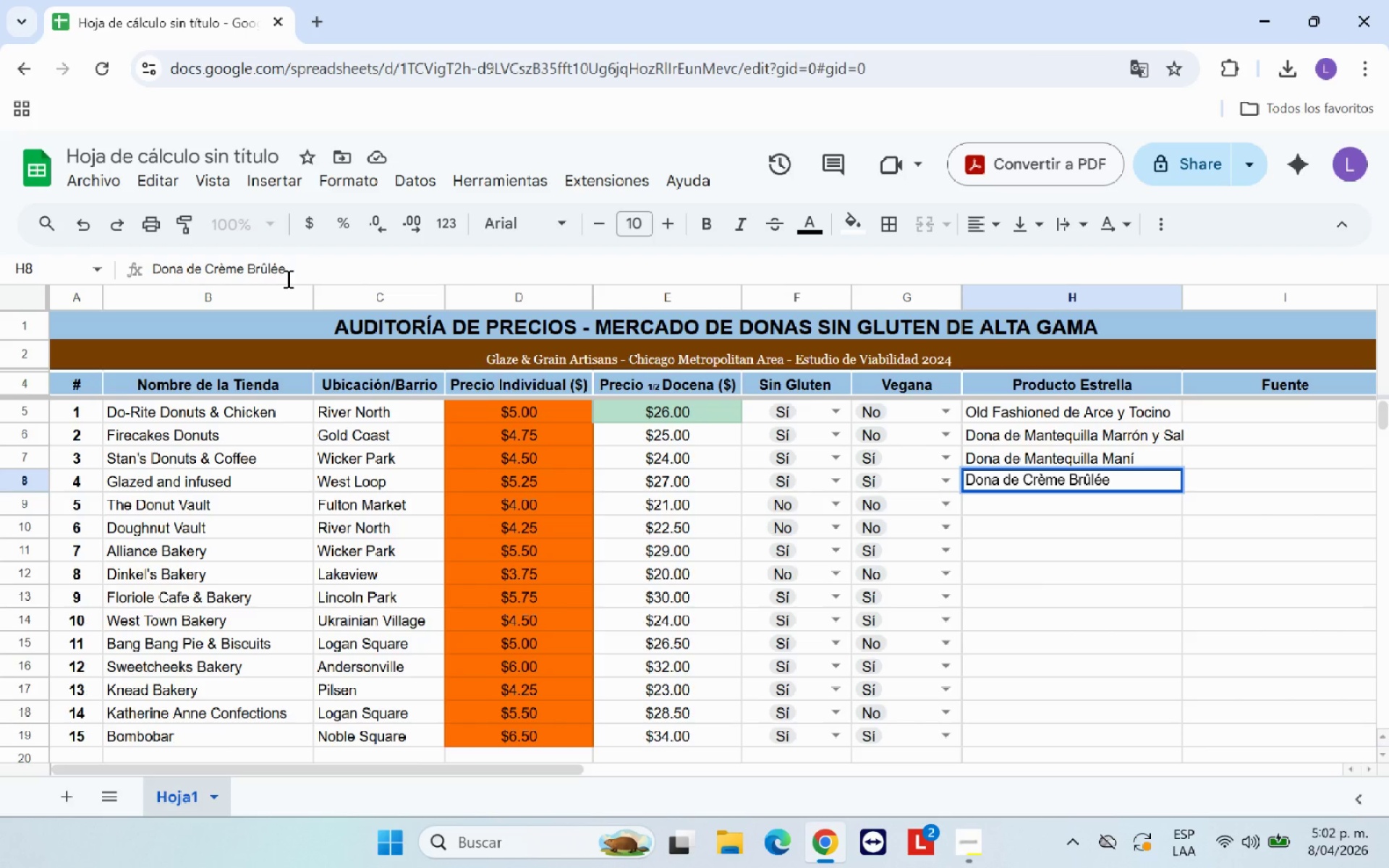 
left_click([1130, 506])
 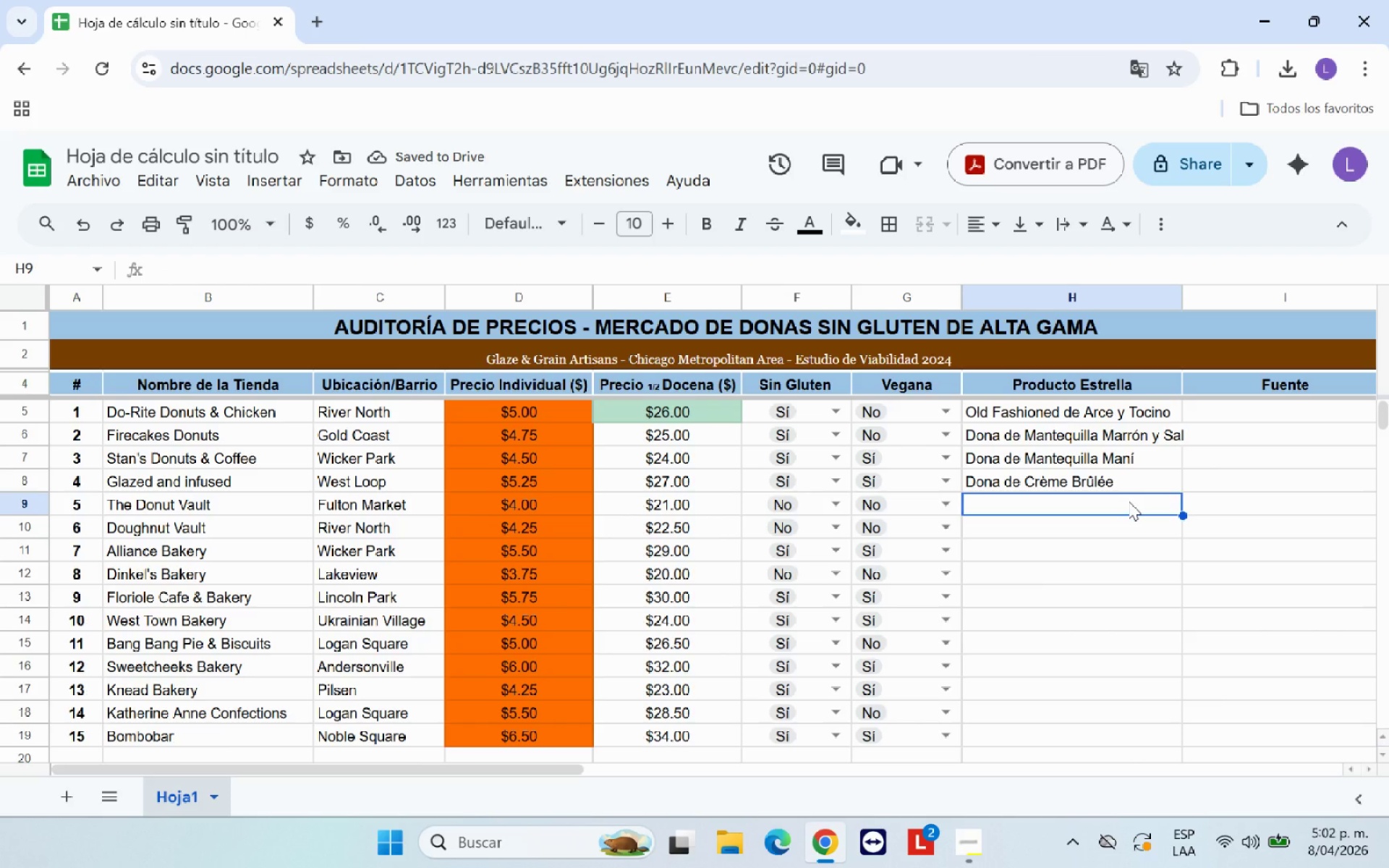 
type(Dona Glaseada Old Fashioned)
 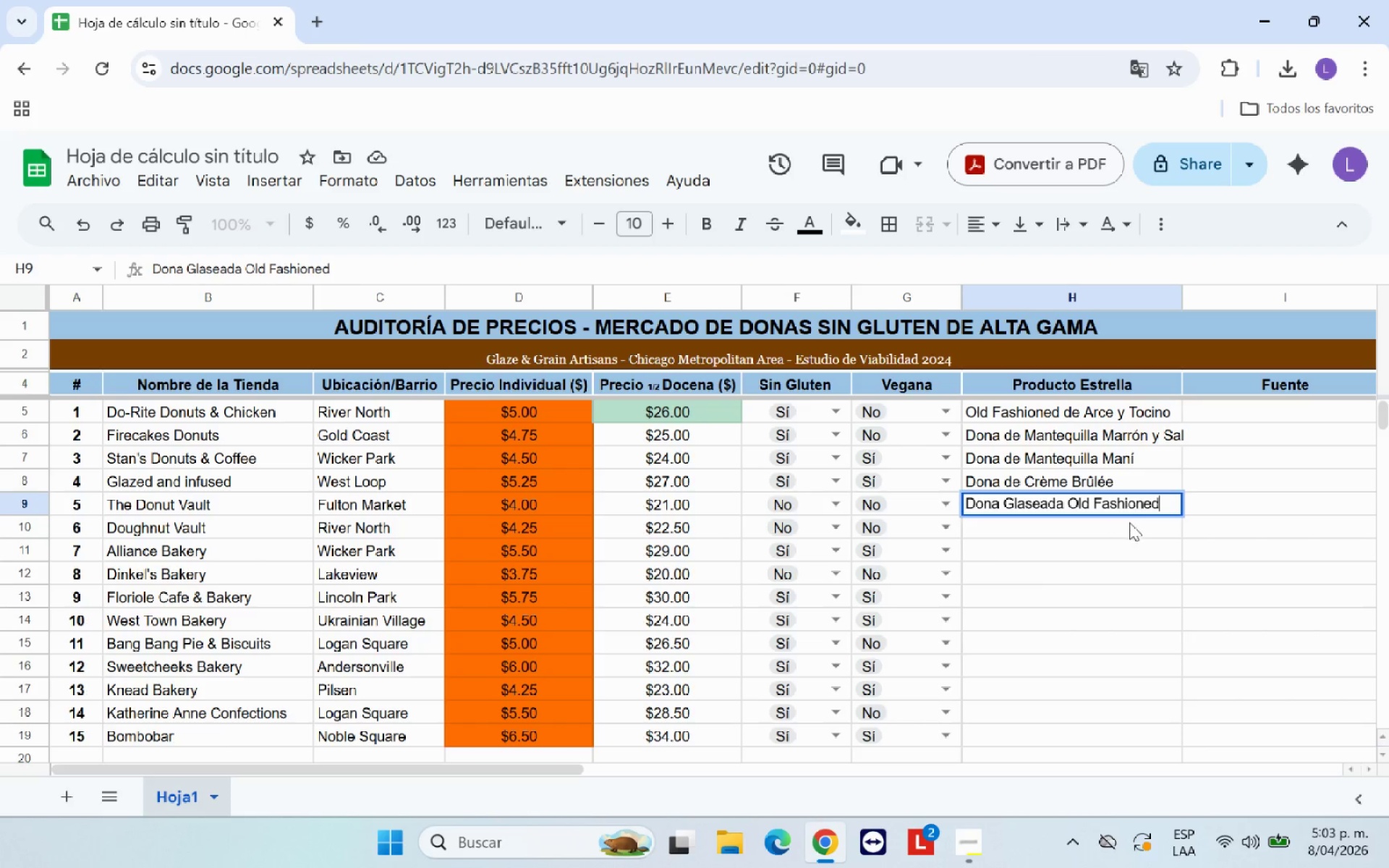 
left_click([1144, 524])
 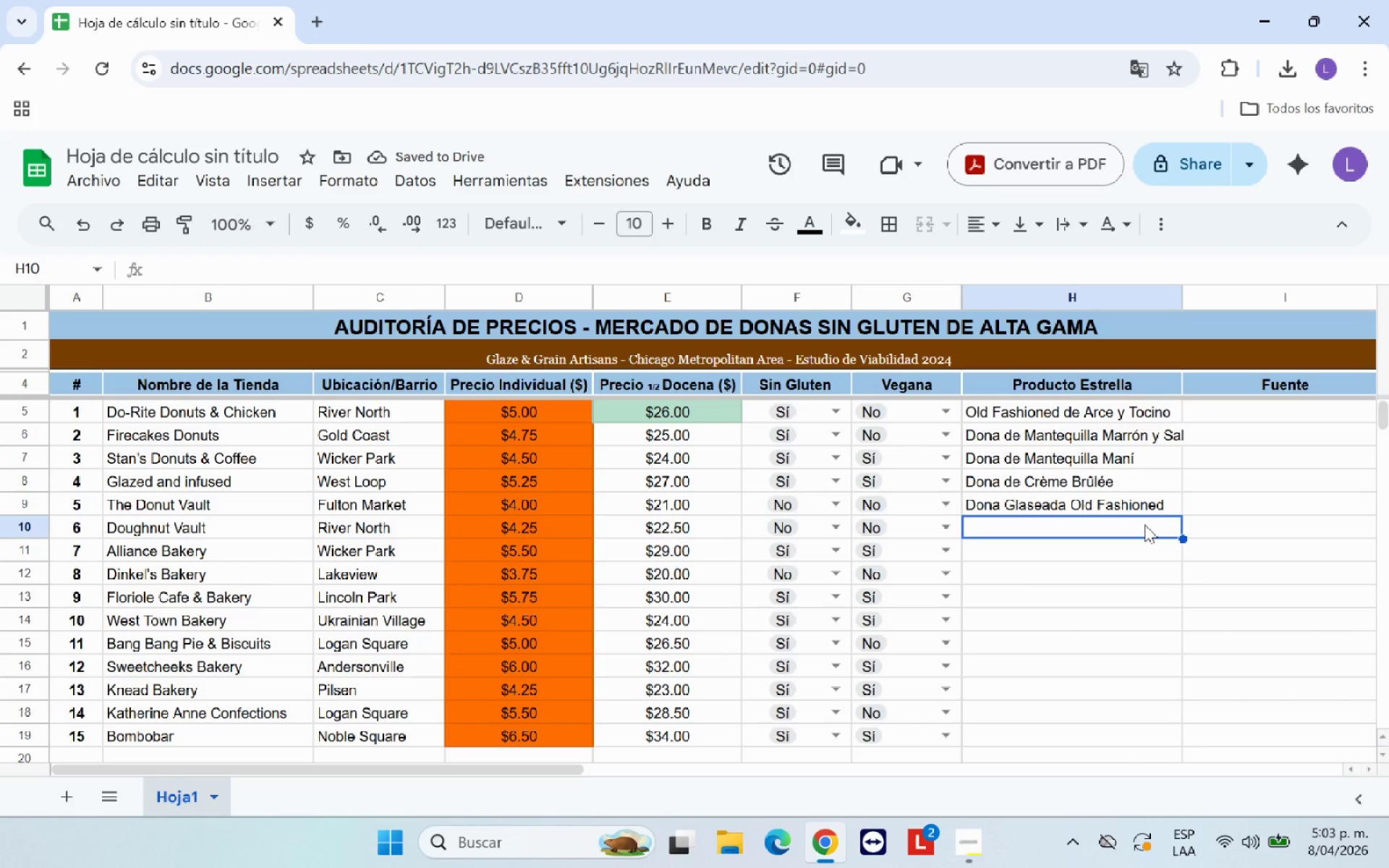 
type(Dona de Canela con Az;ucar)
 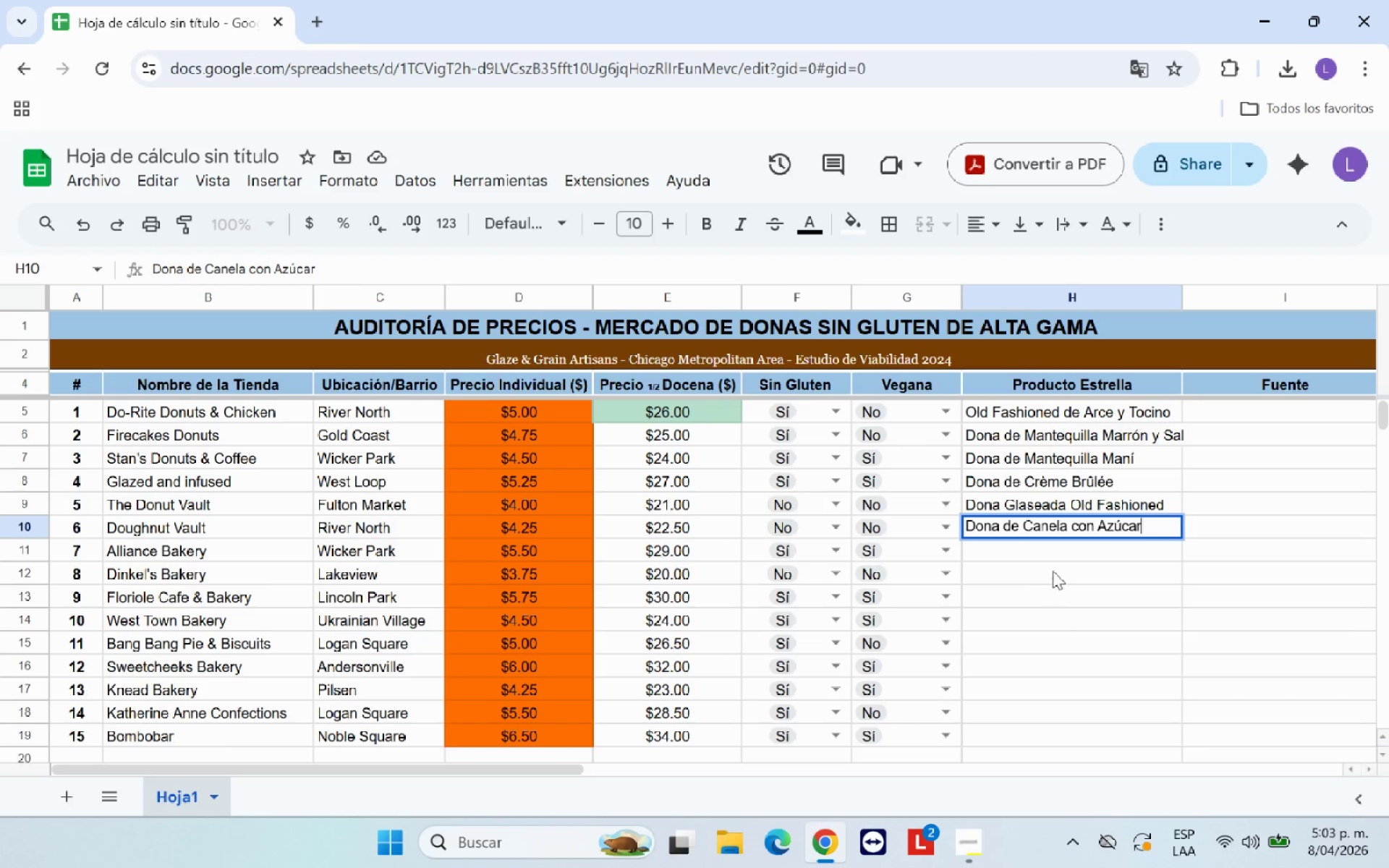 
left_click([1078, 547])
 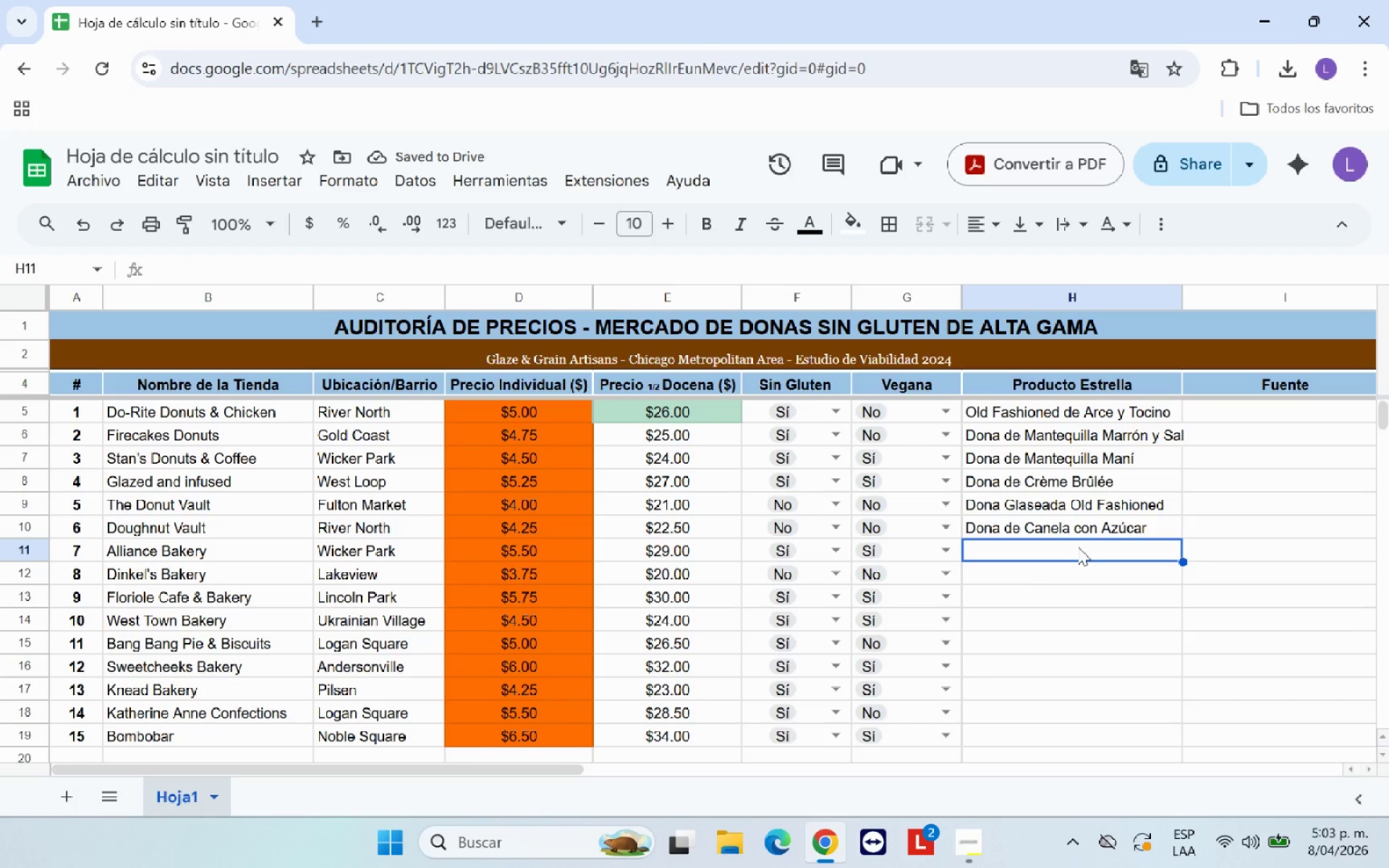 
type(Dona Vegana de Lavanda y Lim;on)
 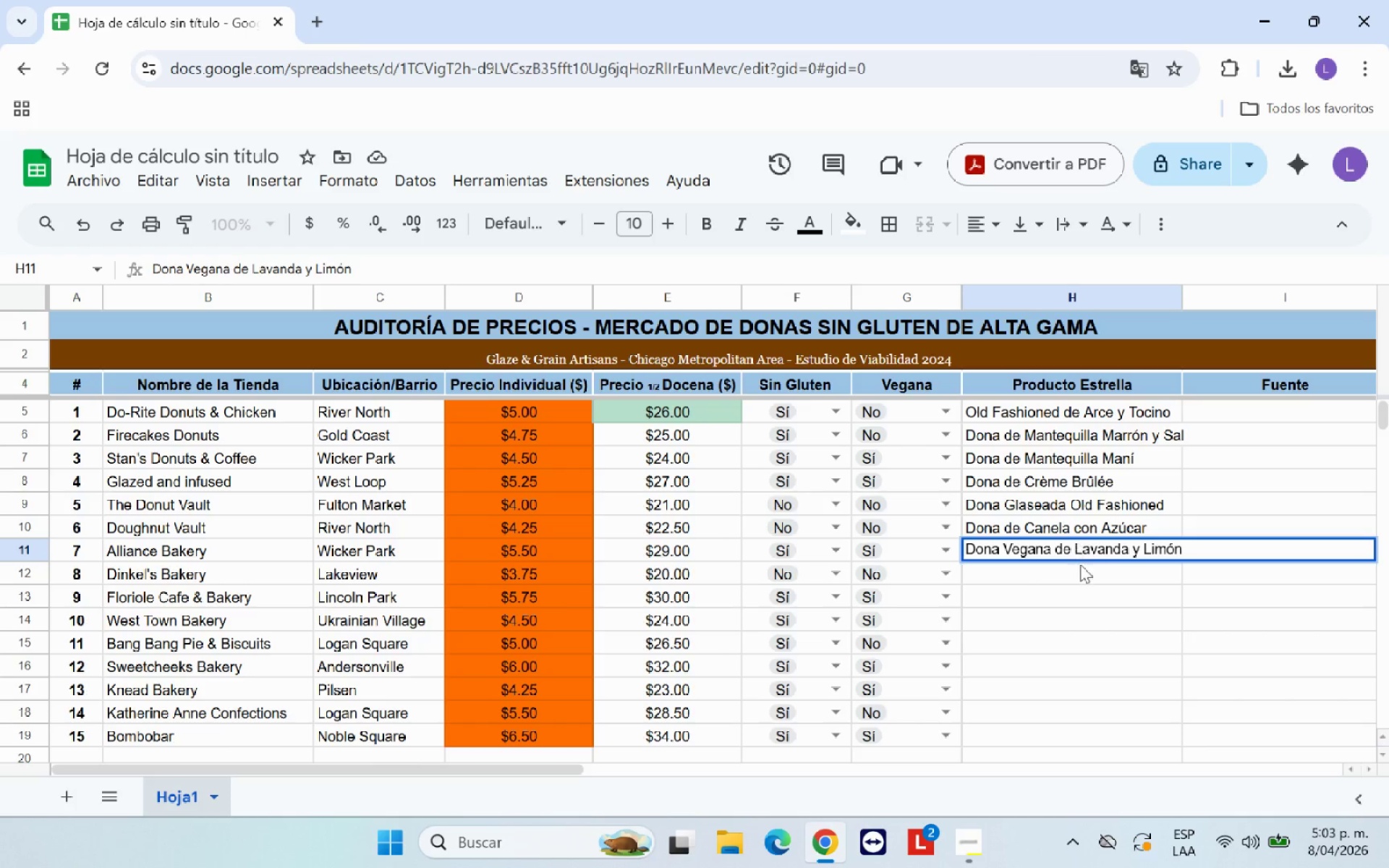 
left_click([1090, 574])
 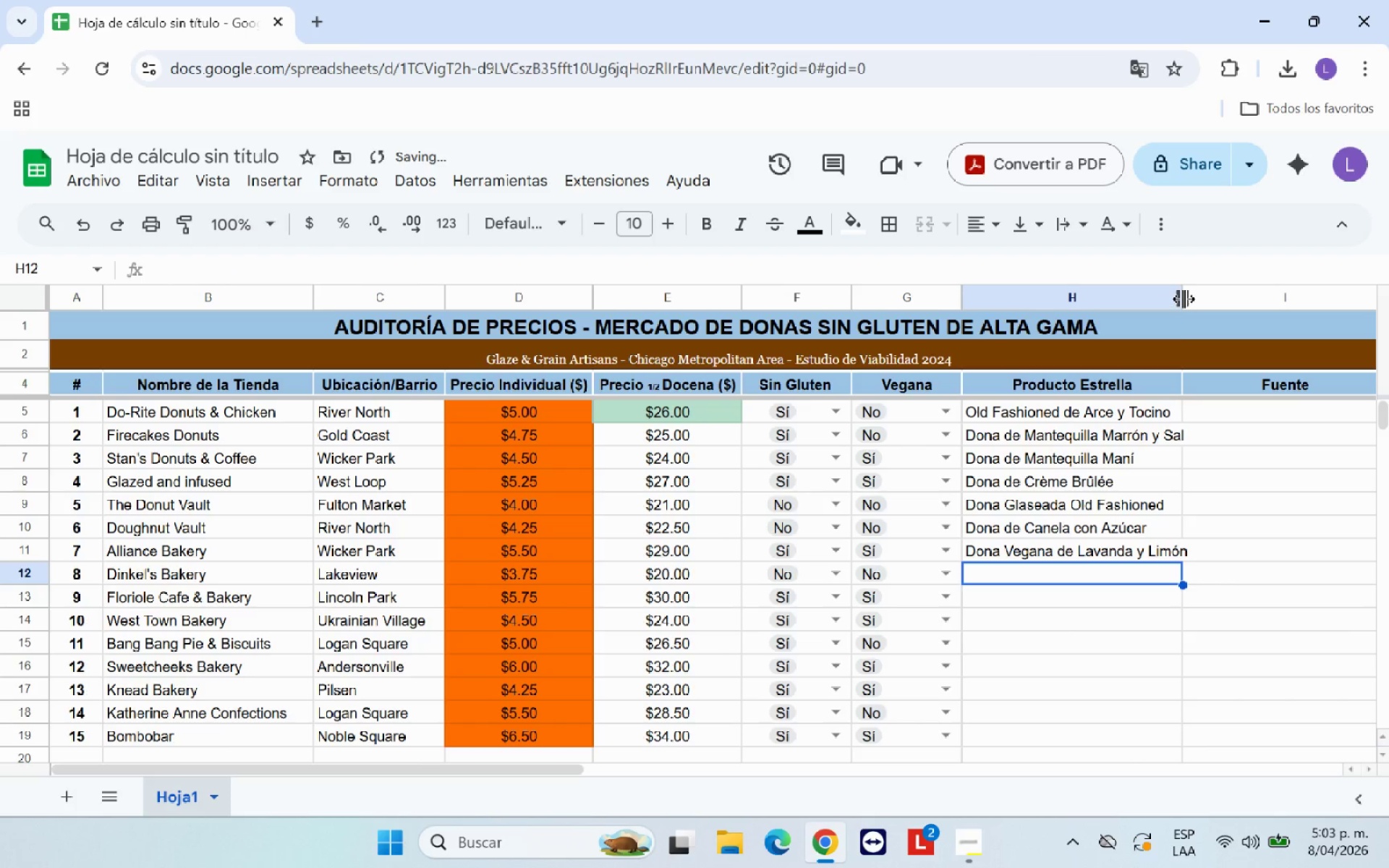 
left_click_drag(start_coordinate=[1184, 299], to_coordinate=[1205, 293])
 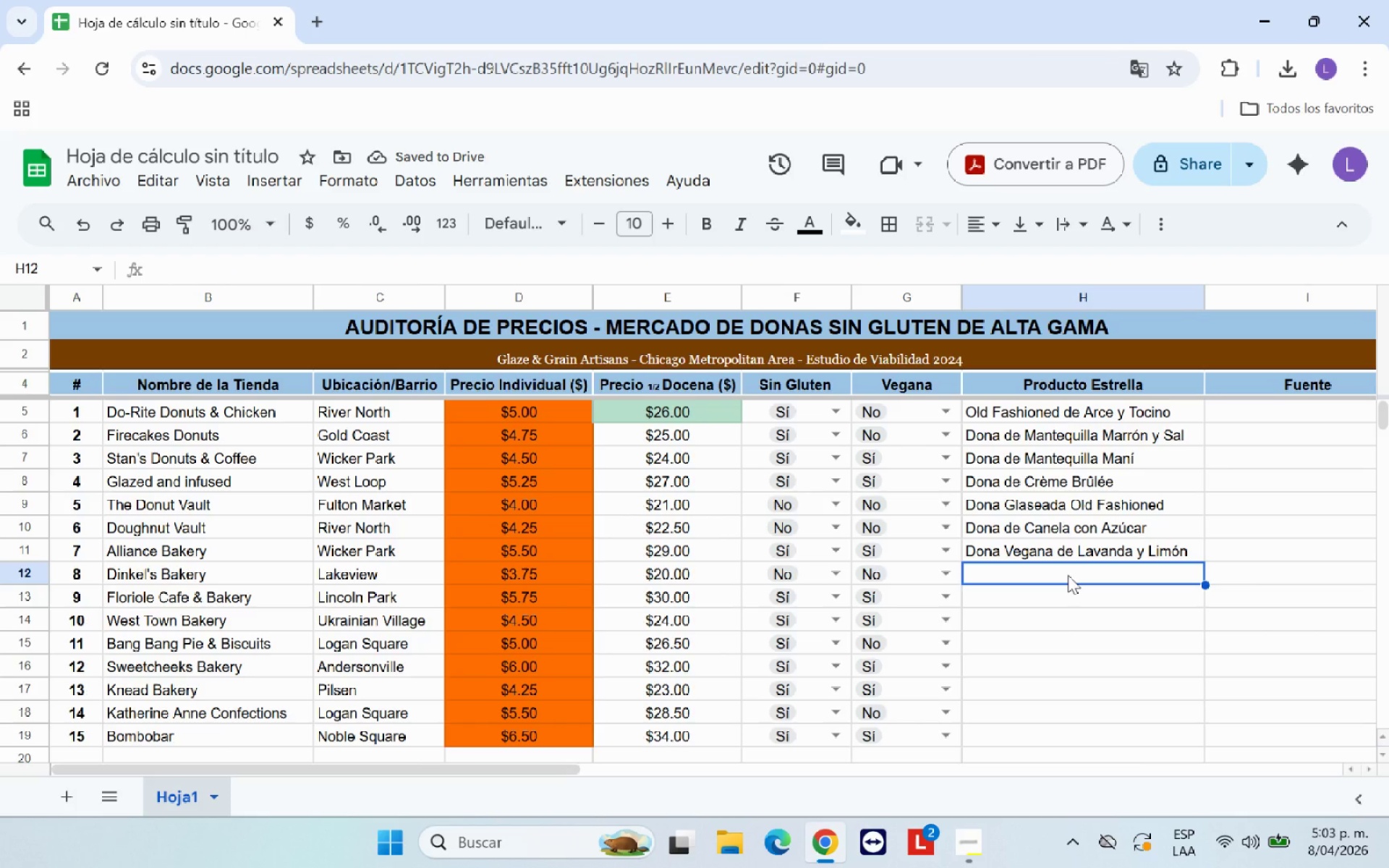 
wait(5.88)
 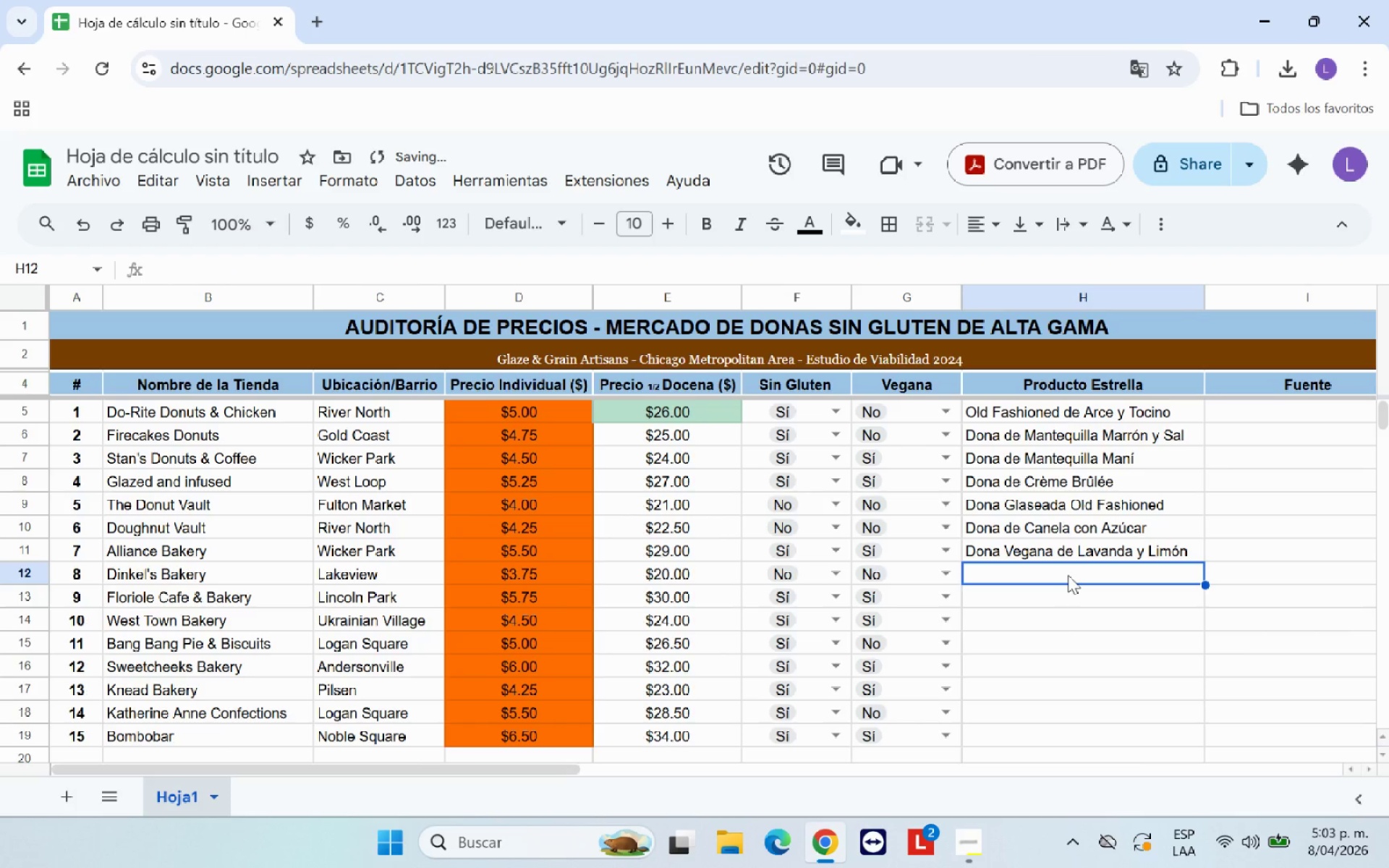 
type(Dina d)
key(Backspace)
key(Backspace)
key(Backspace)
key(Backspace)
key(Backspace)
type(ona de c)
key(Backspace)
type(Crema Bavara)
 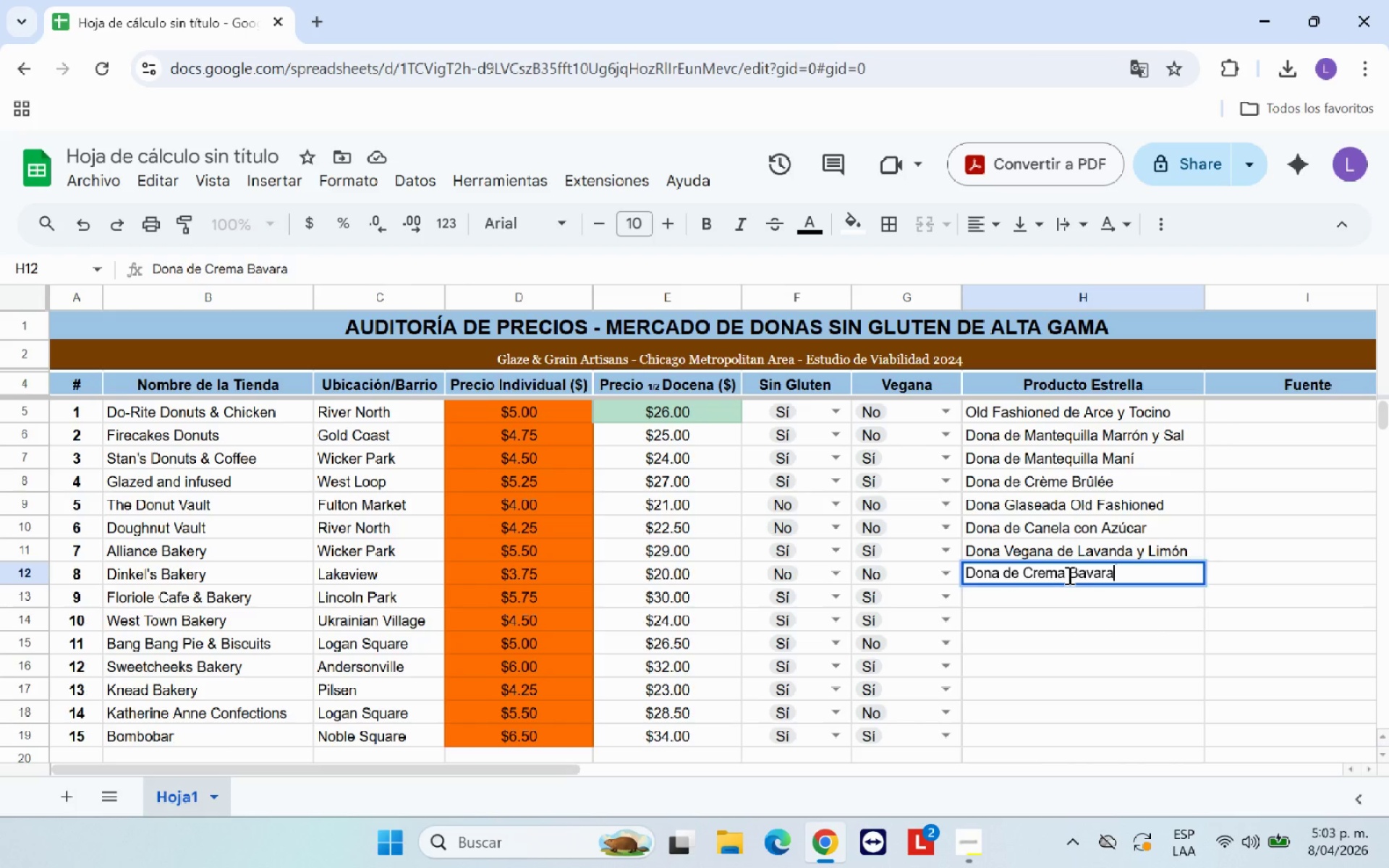 
key(Enter)
 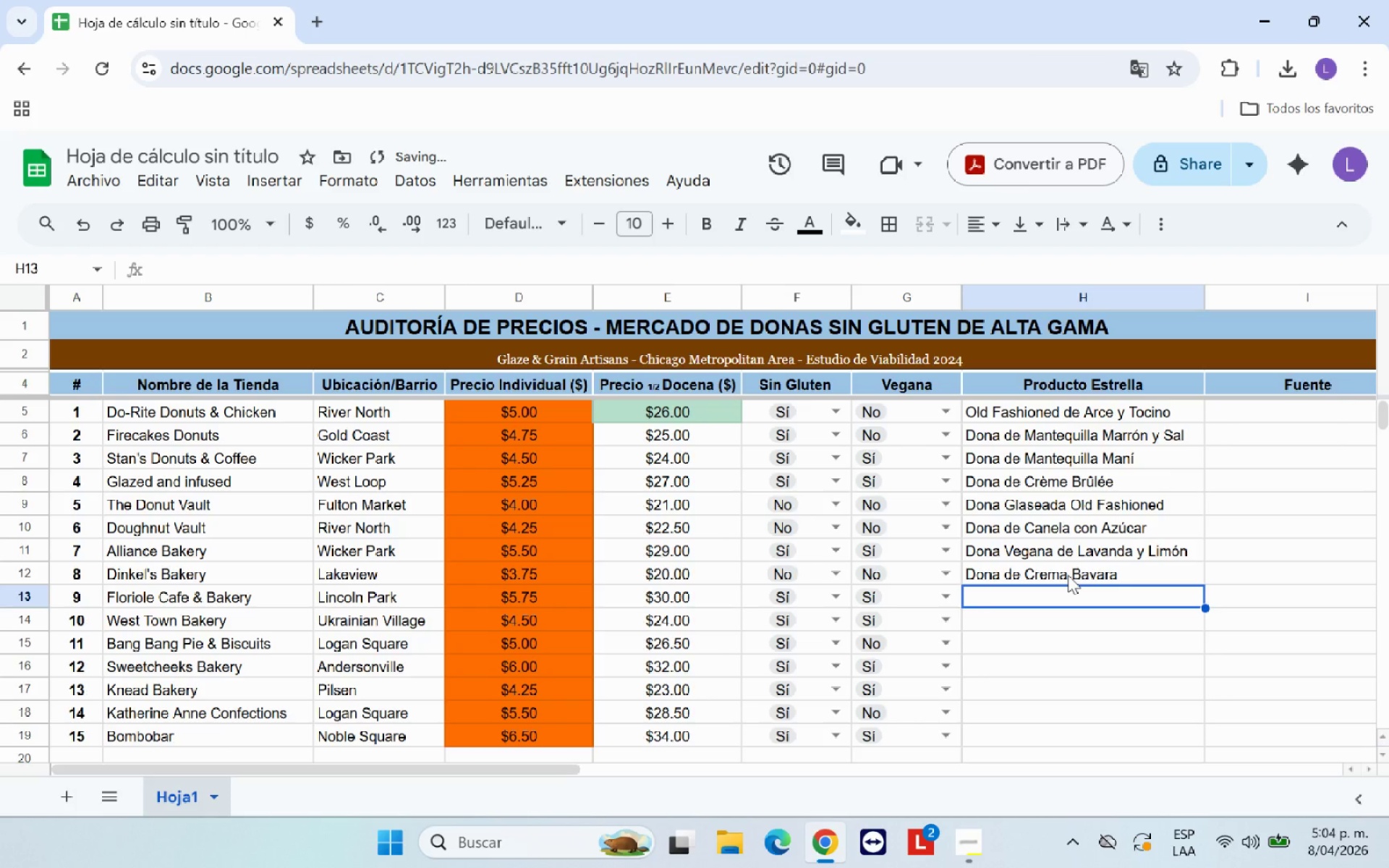 
left_click([1071, 575])
 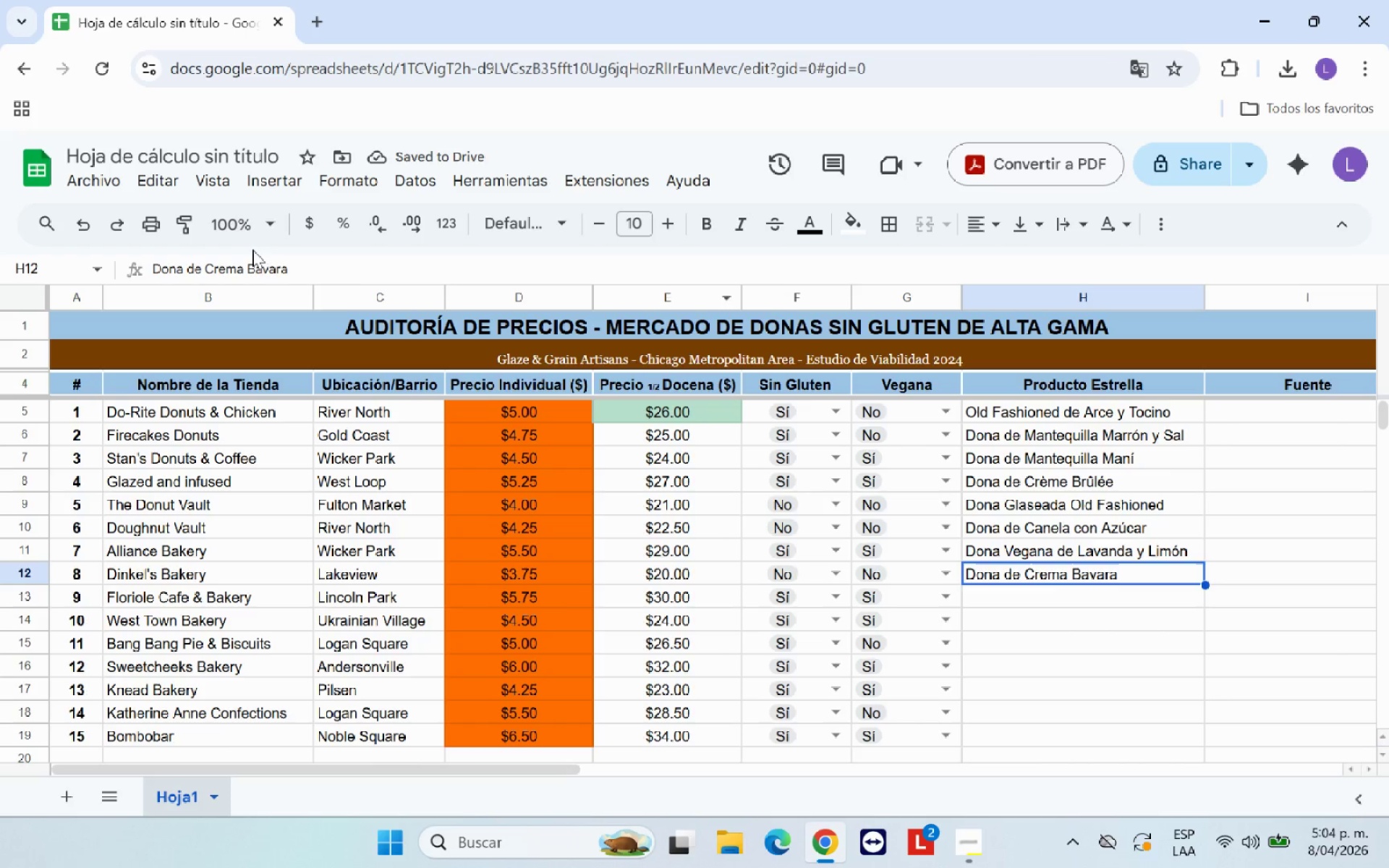 
left_click([266, 267])
 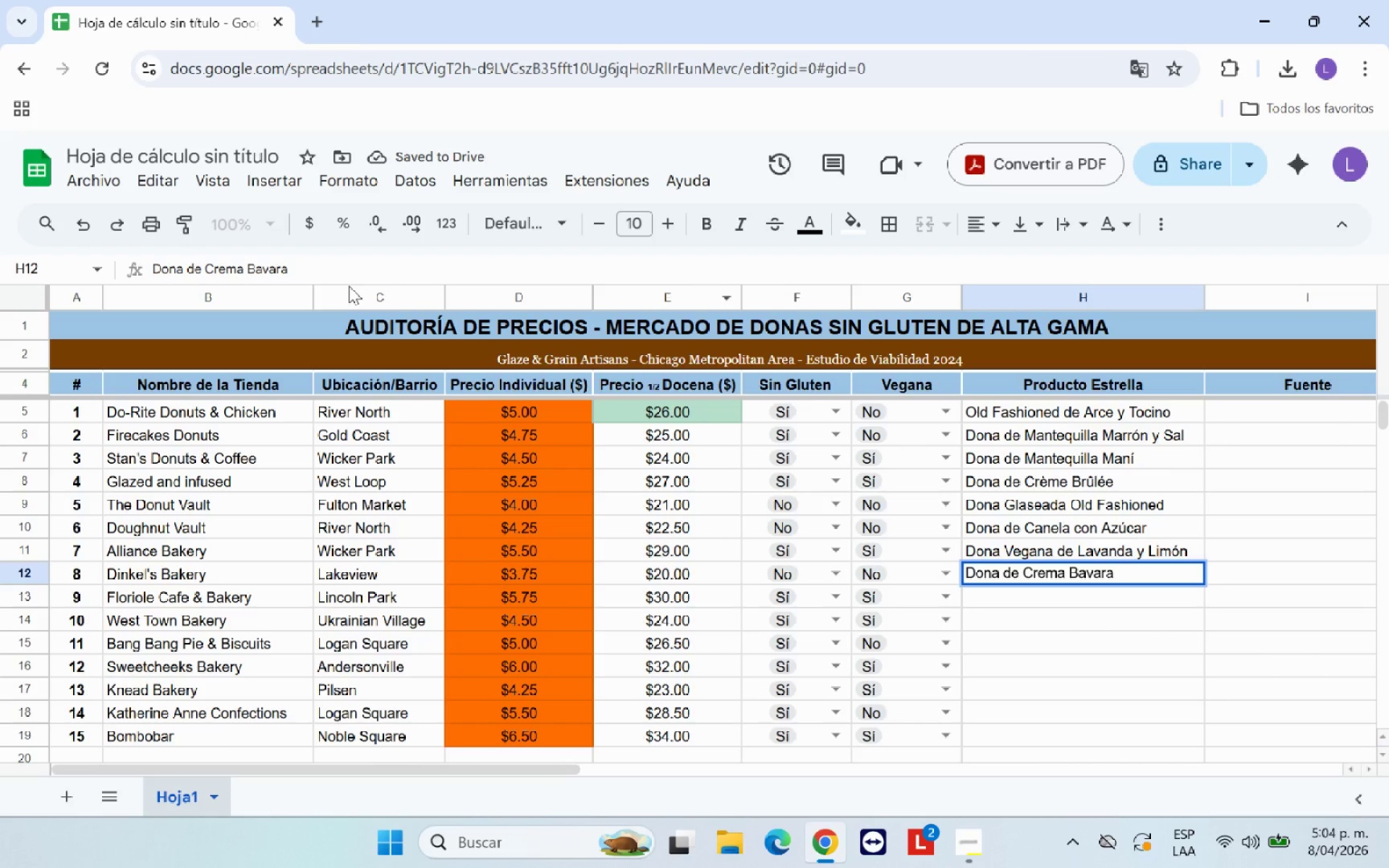 
key(ArrowLeft)
 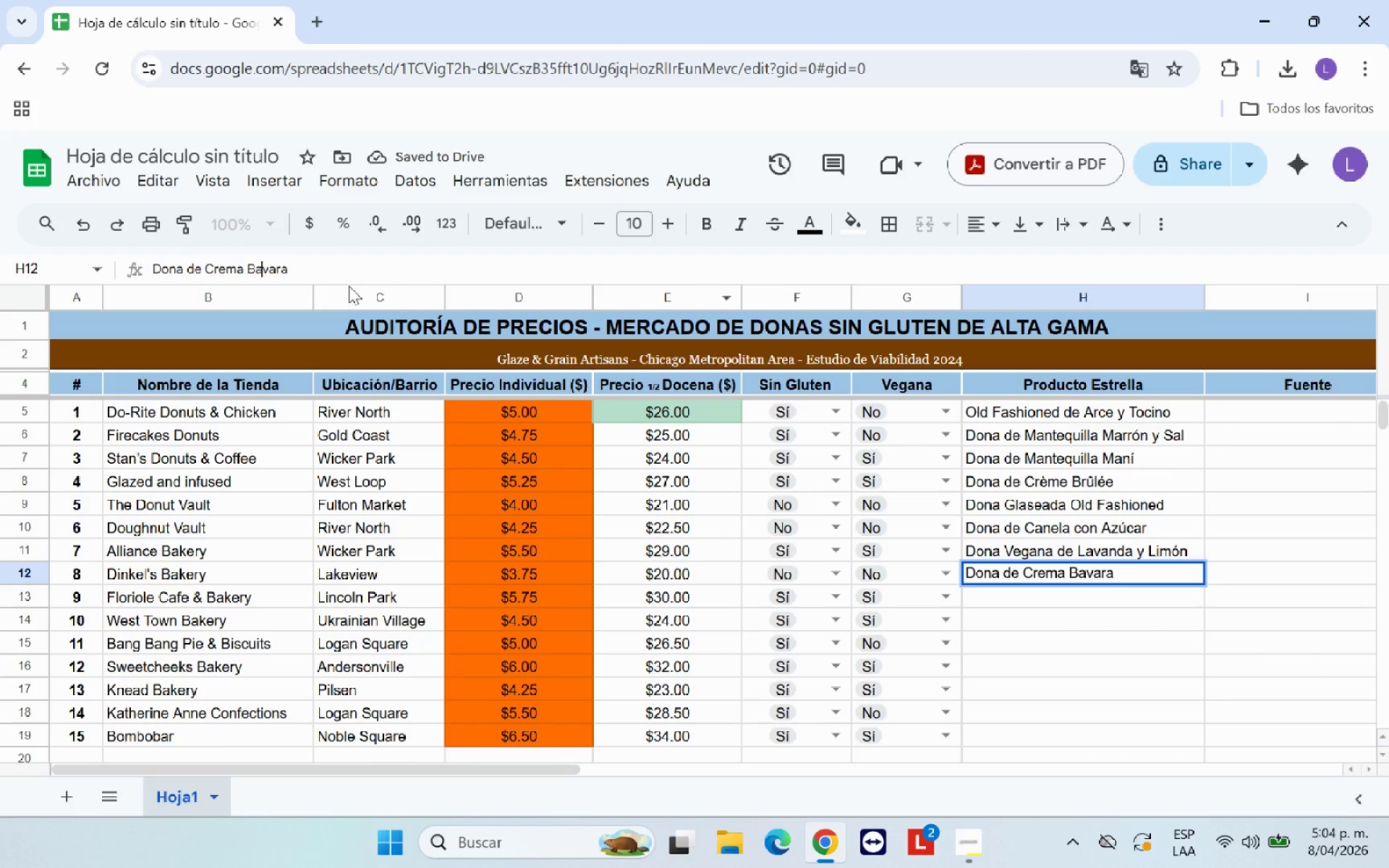 
key(Backspace)
 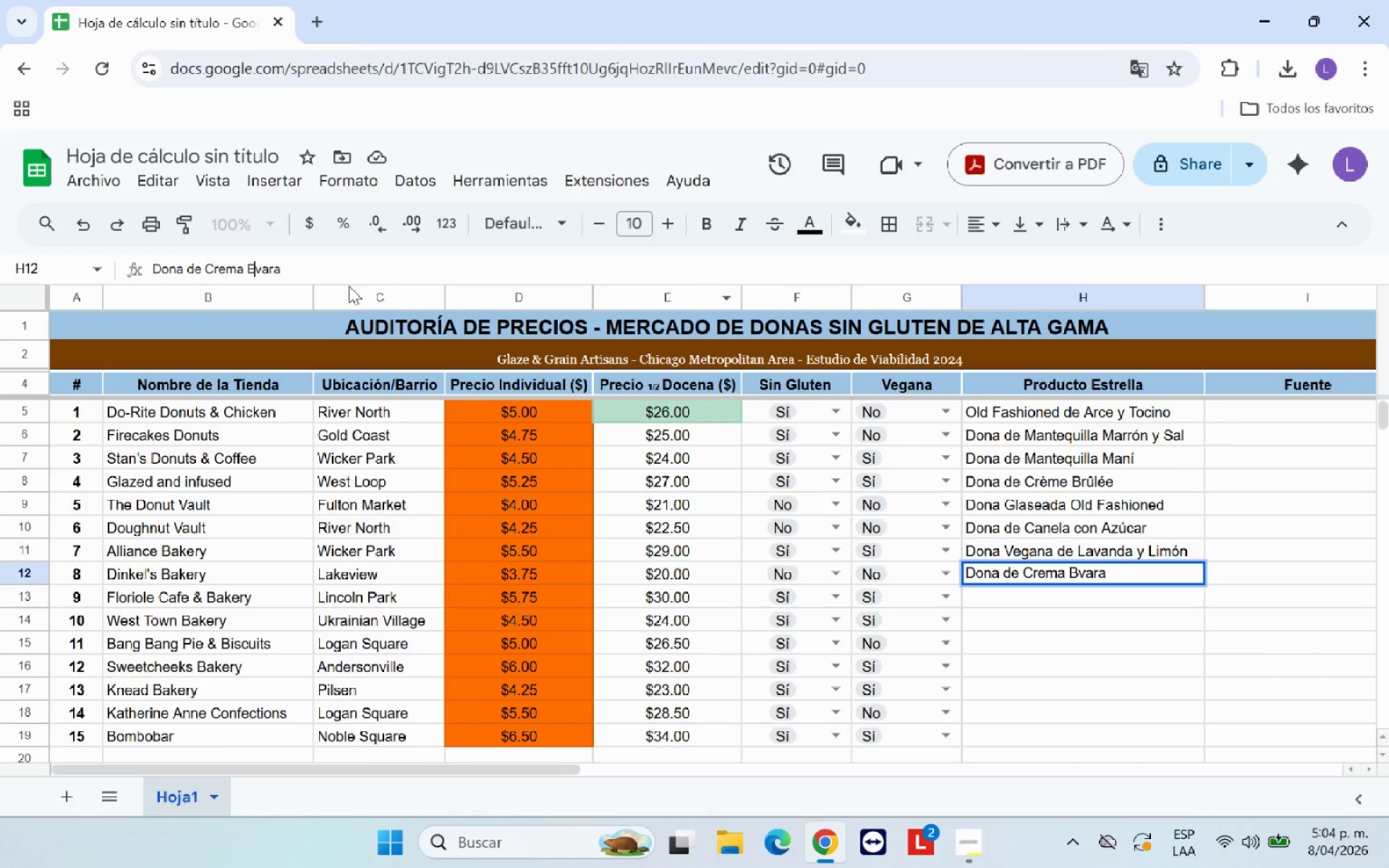 
hold_key(key=A, duration=0.34)
 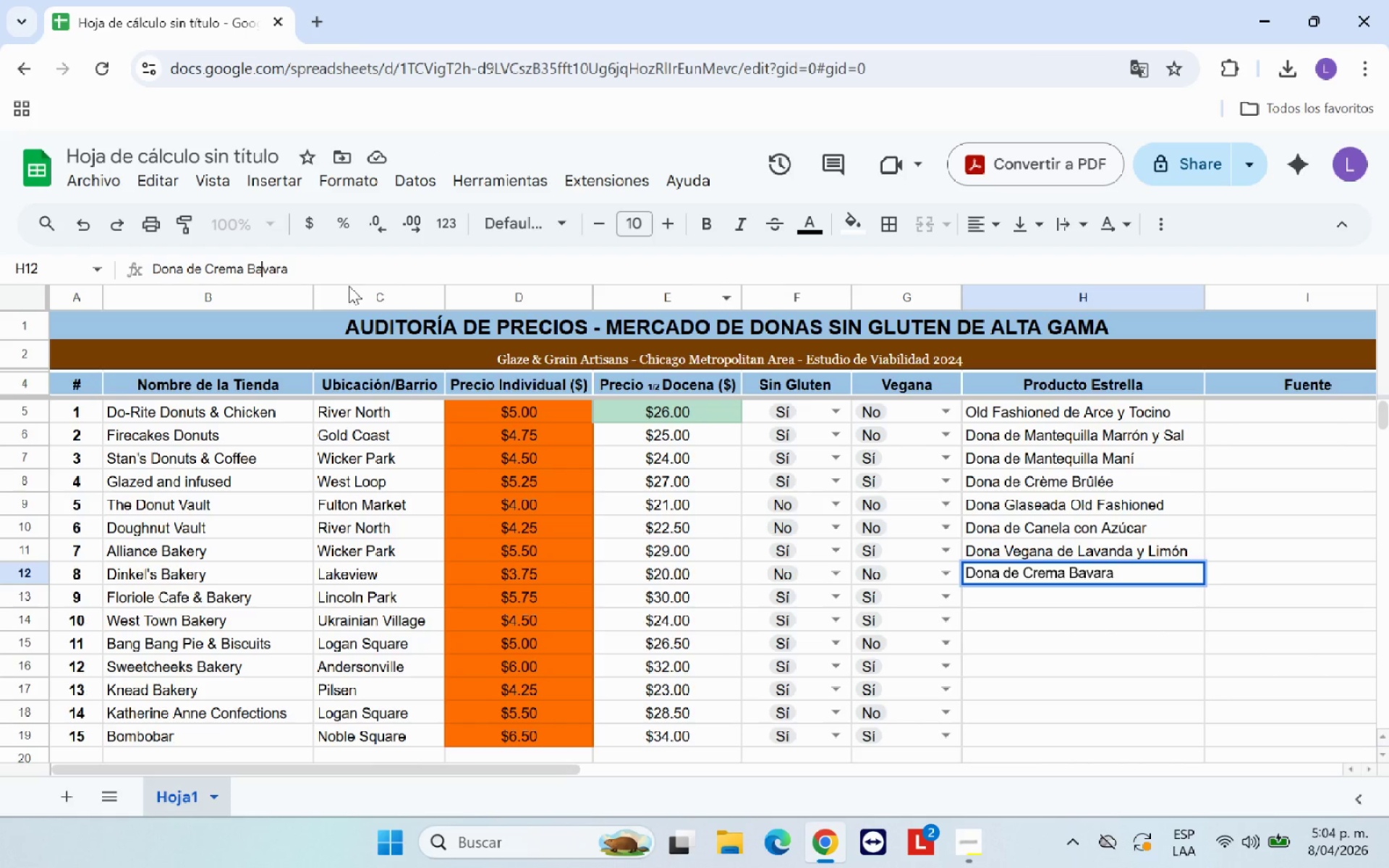 
key(Semicolon)
 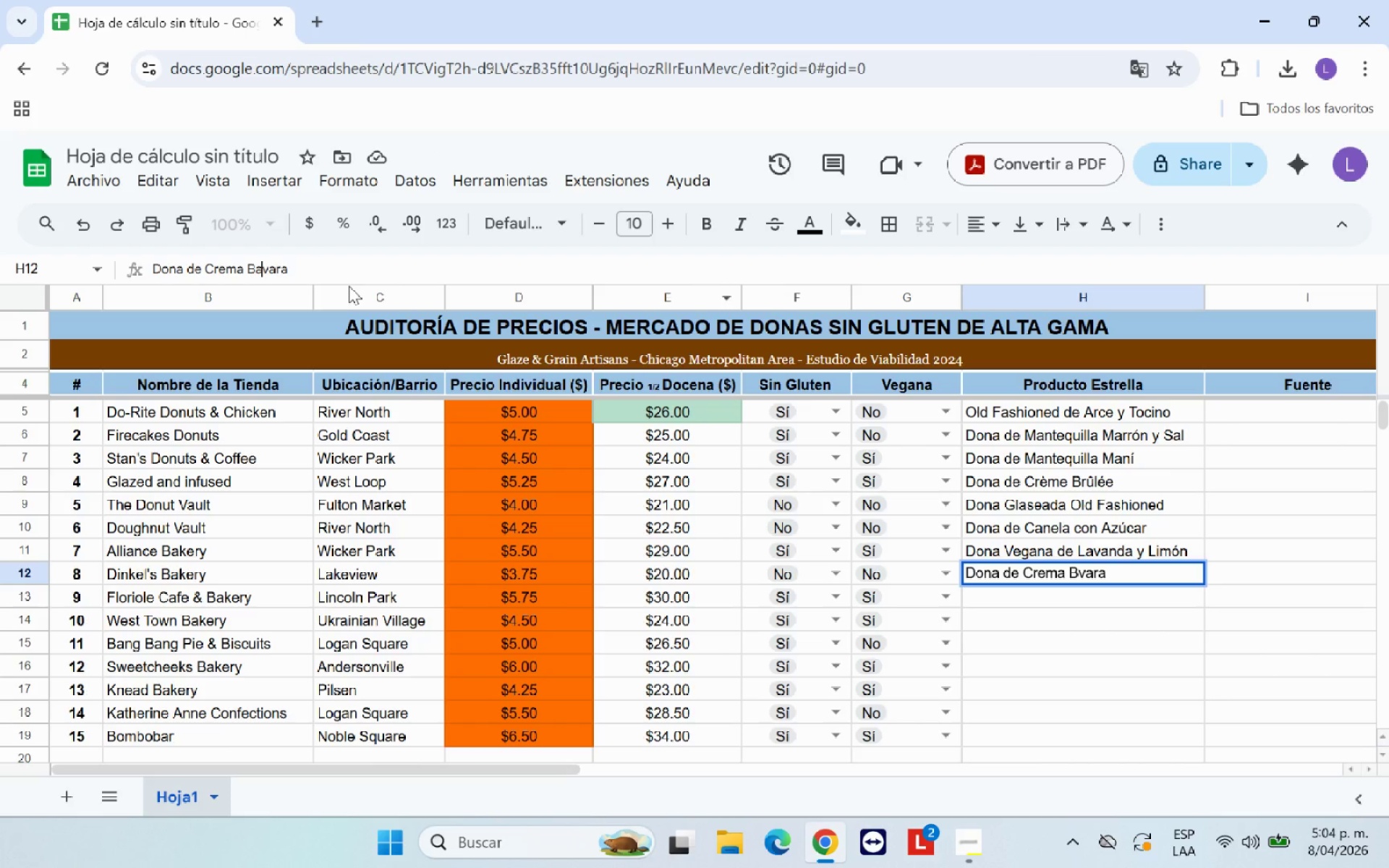 
key(Semicolon)
 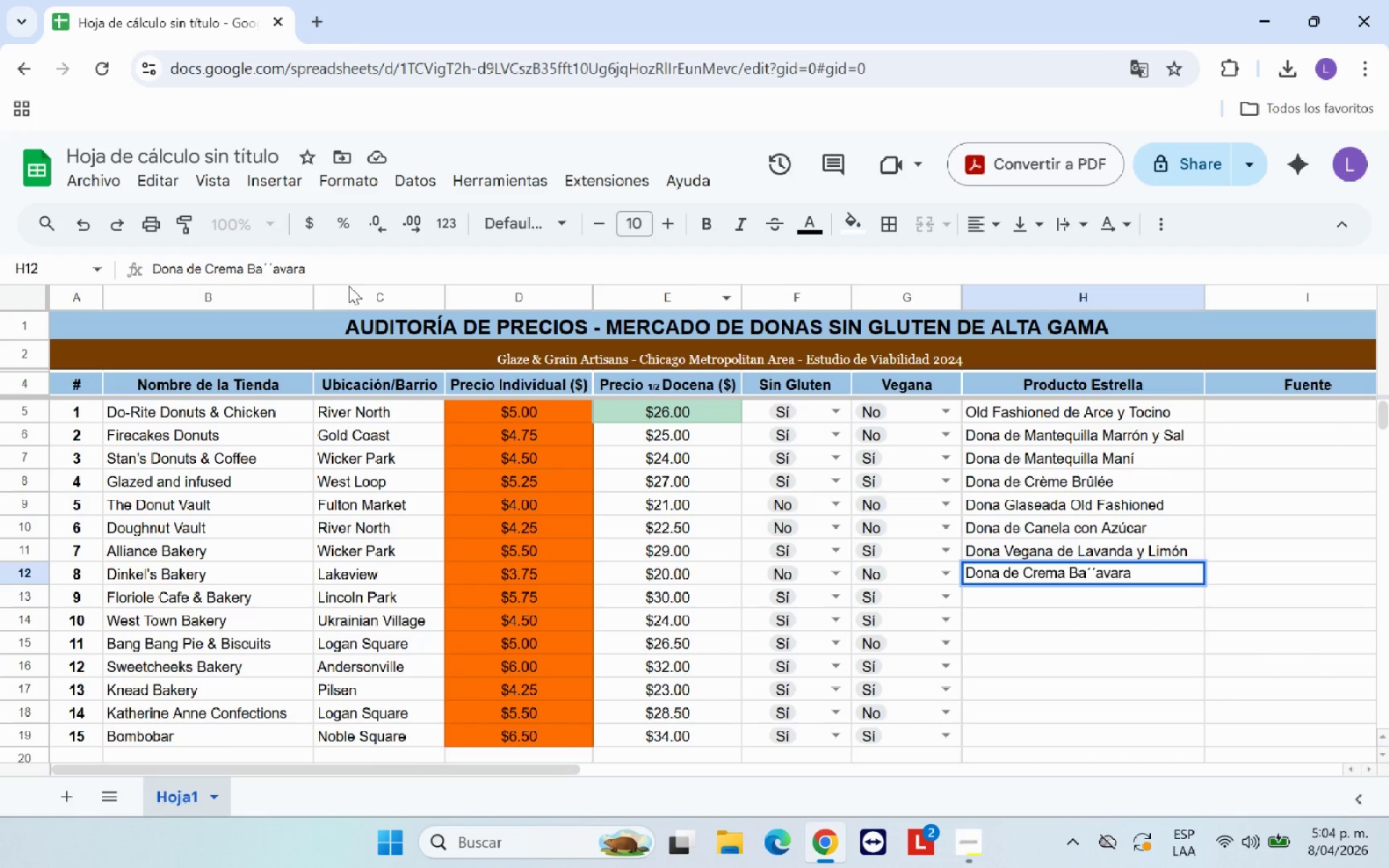 
key(A)
 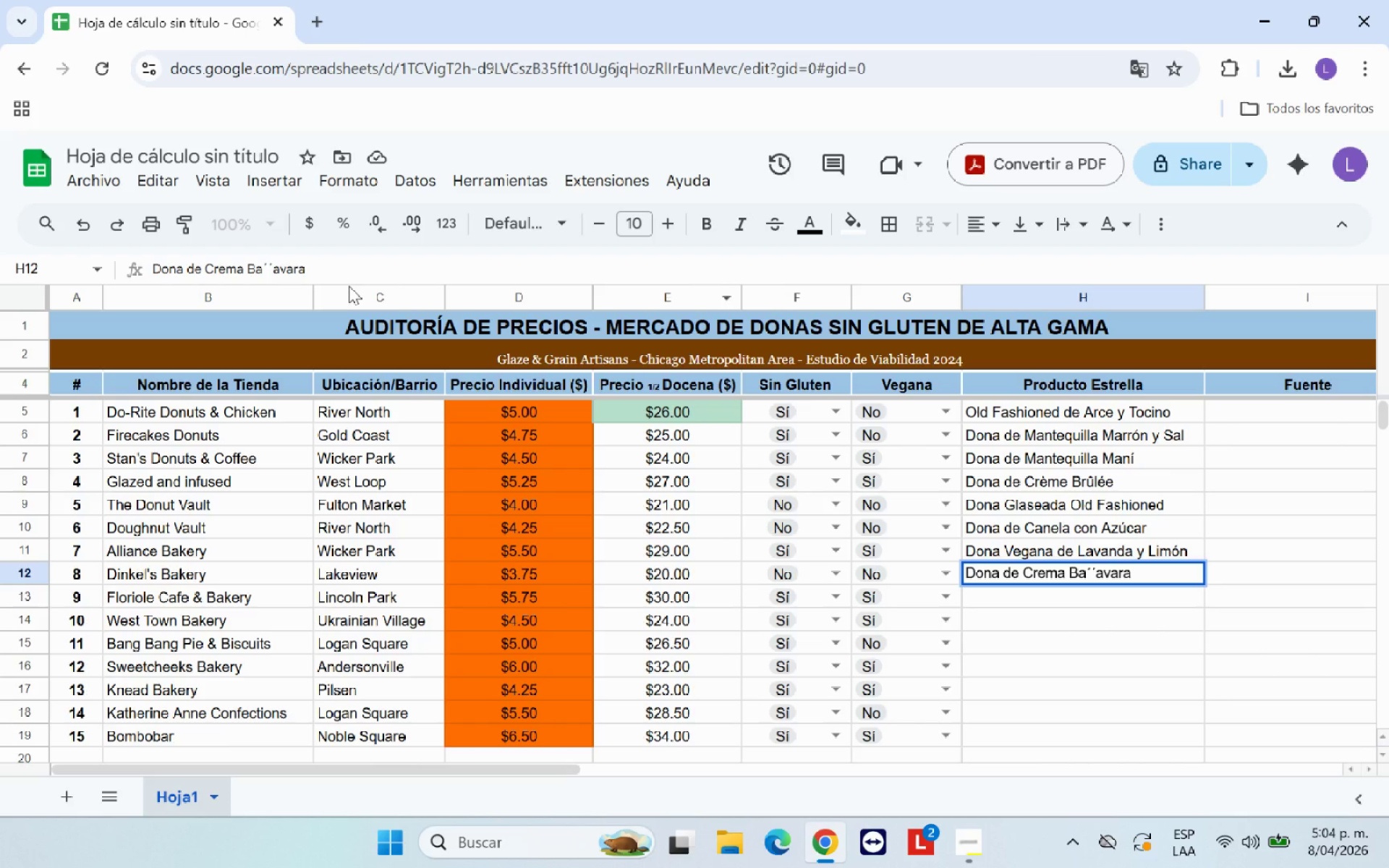 
key(Semicolon)
 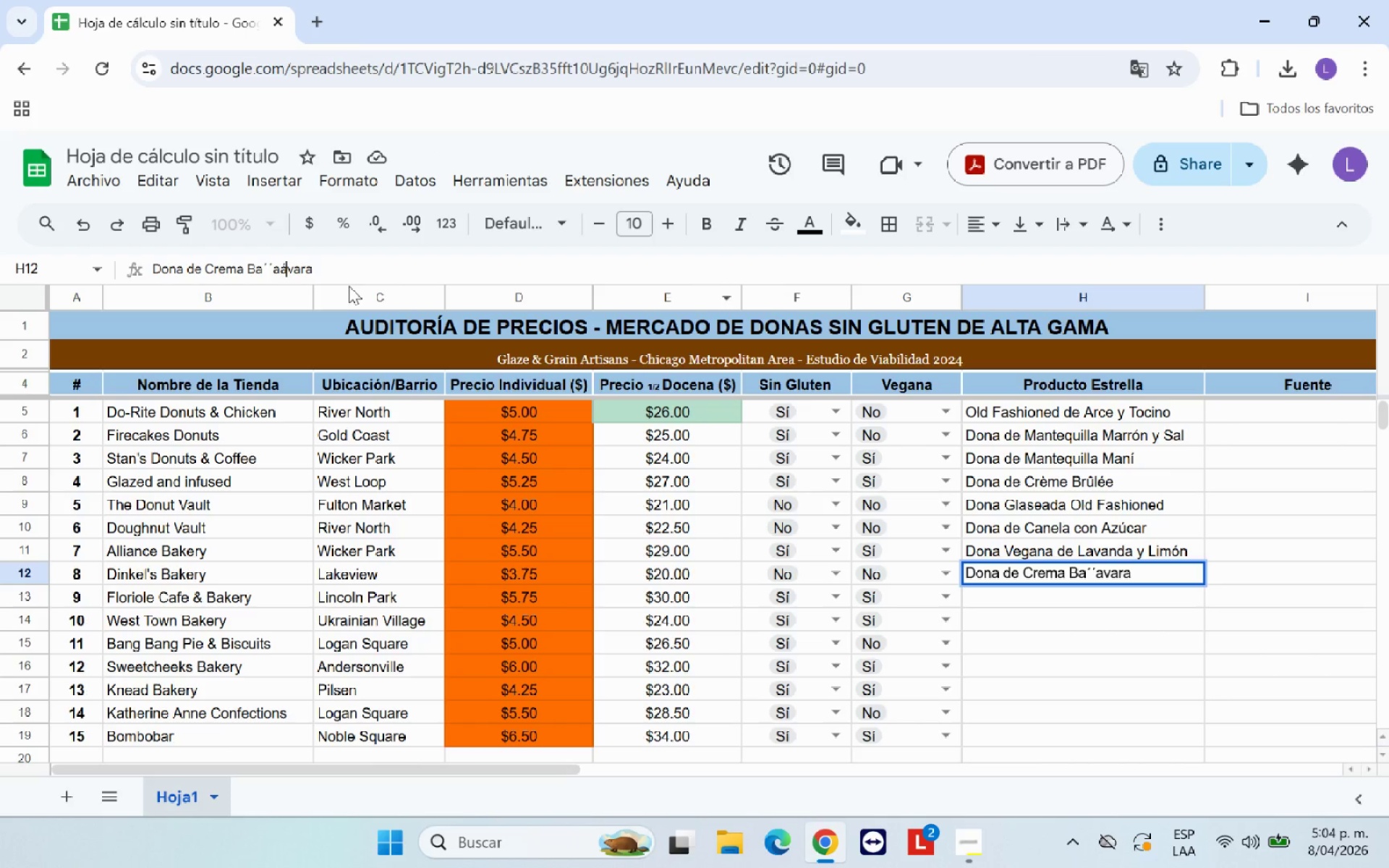 
key(A)
 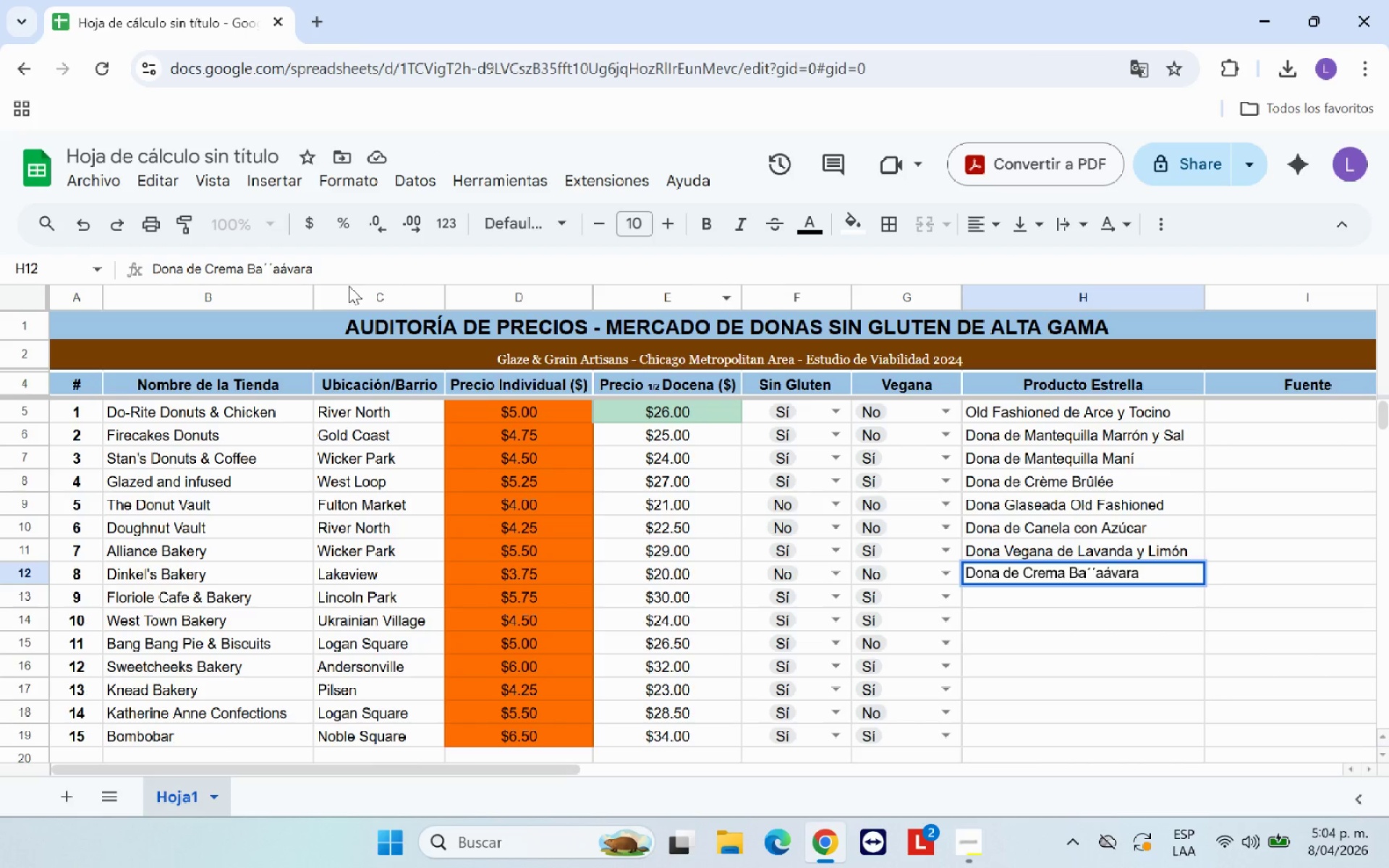 
key(ArrowLeft)
 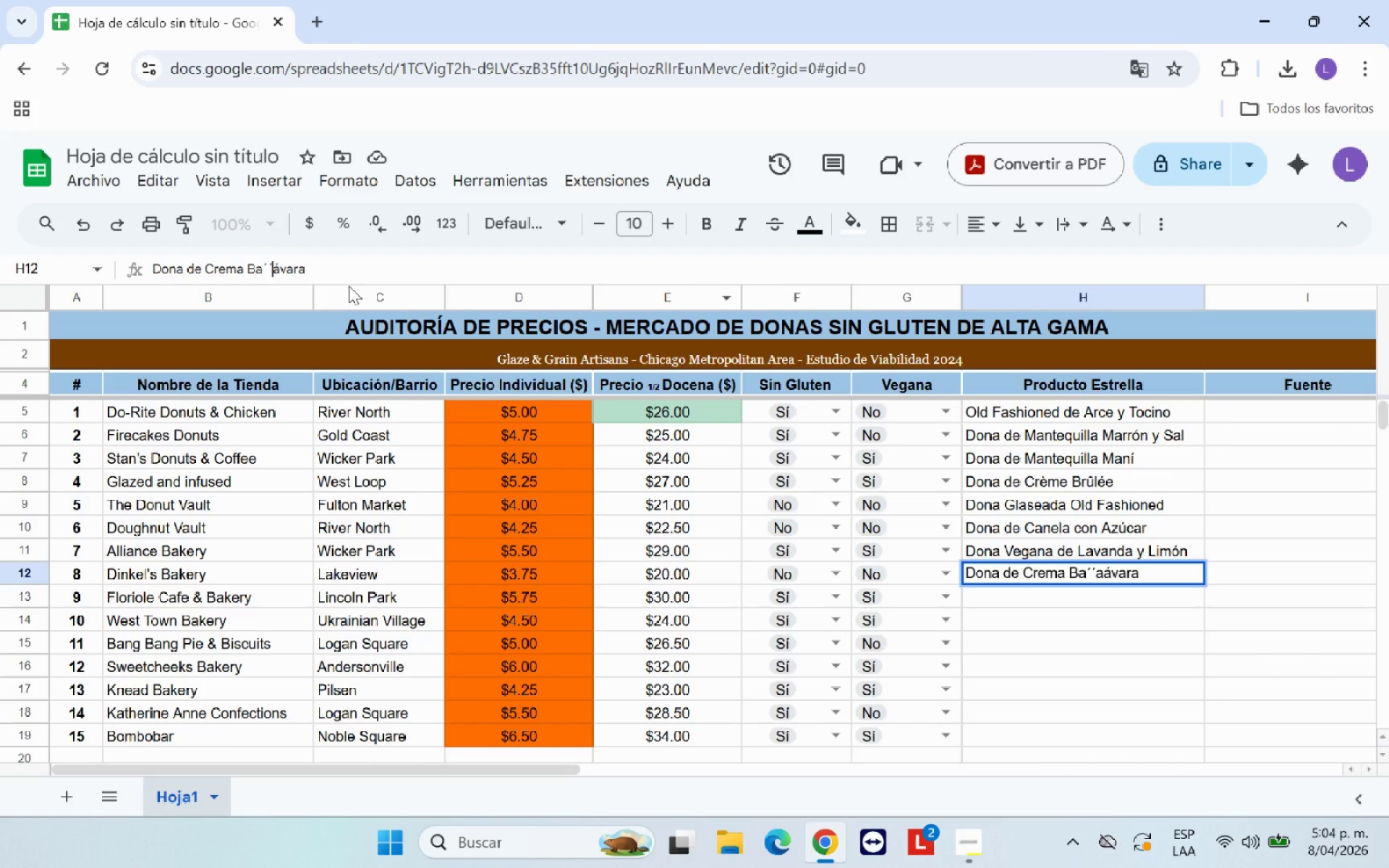 
key(Backspace)
 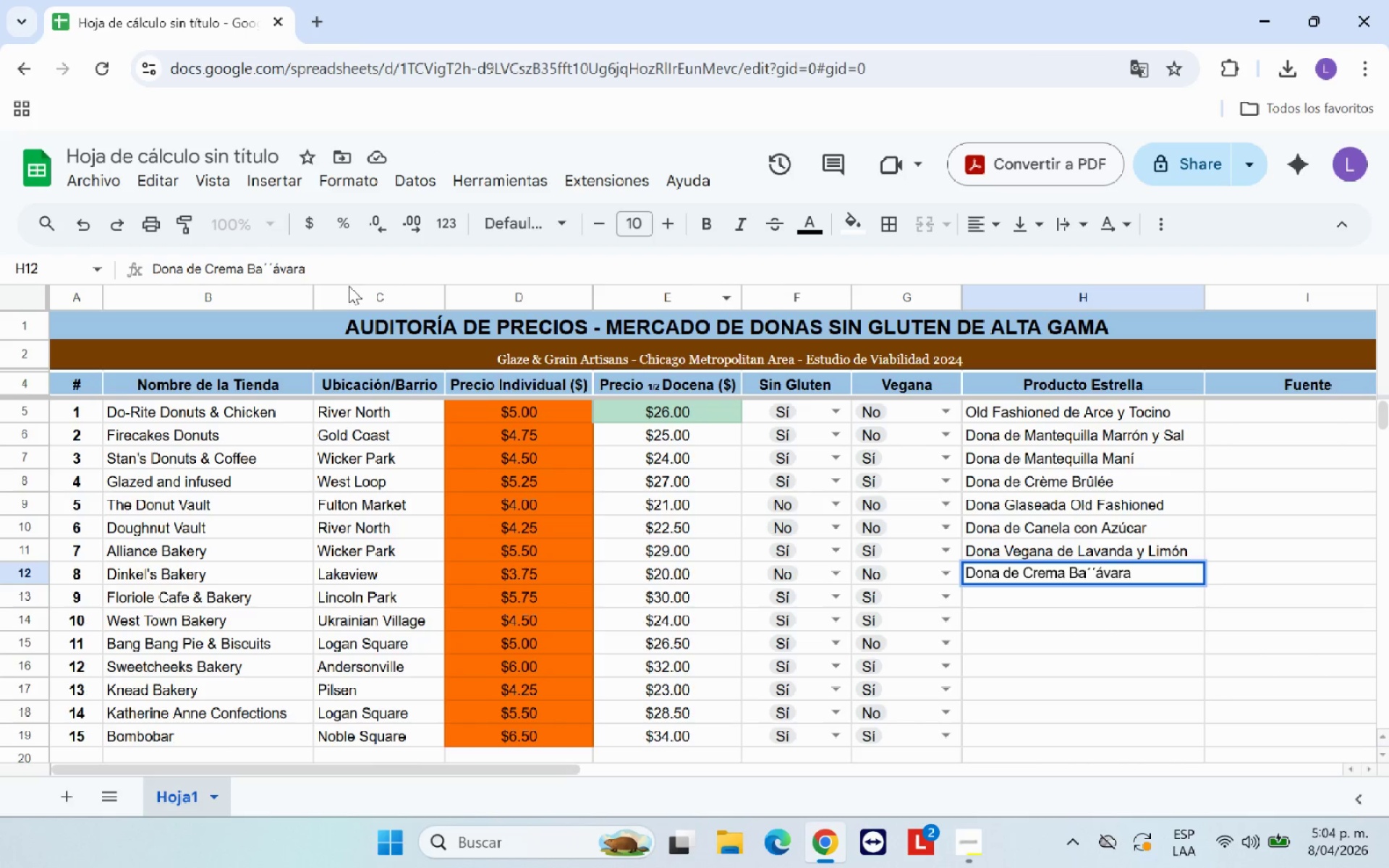 
key(Backspace)
 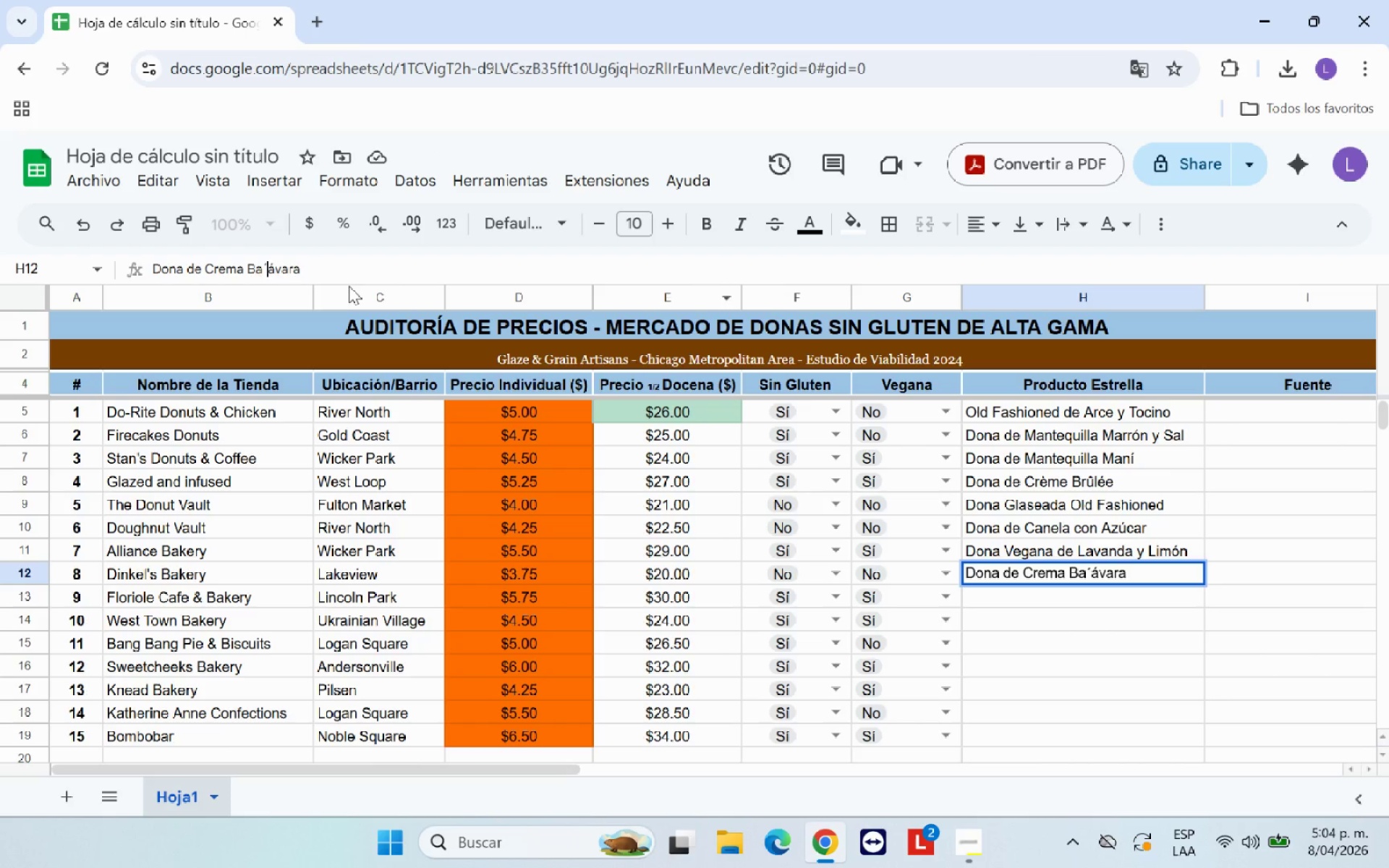 
key(Backspace)
 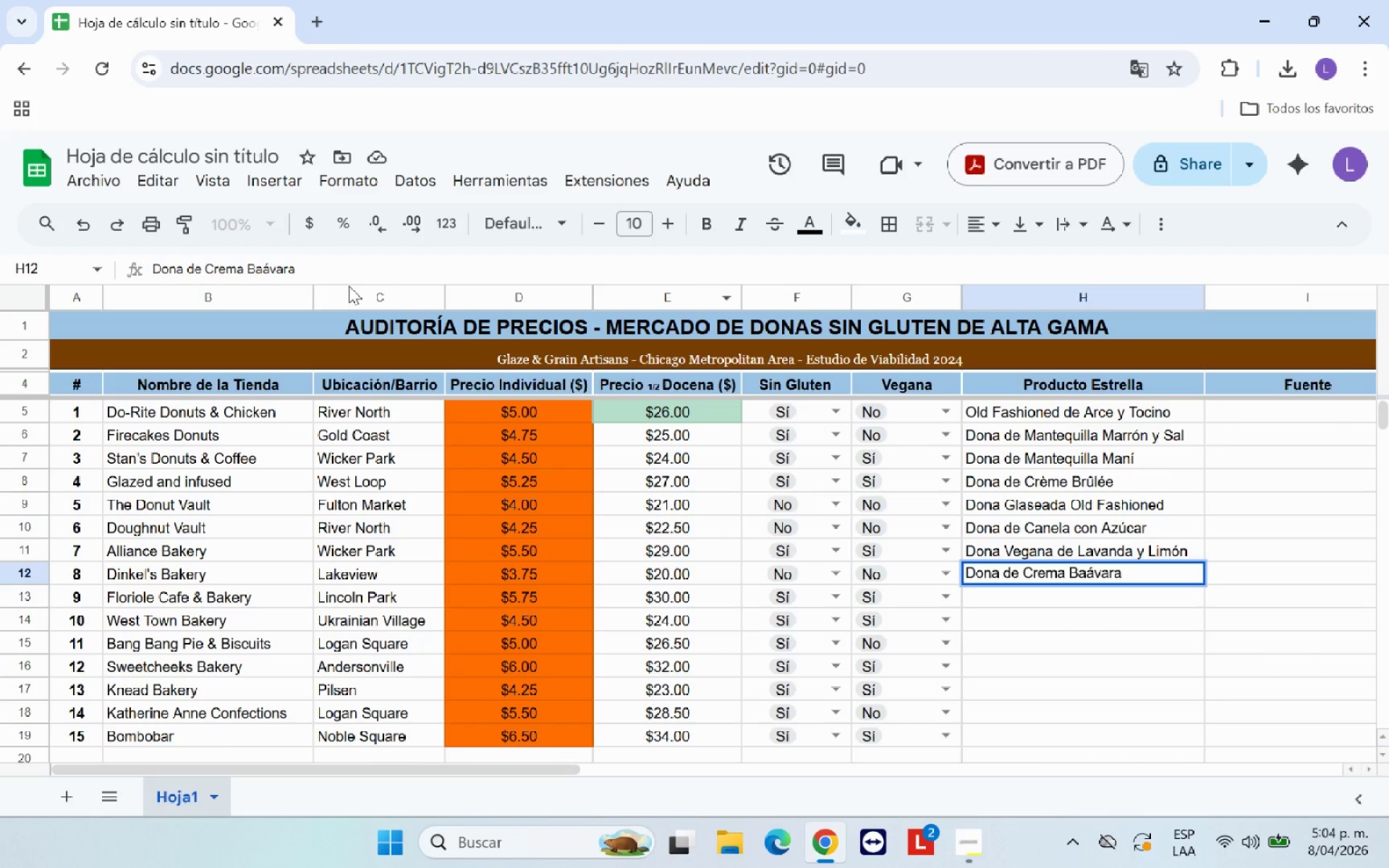 
key(Backspace)
 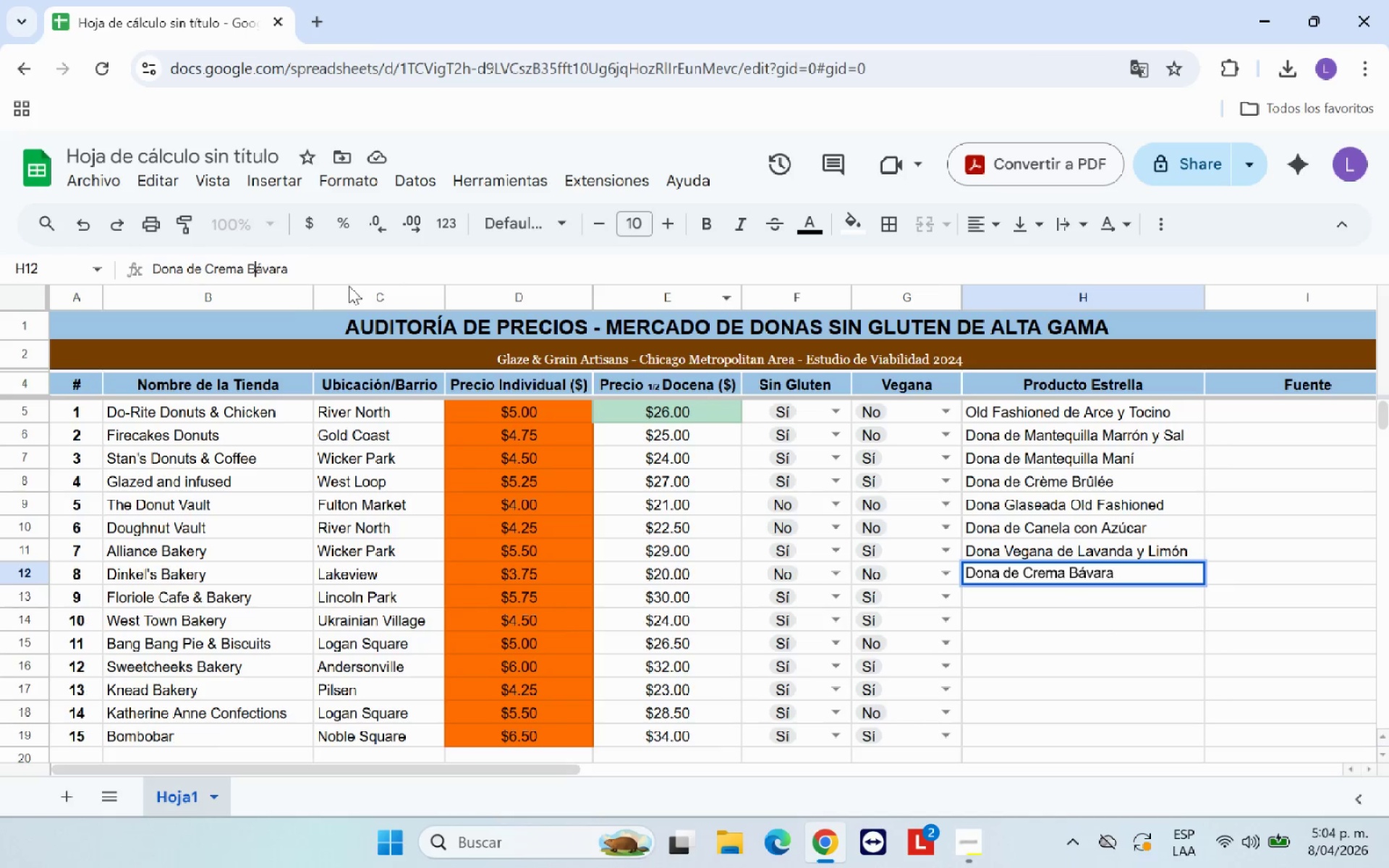 
key(Enter)
 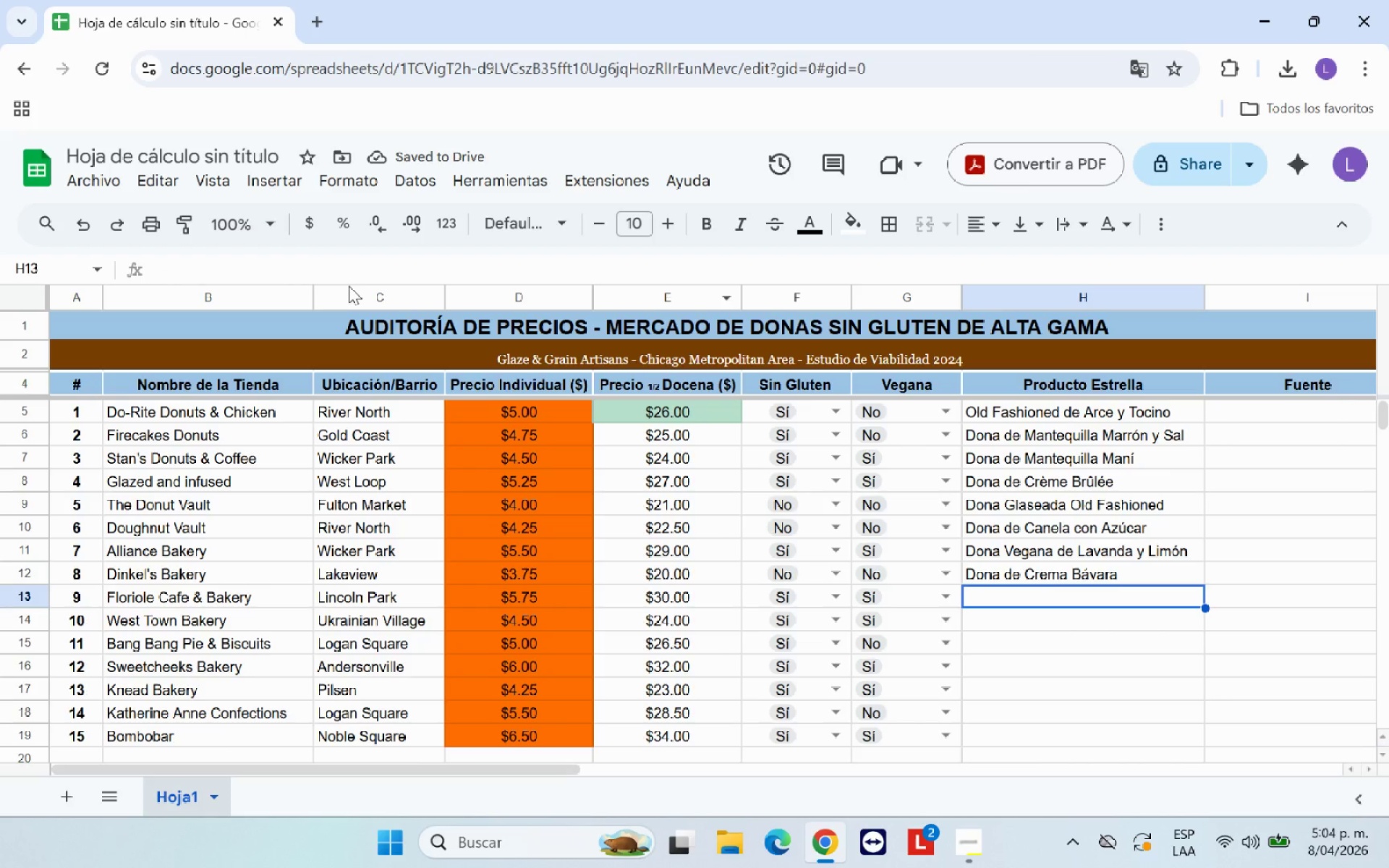 
type(Cronut de Frambuesa y RO)
key(Backspace)
type(osa)
 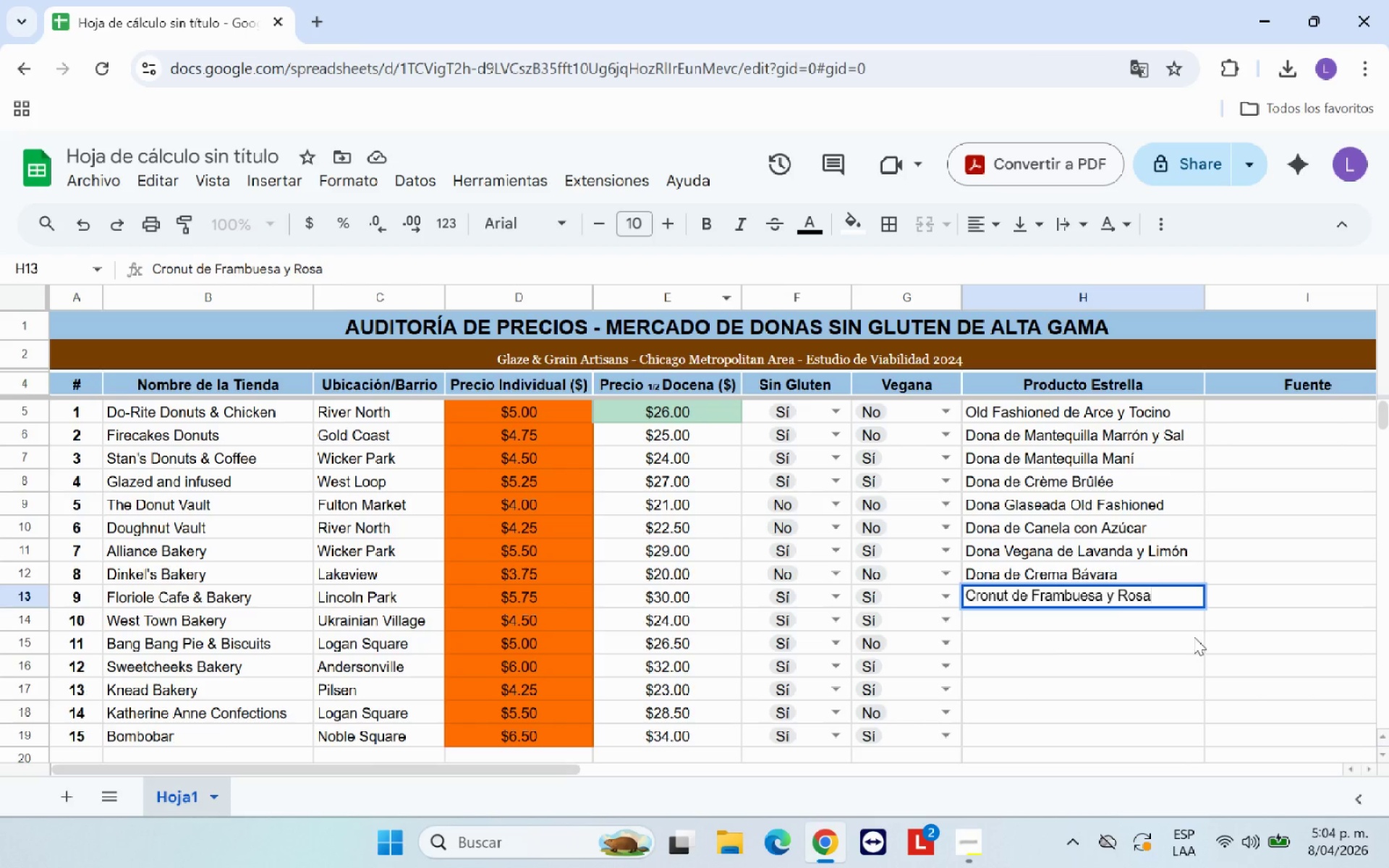 
left_click([1105, 618])
 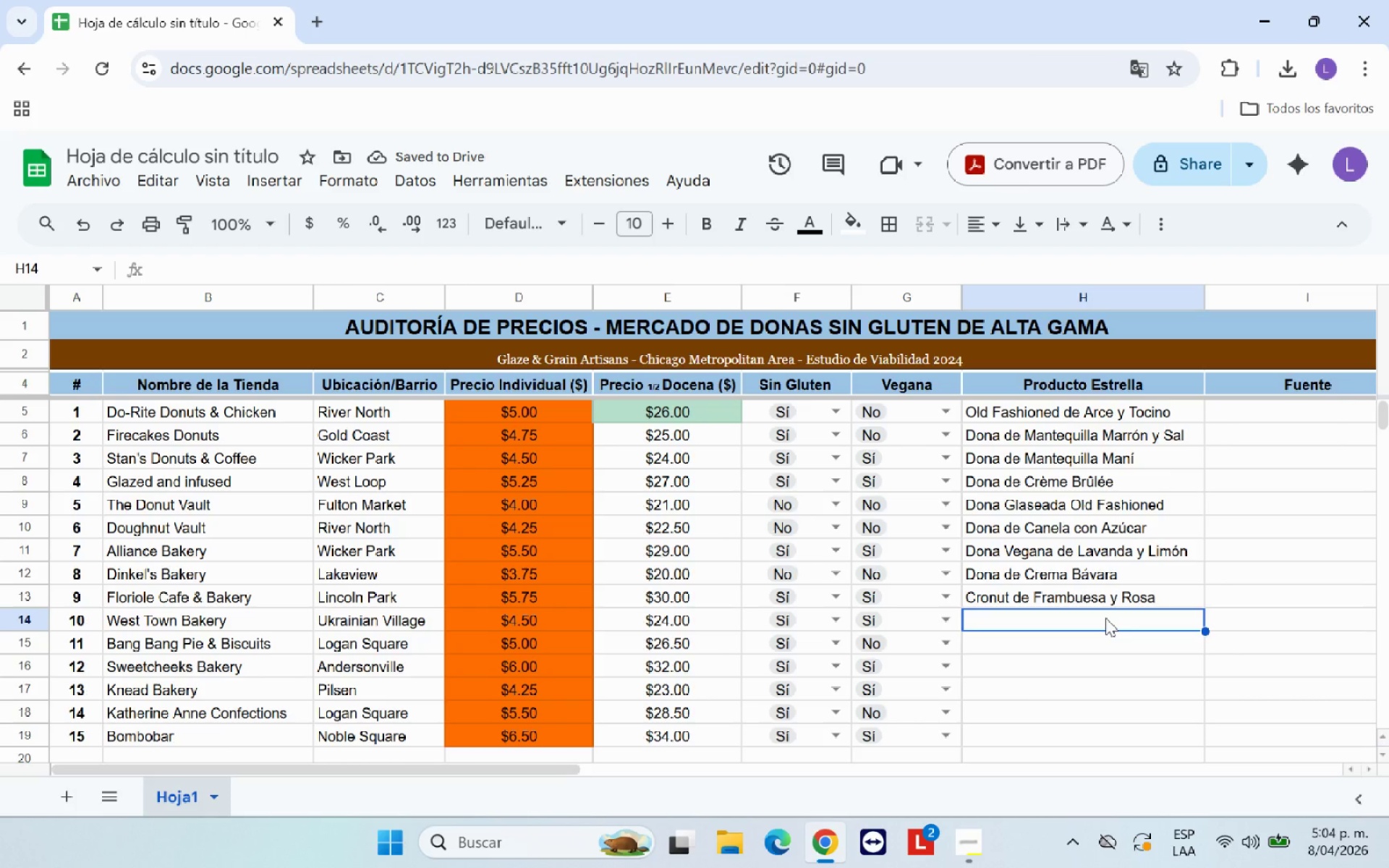 
type(Dona de Matcha y Frijol Negrp)
key(Backspace)
type(o)
 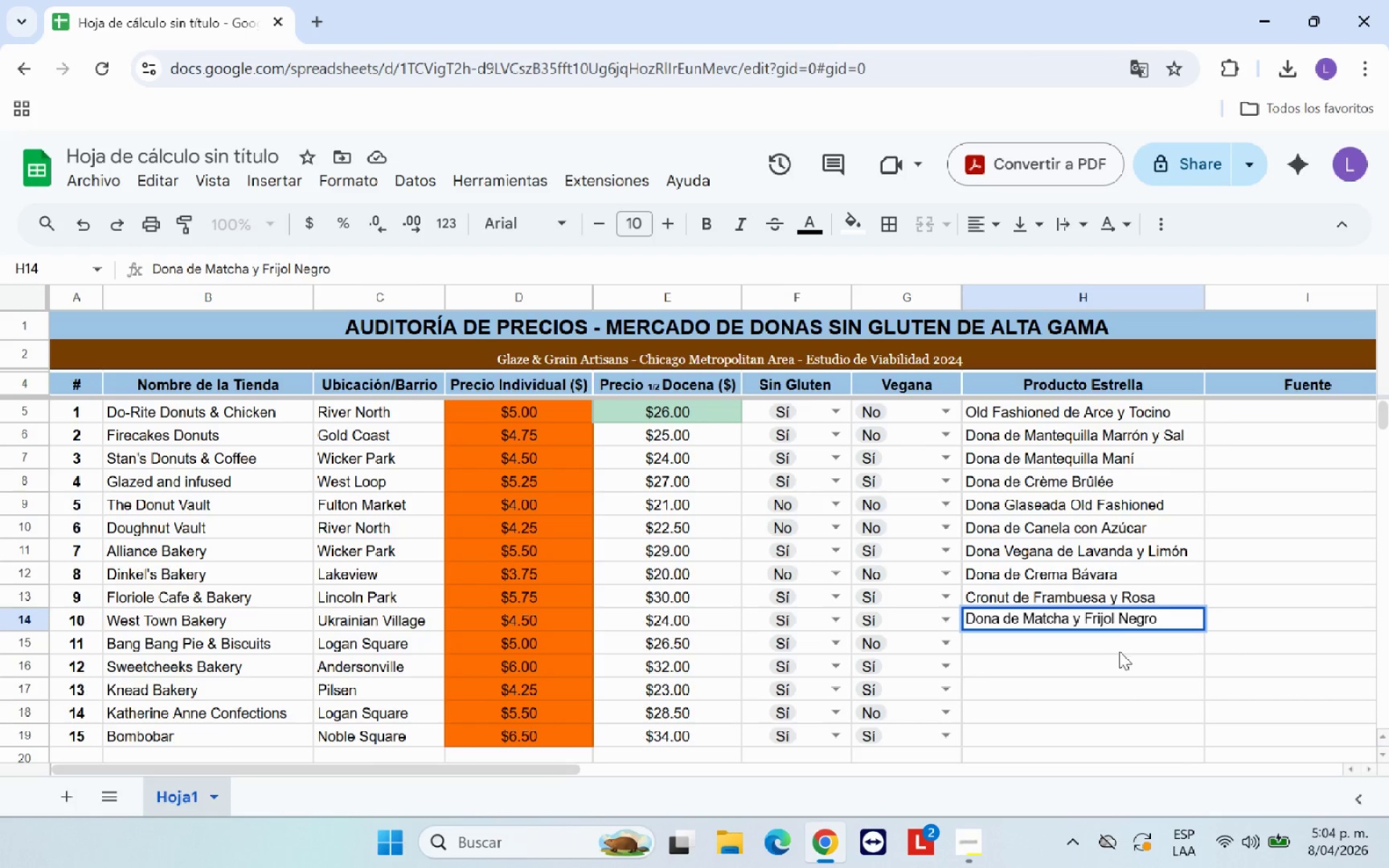 
left_click([1131, 644])
 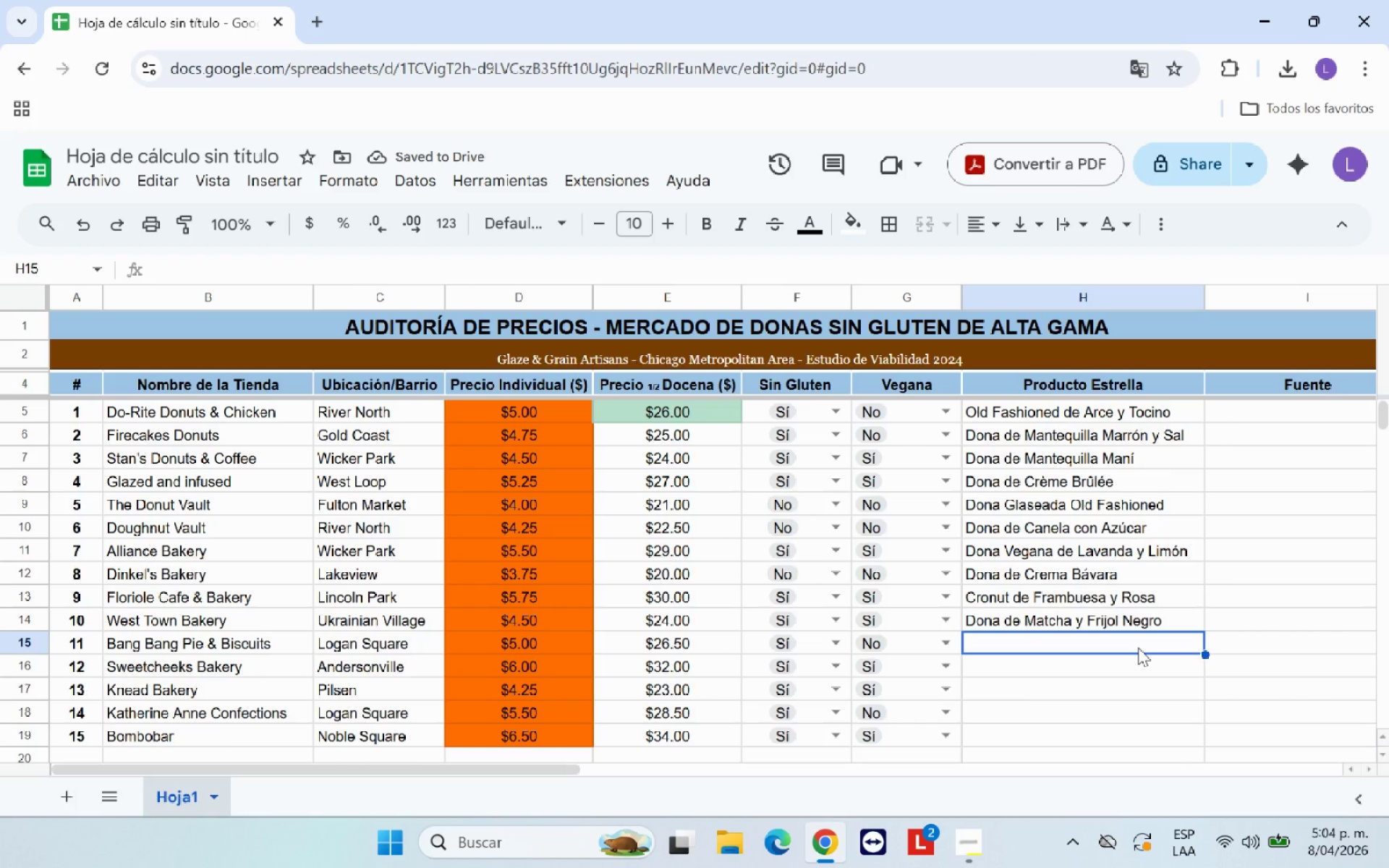 
type(Dona de Maple Bacon Artesanal )
 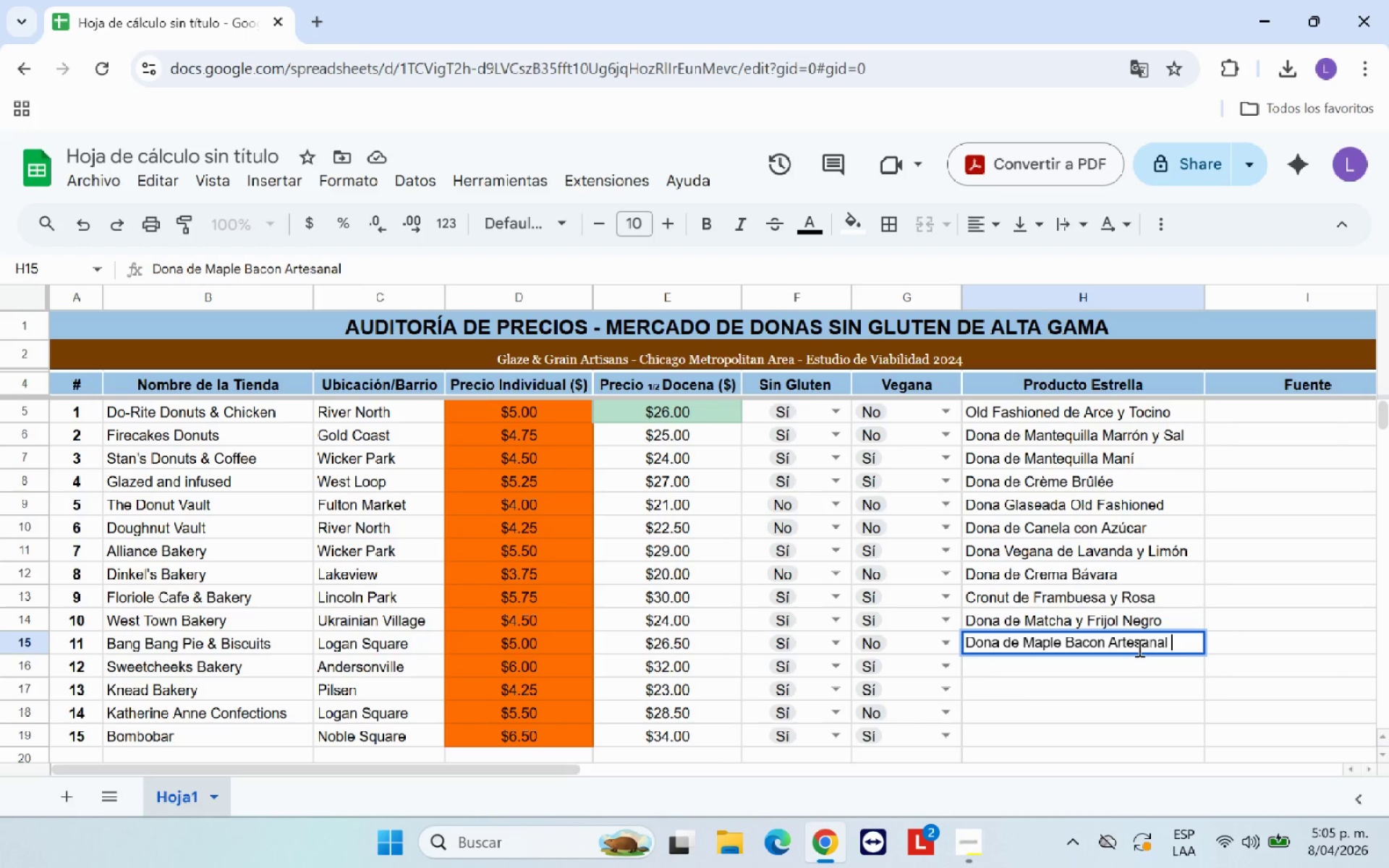 
key(Enter)
 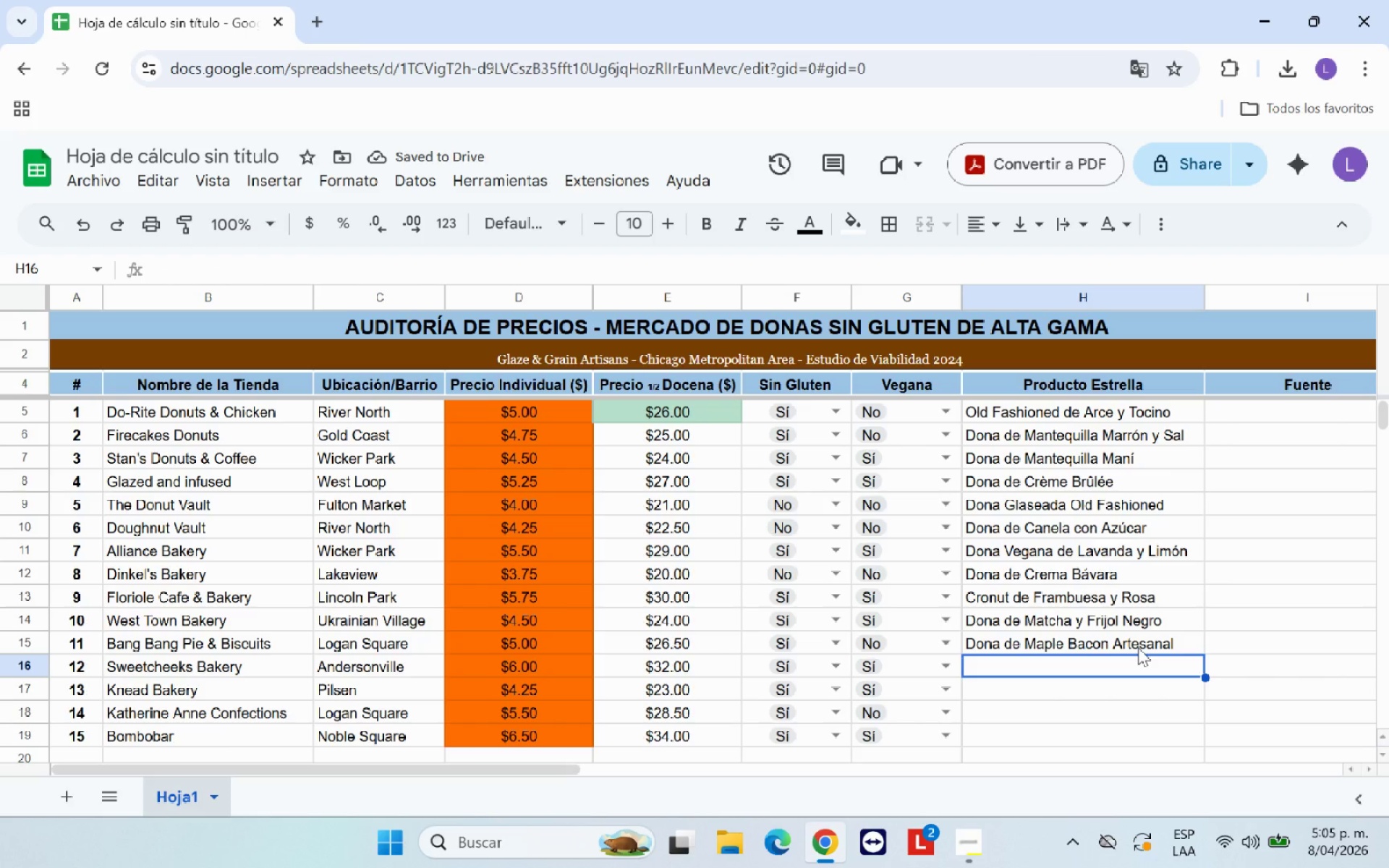 
wait(5.44)
 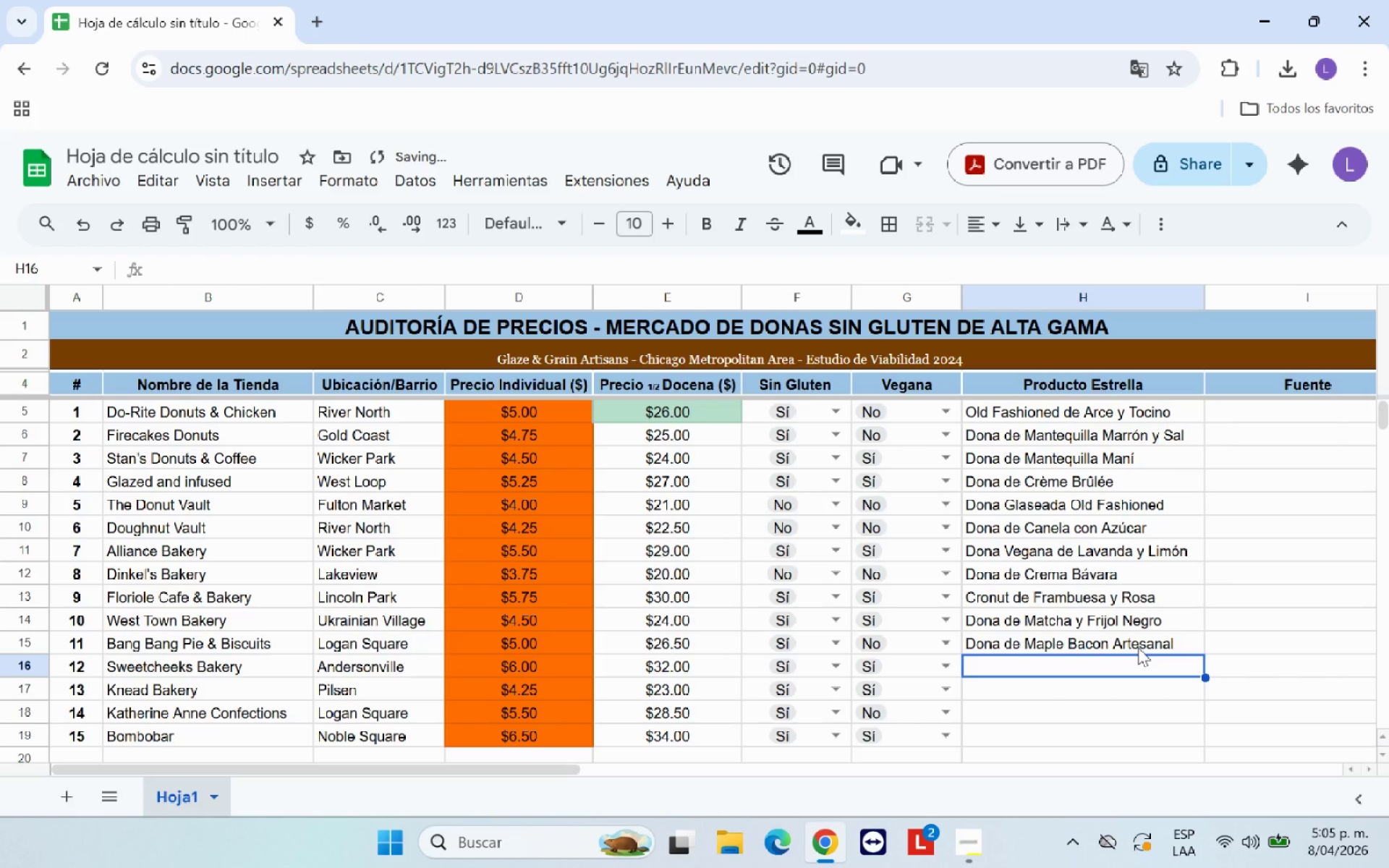 
type(Dona de Tercio )
key(Backspace)
type(pelo Rojo Vegana )
 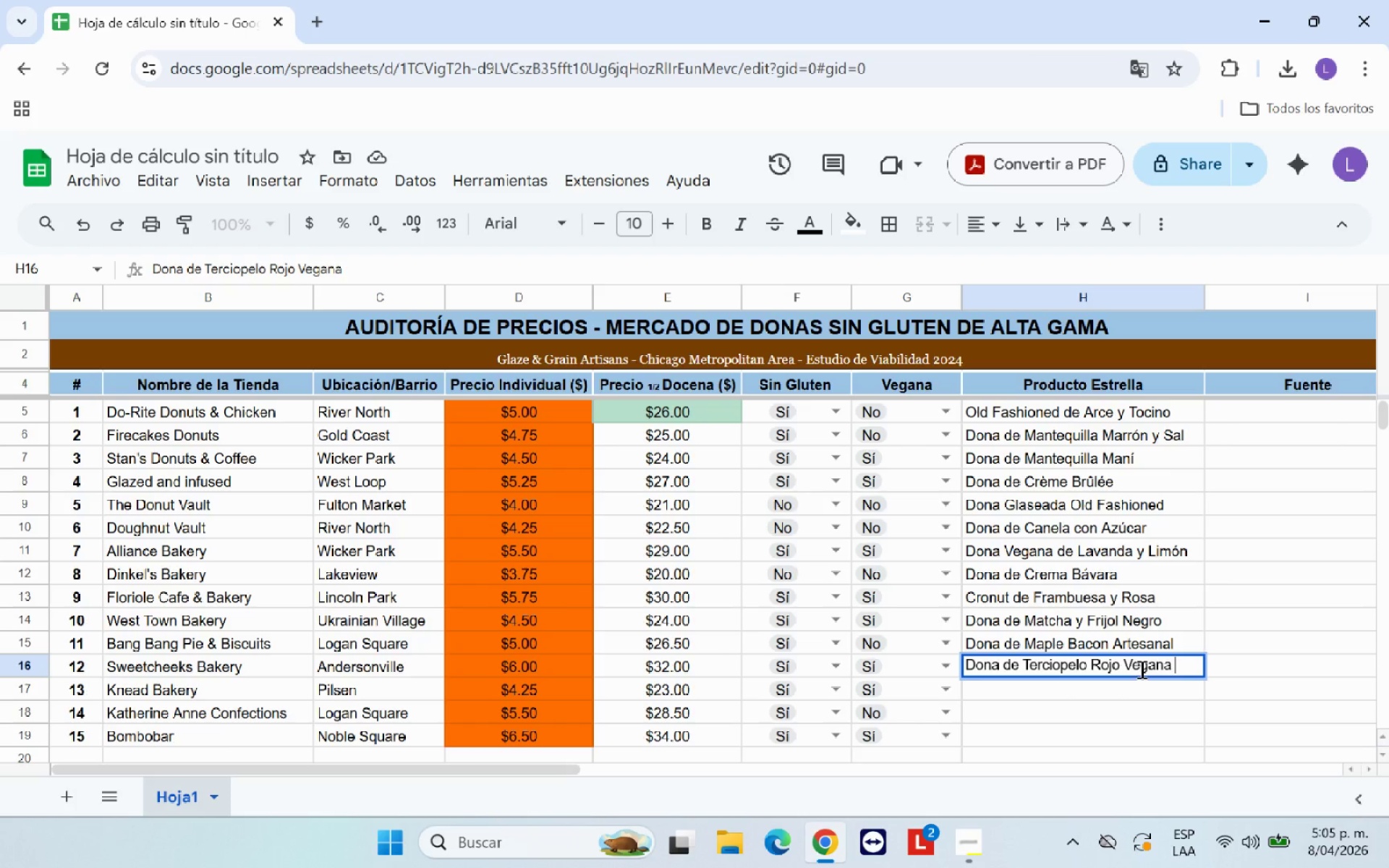 
left_click([1146, 686])
 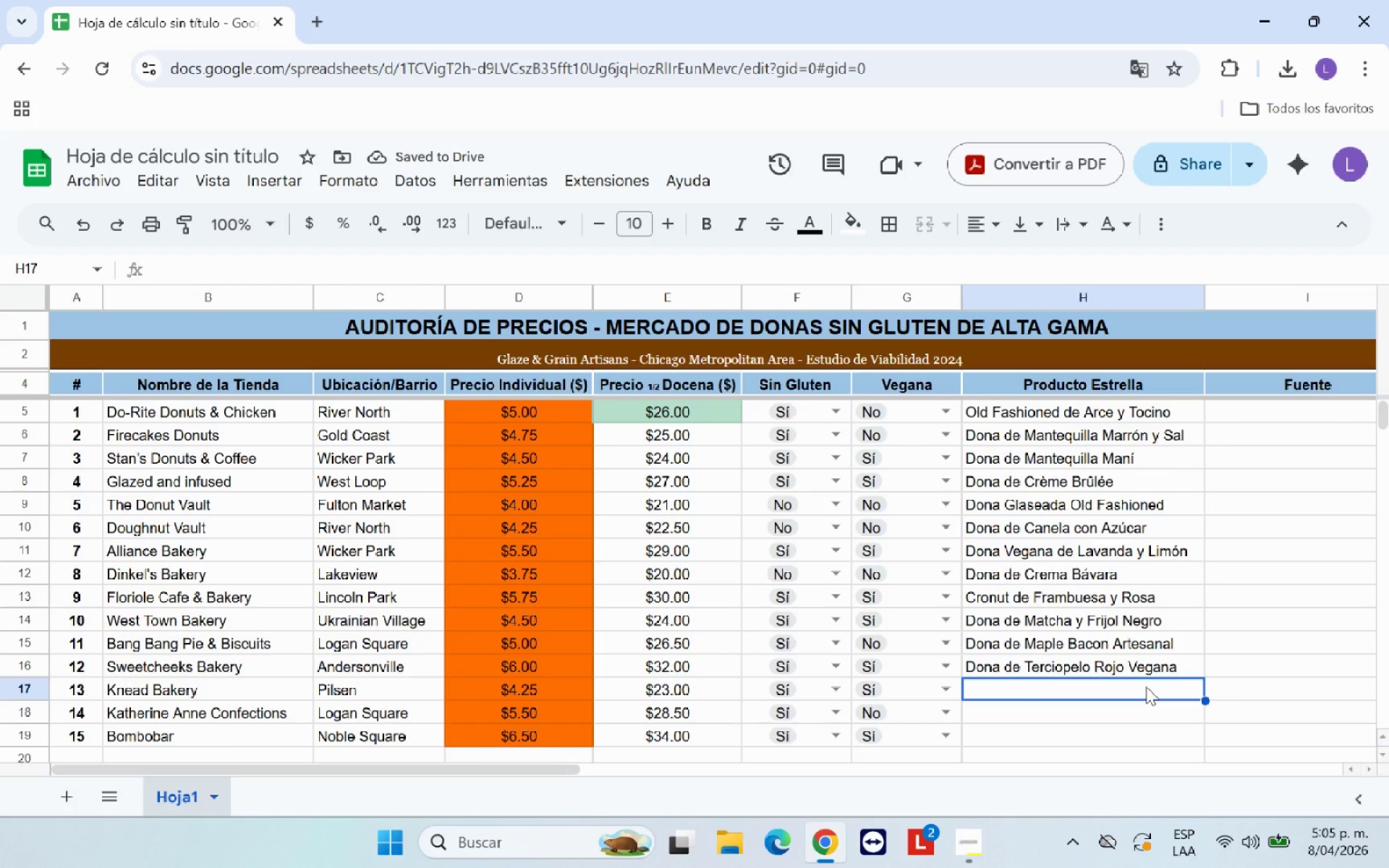 
type(Dona de Caf;e de Olla y Canela)
 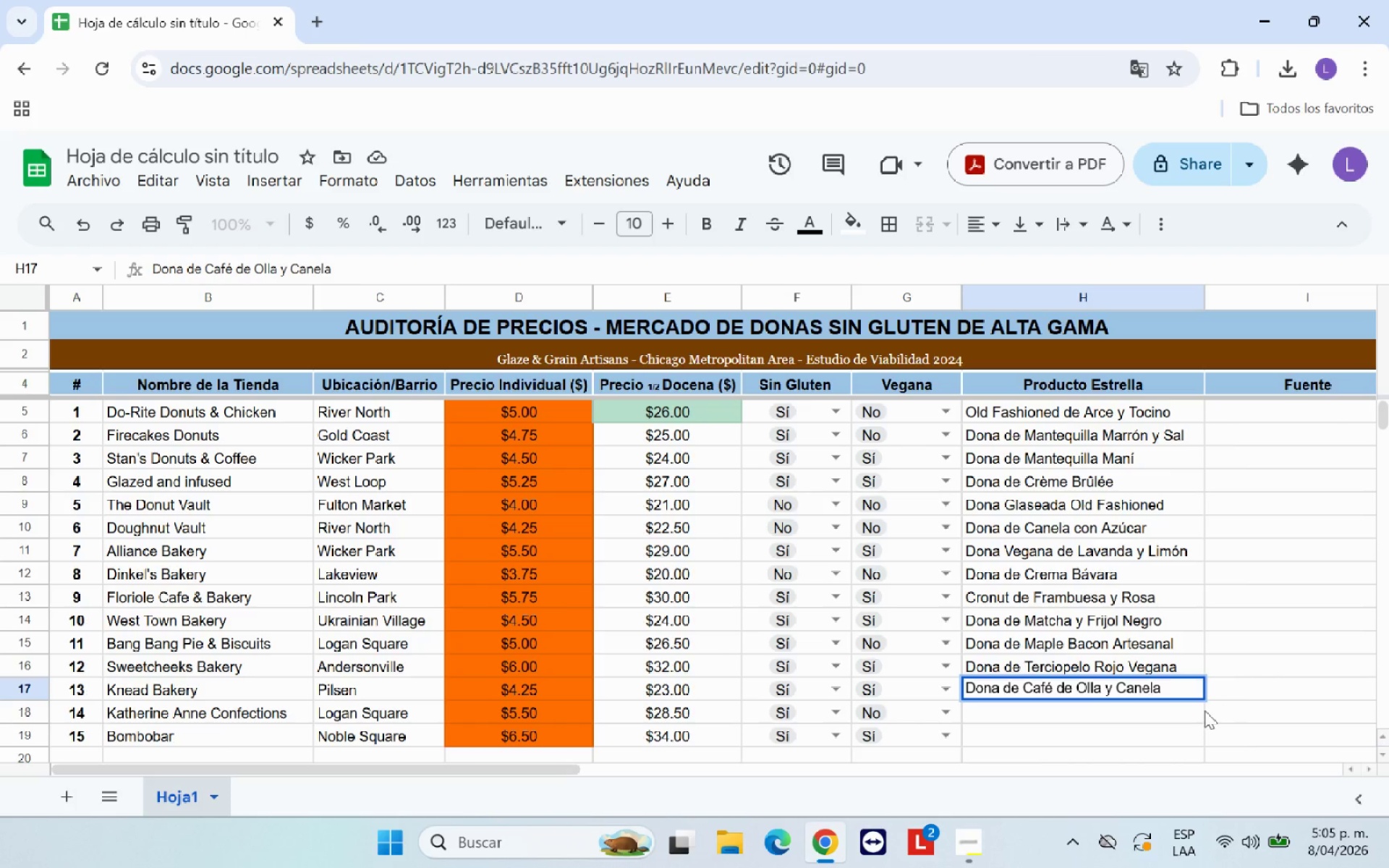 
left_click([1196, 707])
 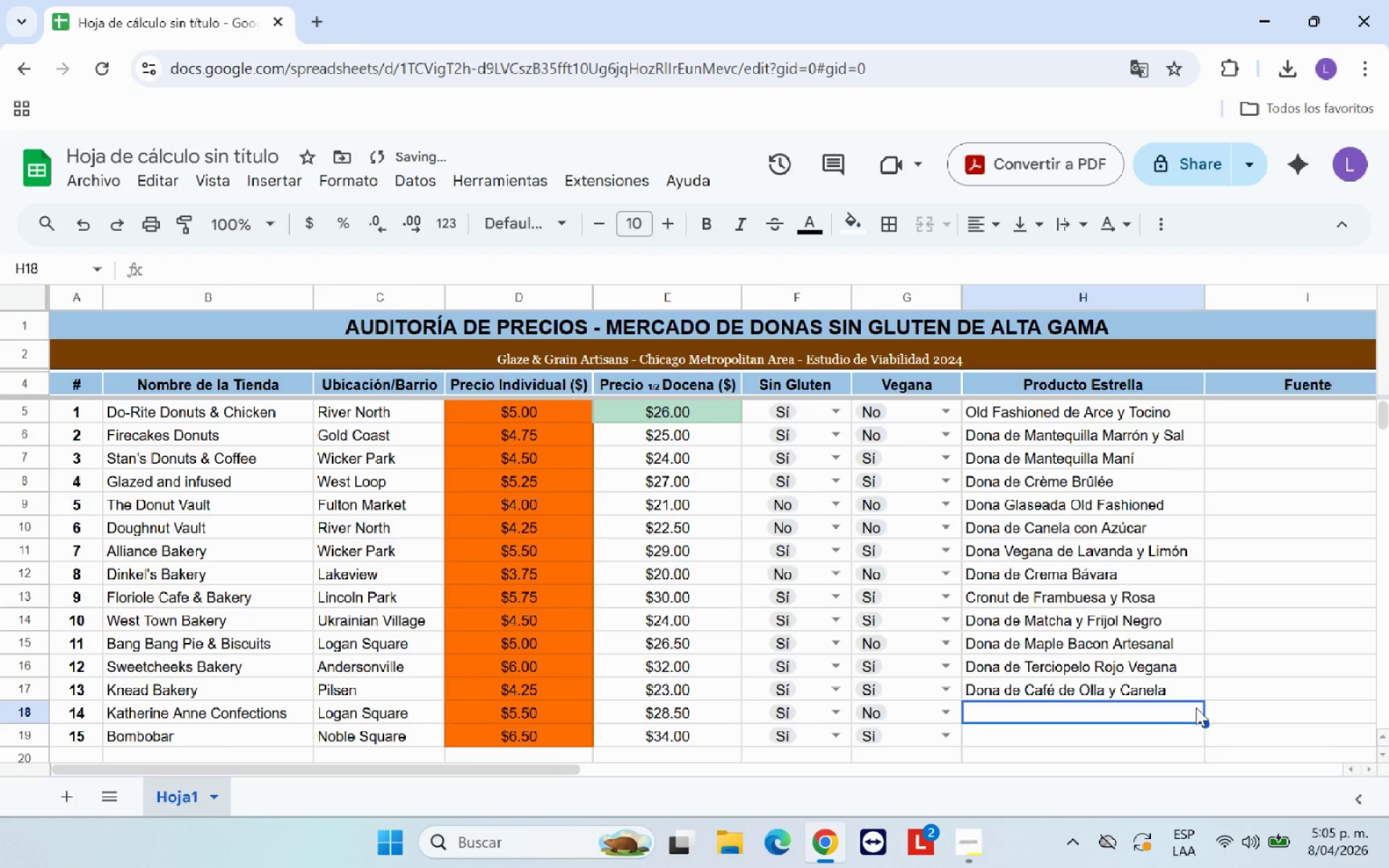 
type(Dona de Trufa de Chocolate Negro)
 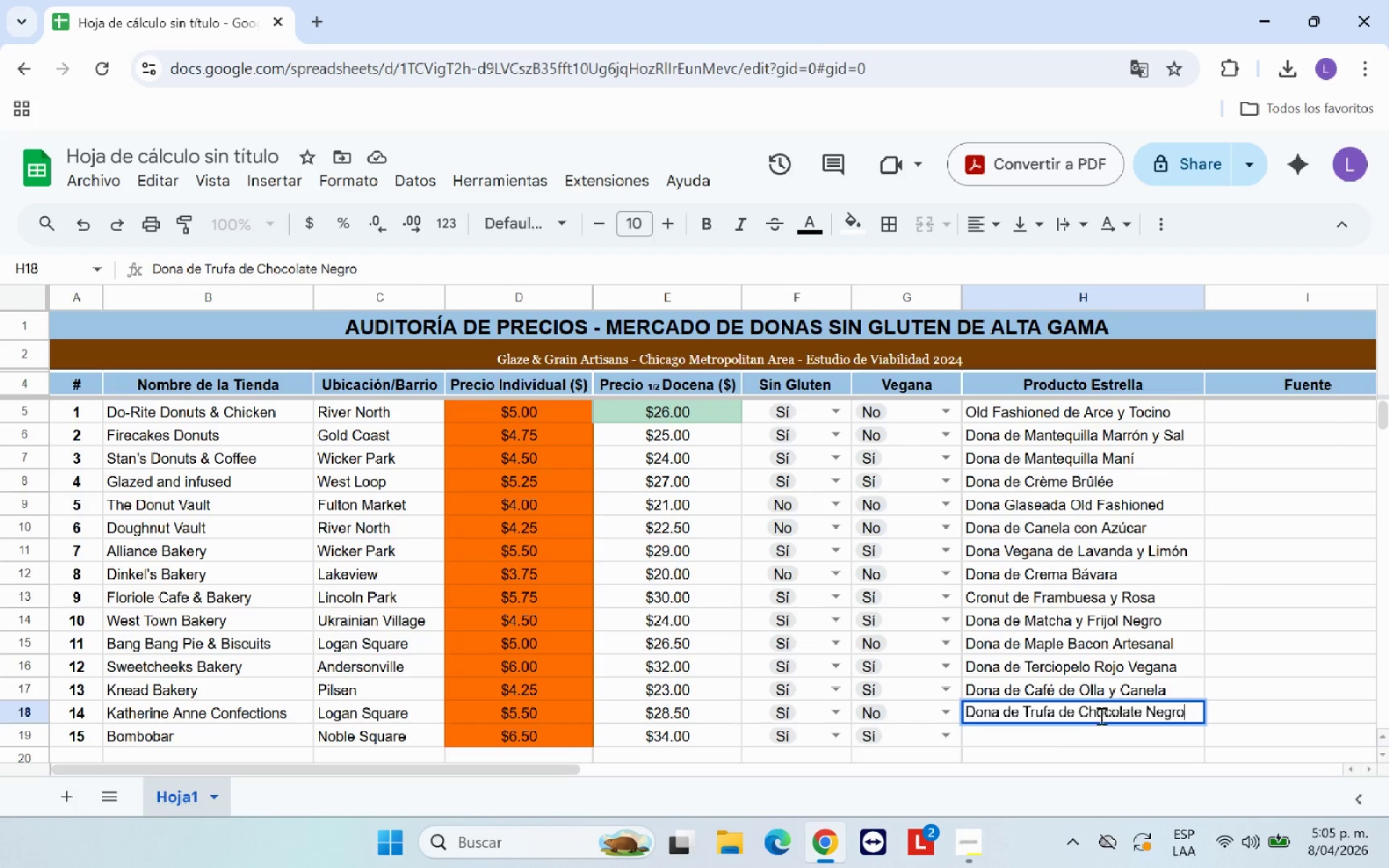 
left_click([1089, 733])
 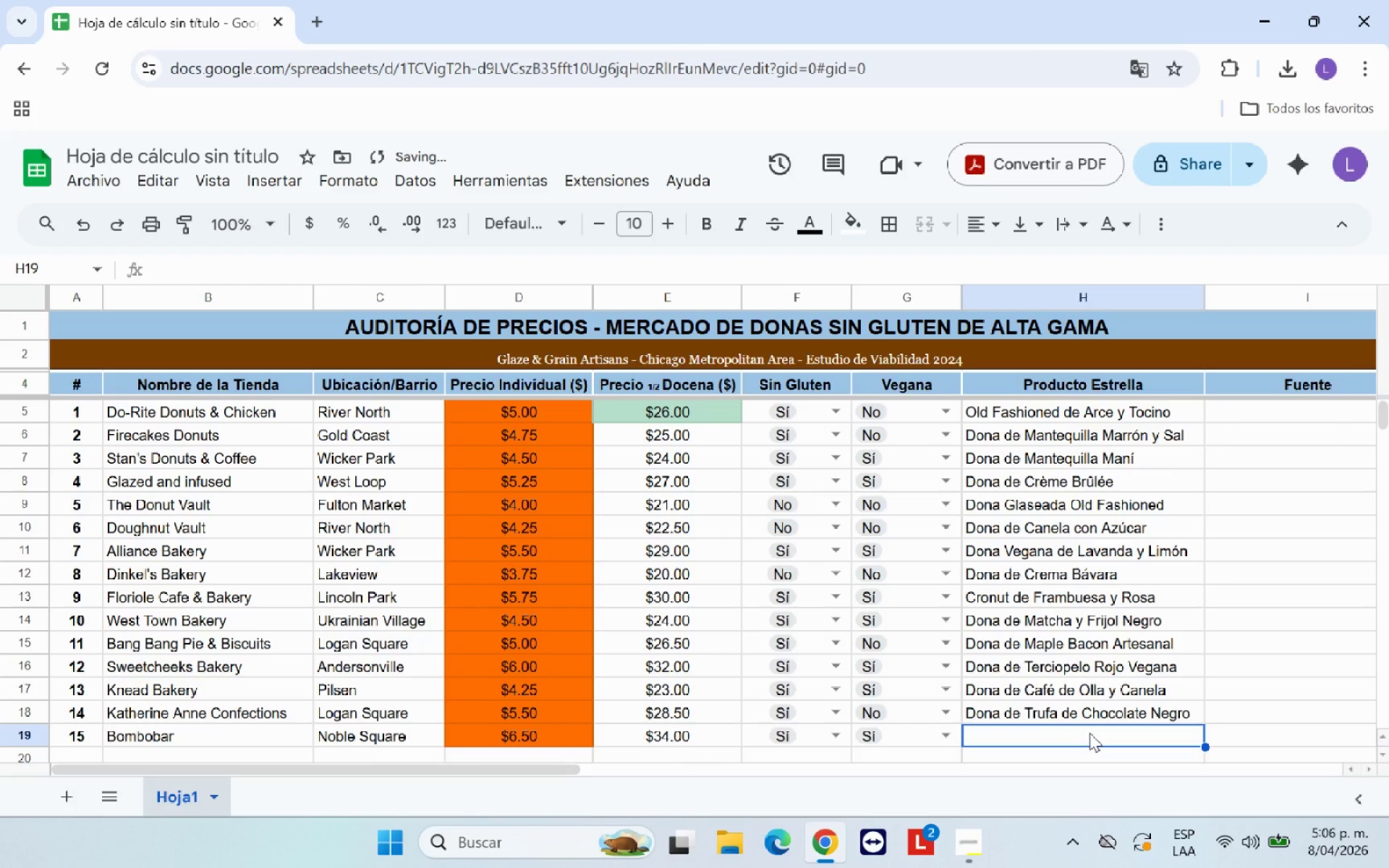 
type(Dona)
 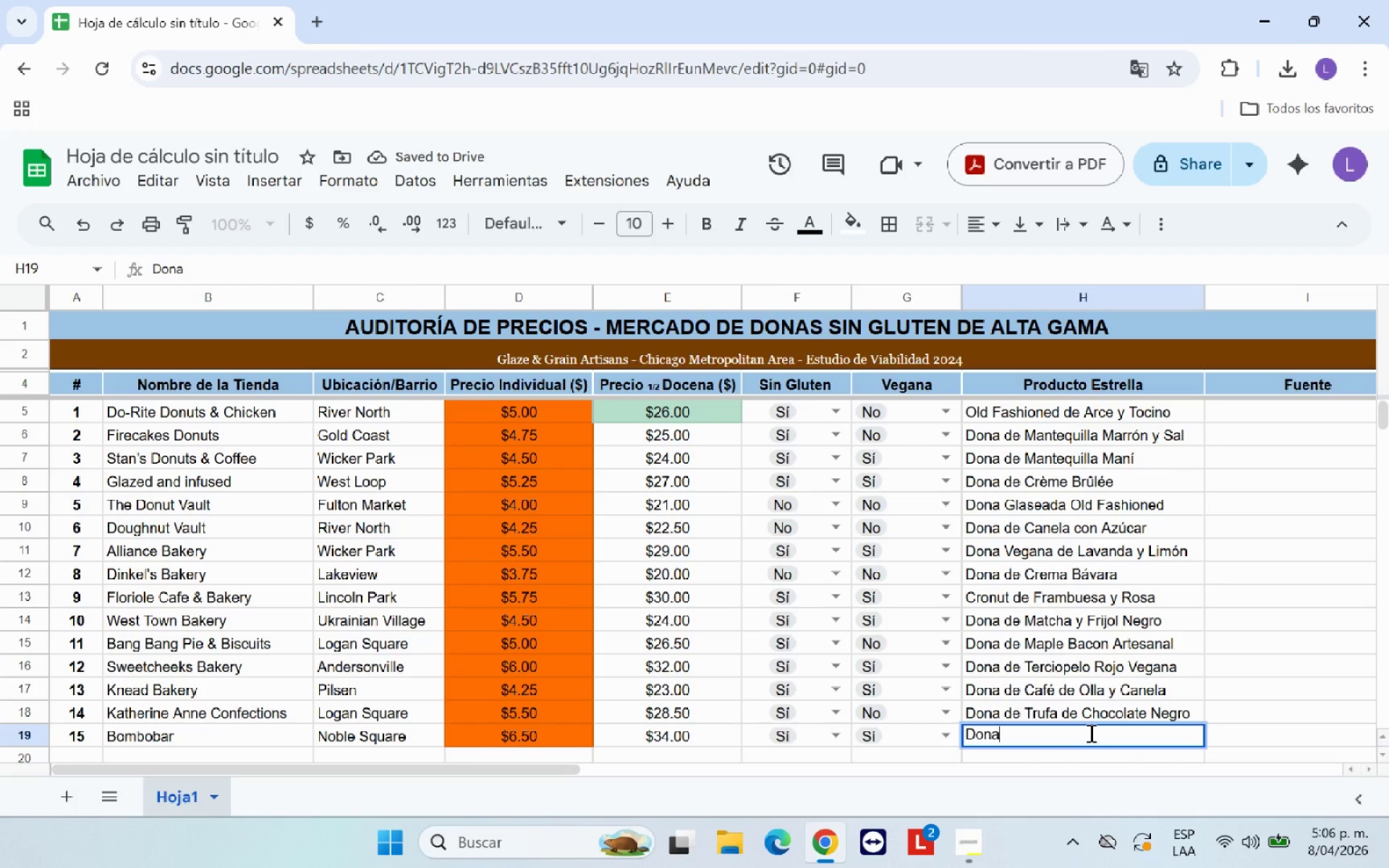 
type( de Passionfruit ^ Tai)
key(Backspace)
type(hini)
 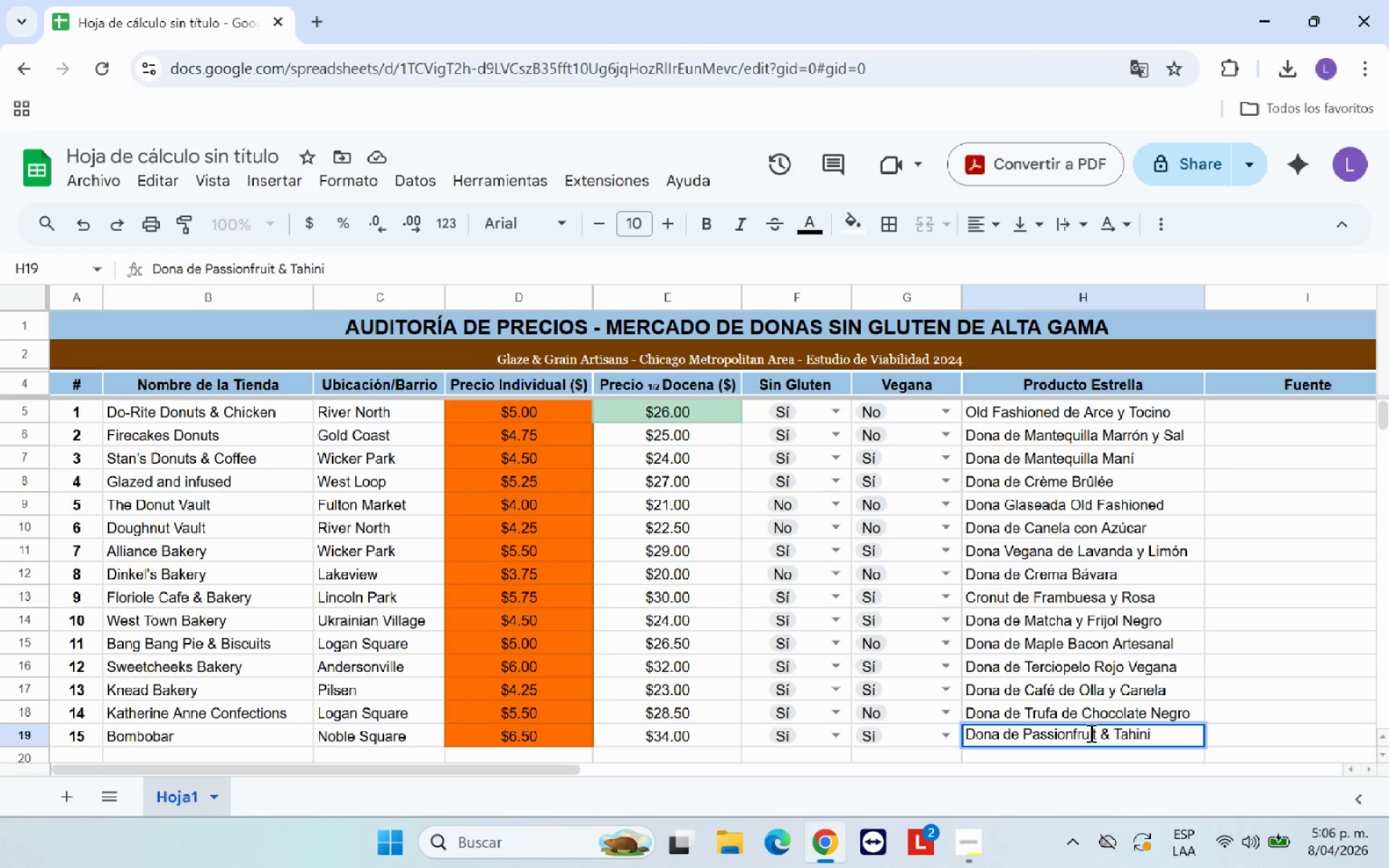 
left_click([1288, 633])
 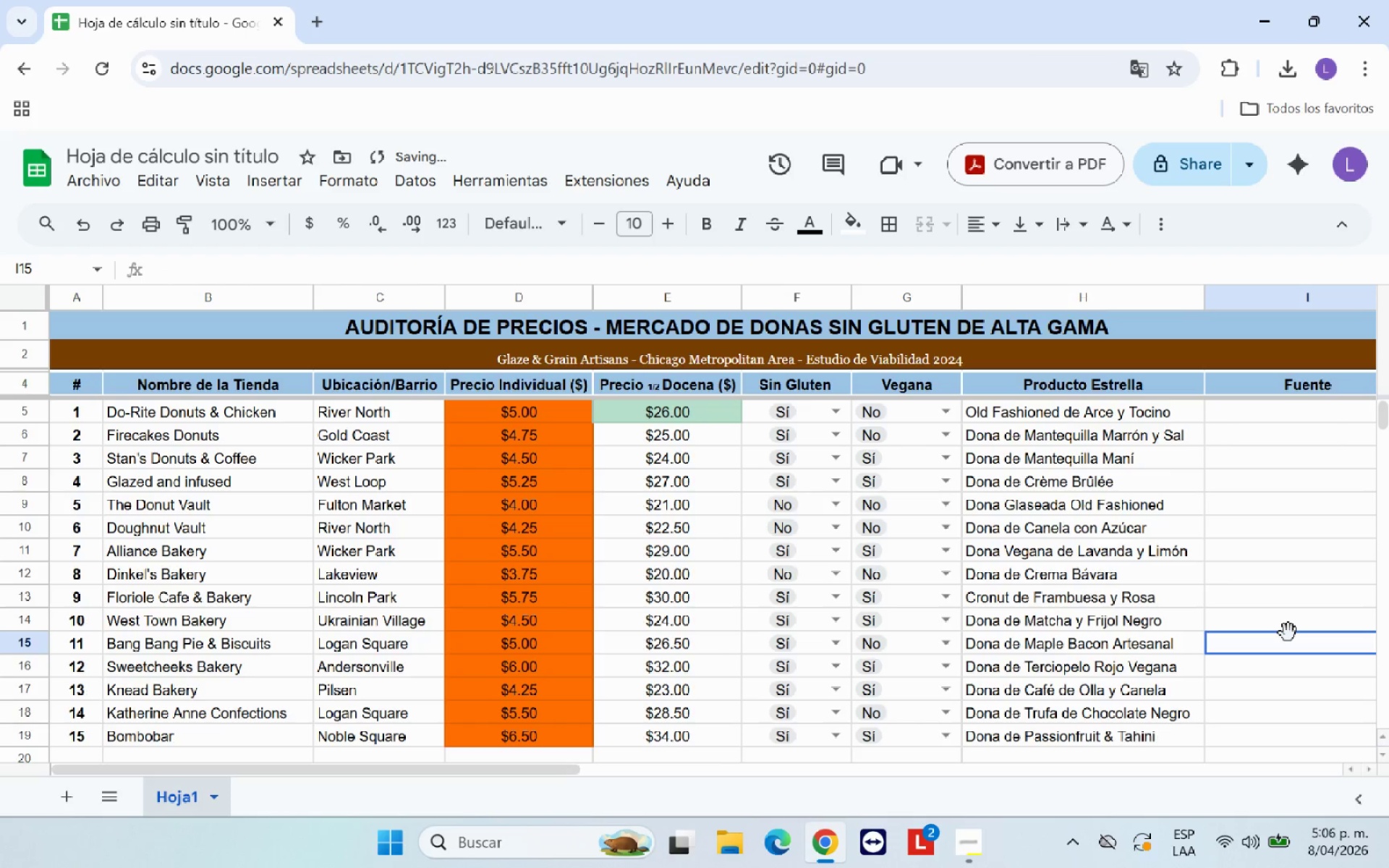 
scroll: coordinate [1288, 633], scroll_direction: up, amount: 6.0
 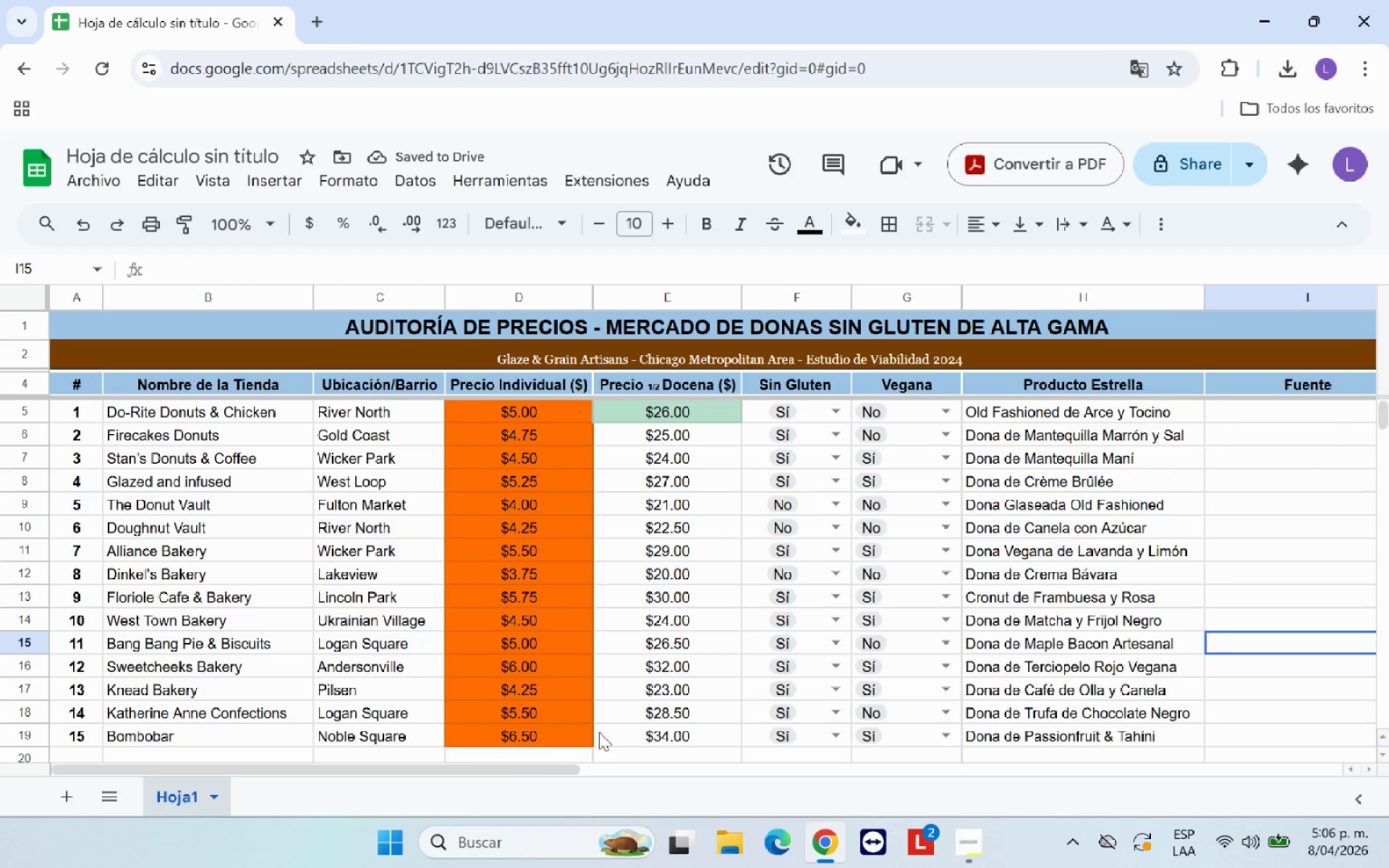 
left_click_drag(start_coordinate=[519, 768], to_coordinate=[713, 759])
 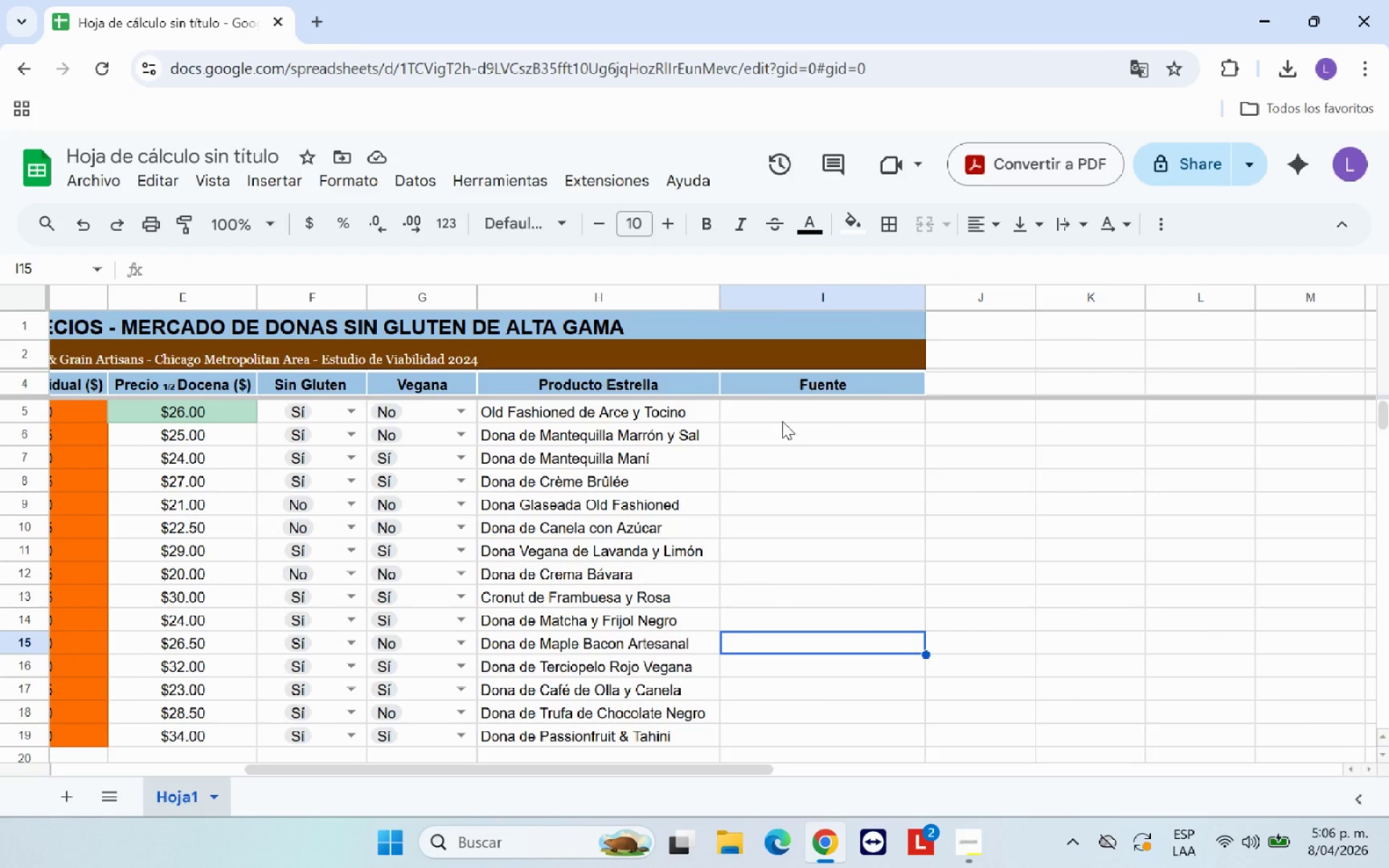 
left_click([789, 412])
 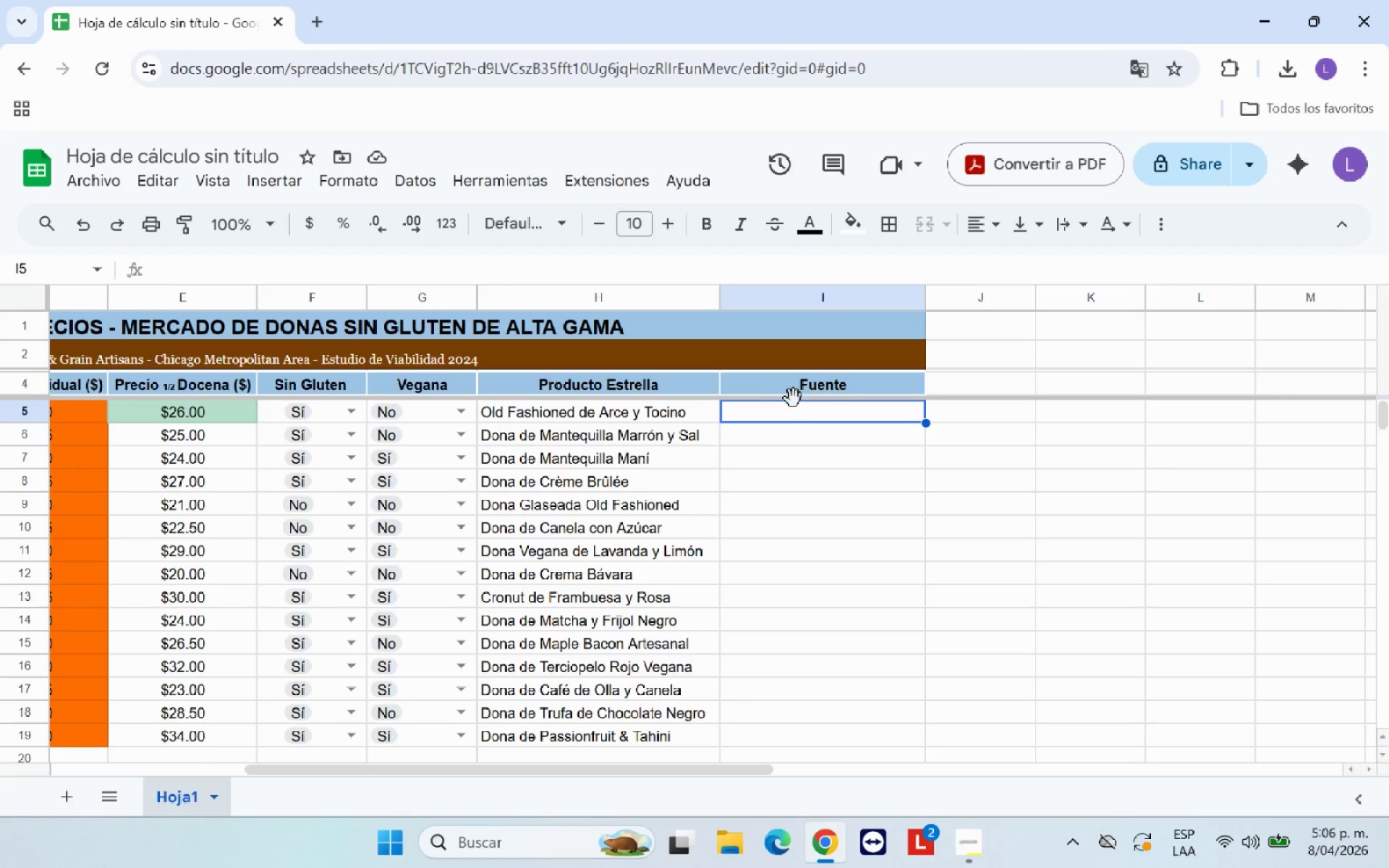 
wait(5.62)
 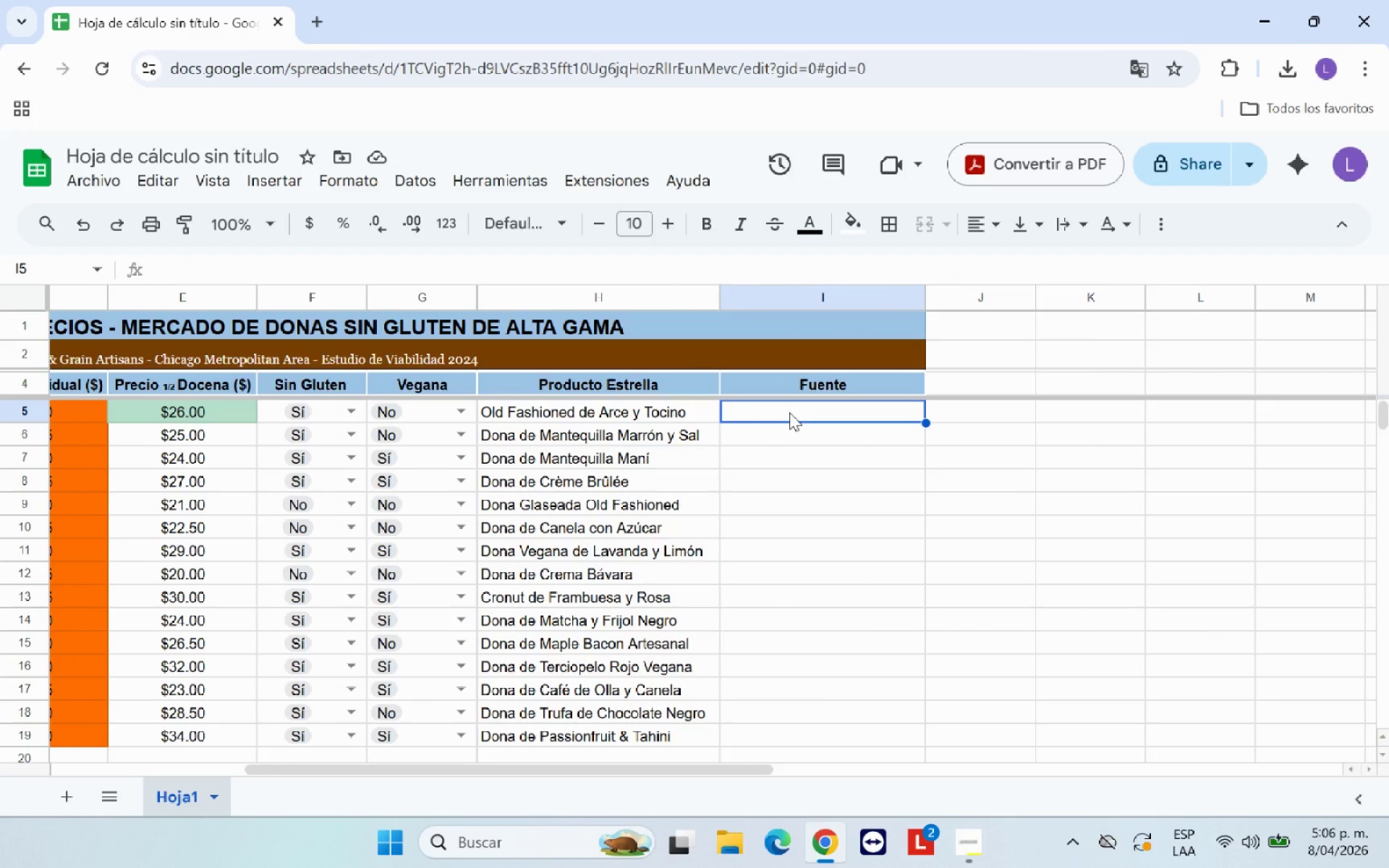 
type(dorite.com&Yelp)
 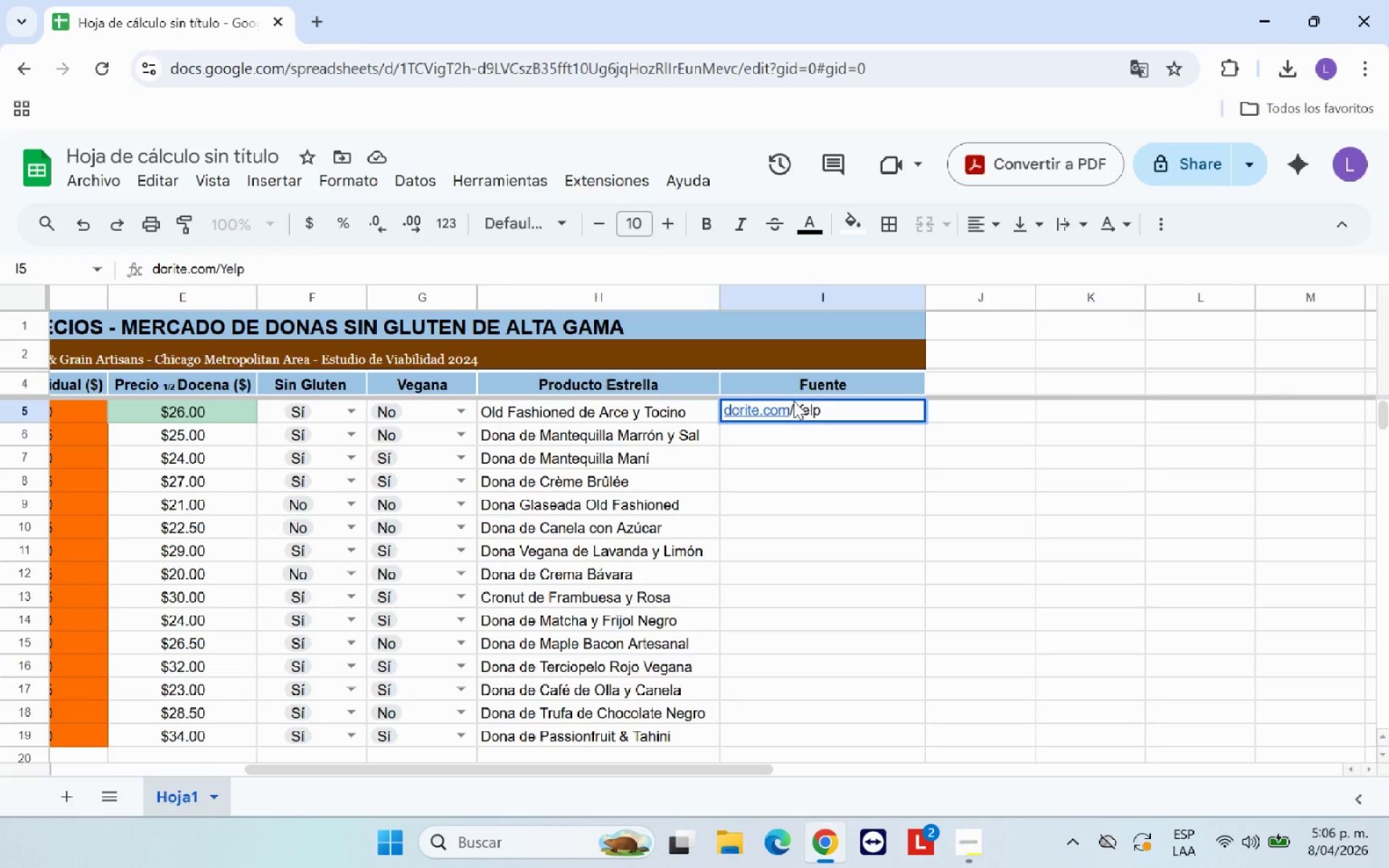 
key(Enter)
 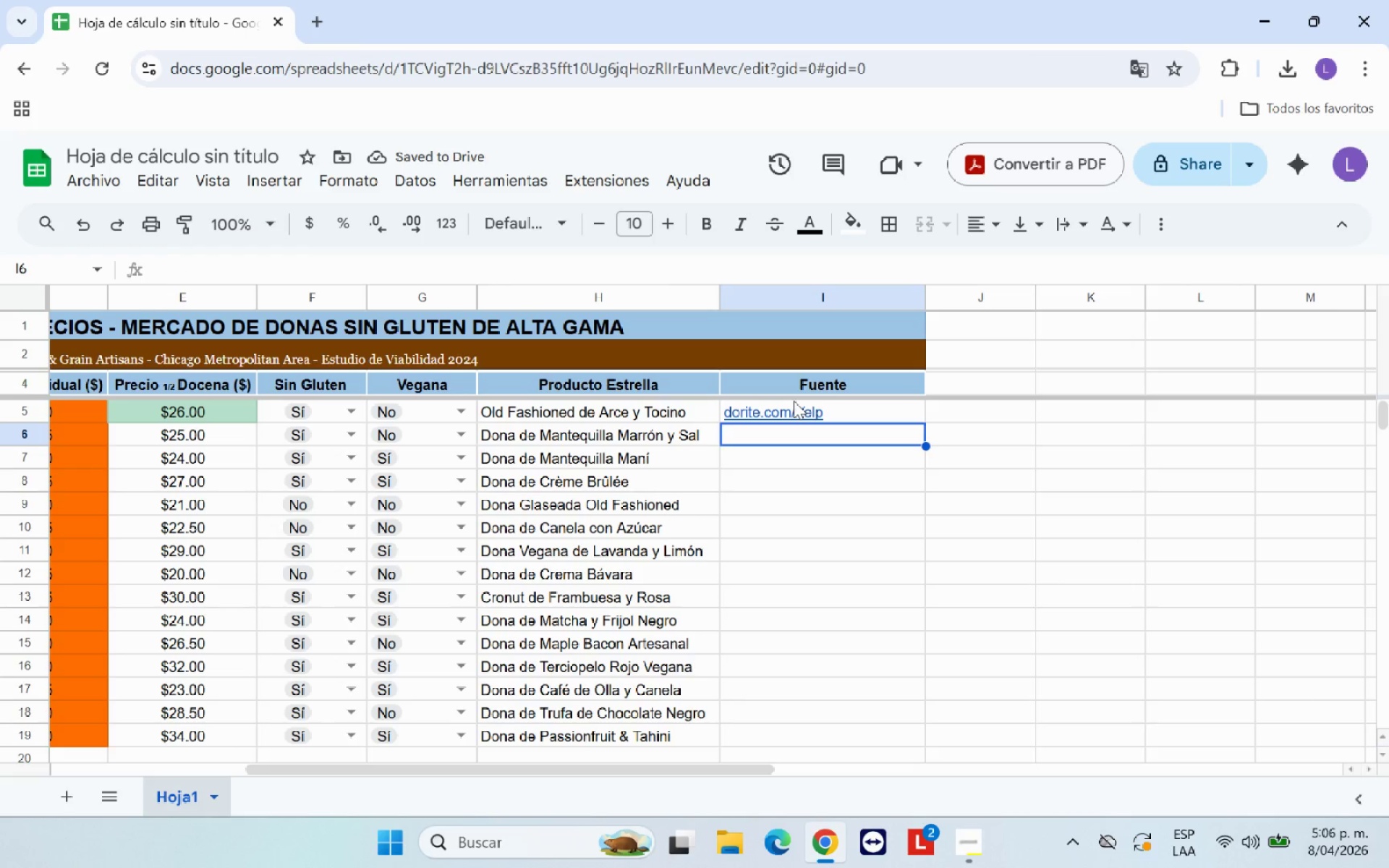 
type(firecakesdonuts.com&Yelp)
 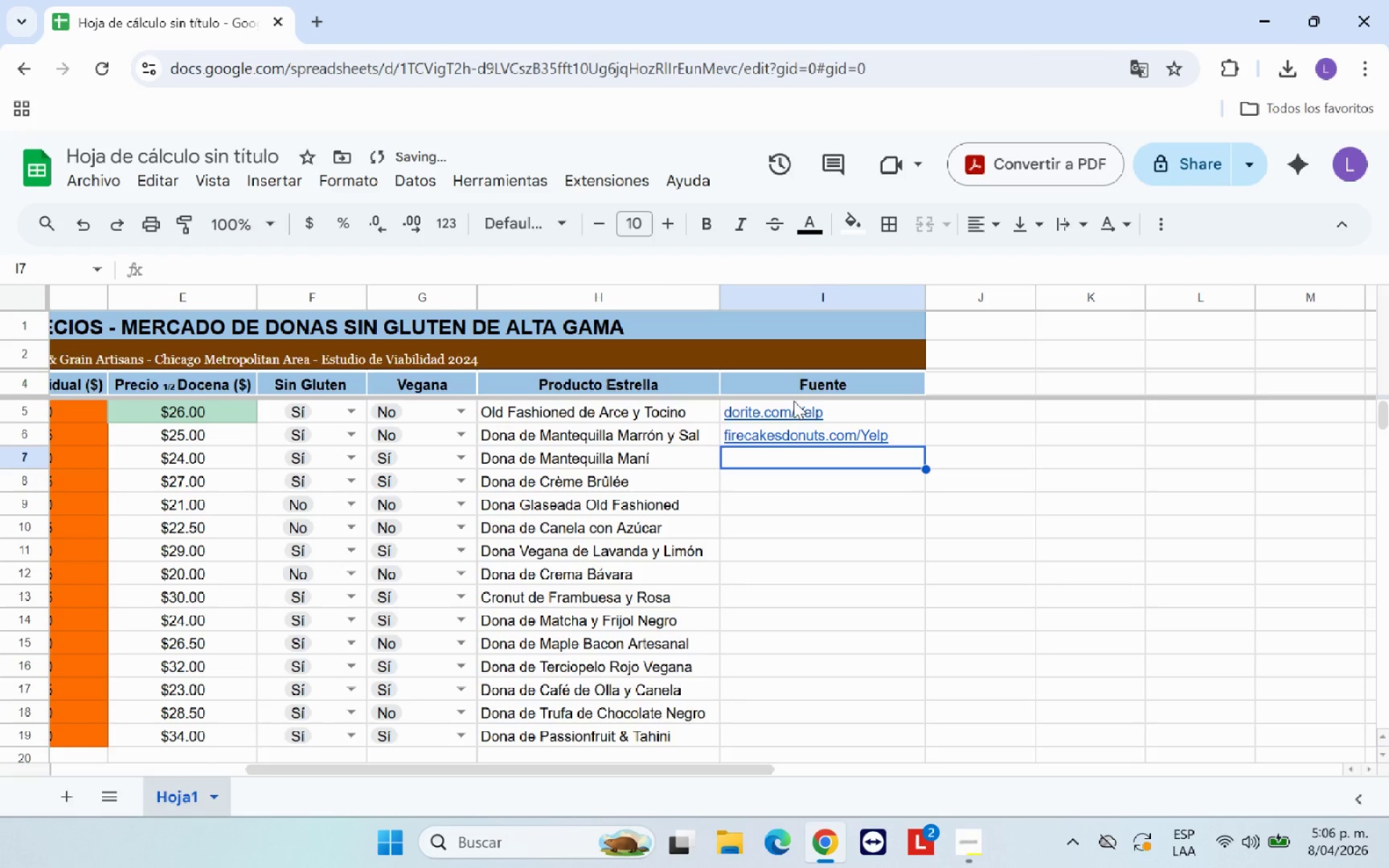 
 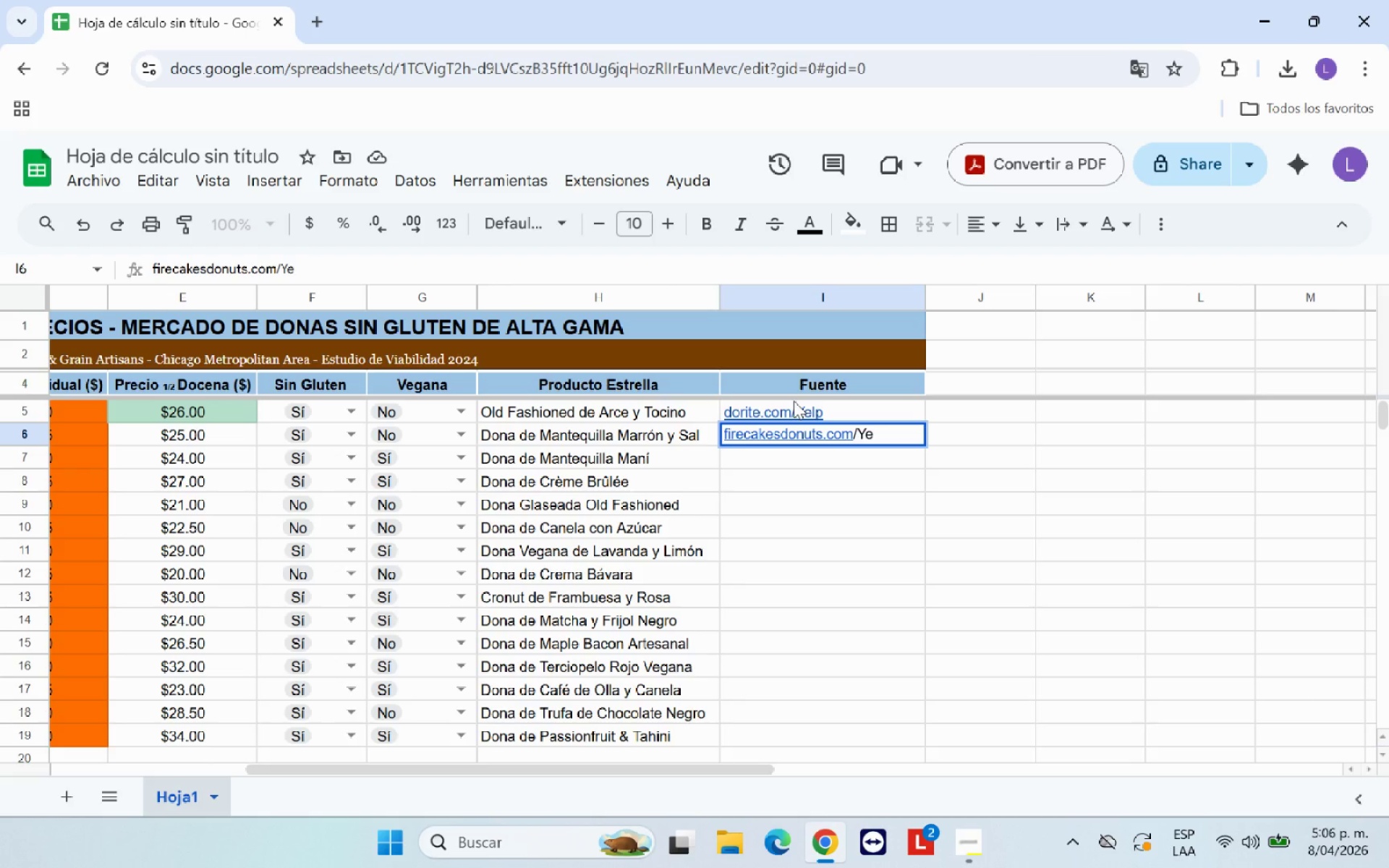 
key(Enter)
 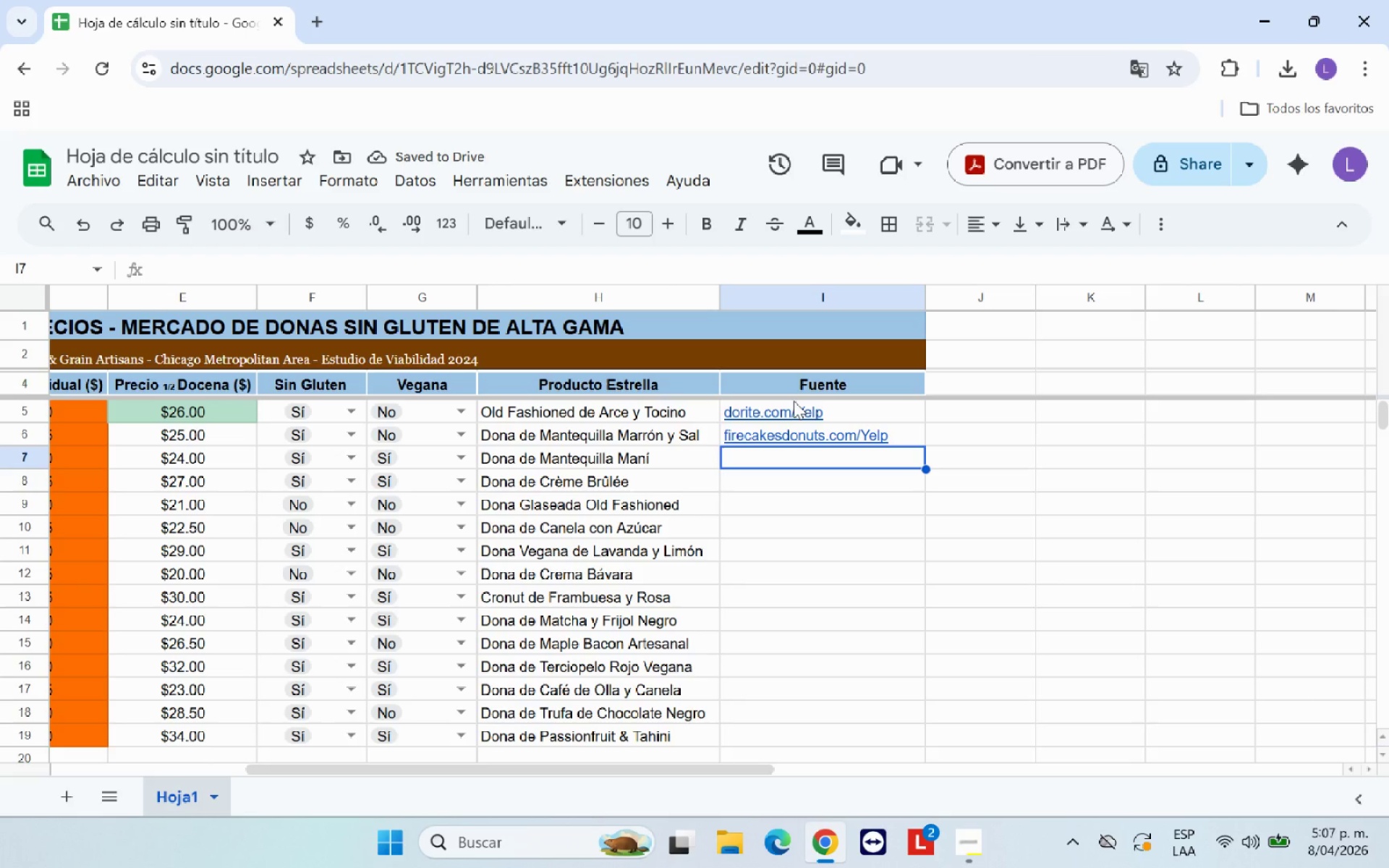 
type(S)
key(Backspace)
type(stansdonuts.com&Google Maps )
 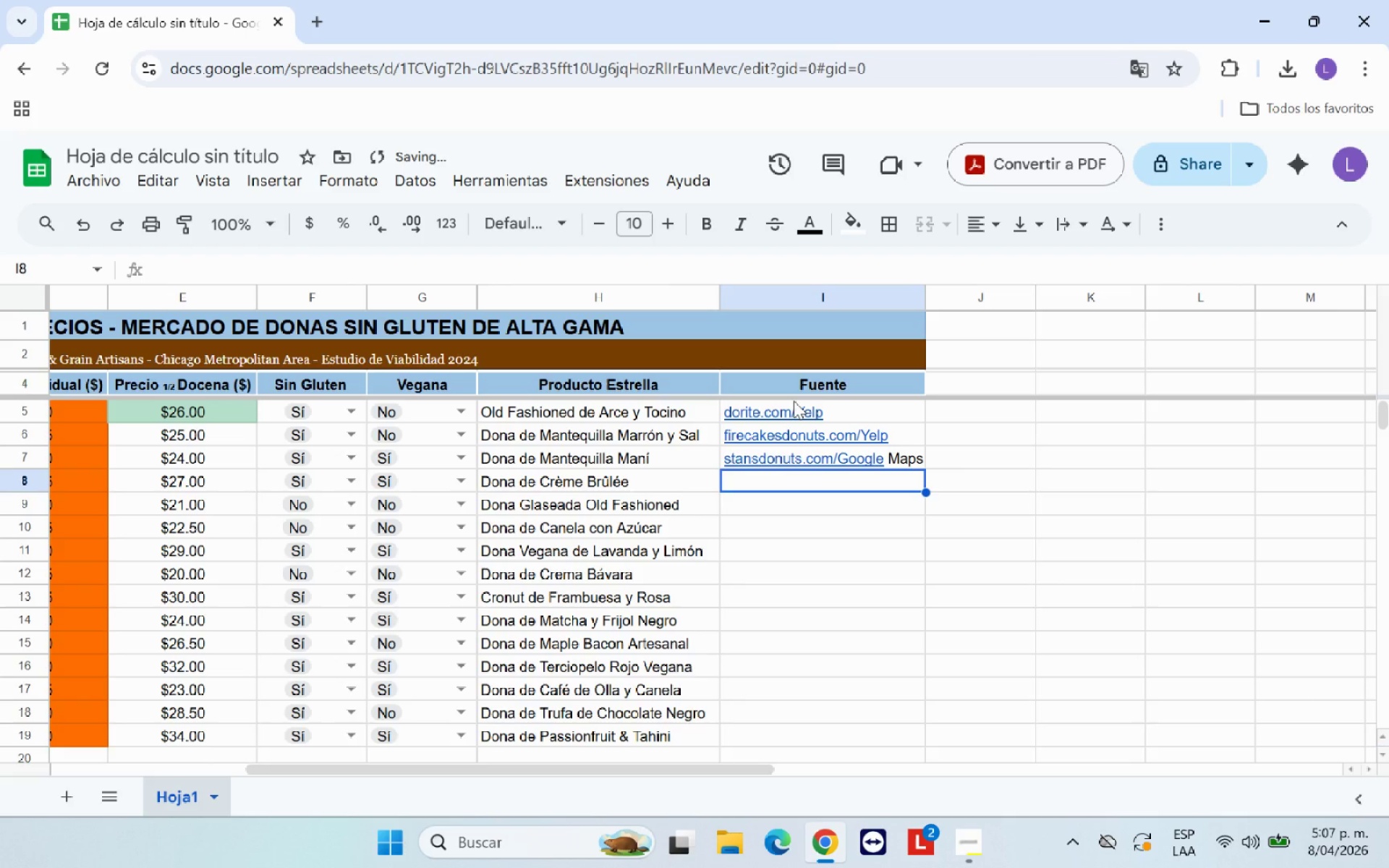 
 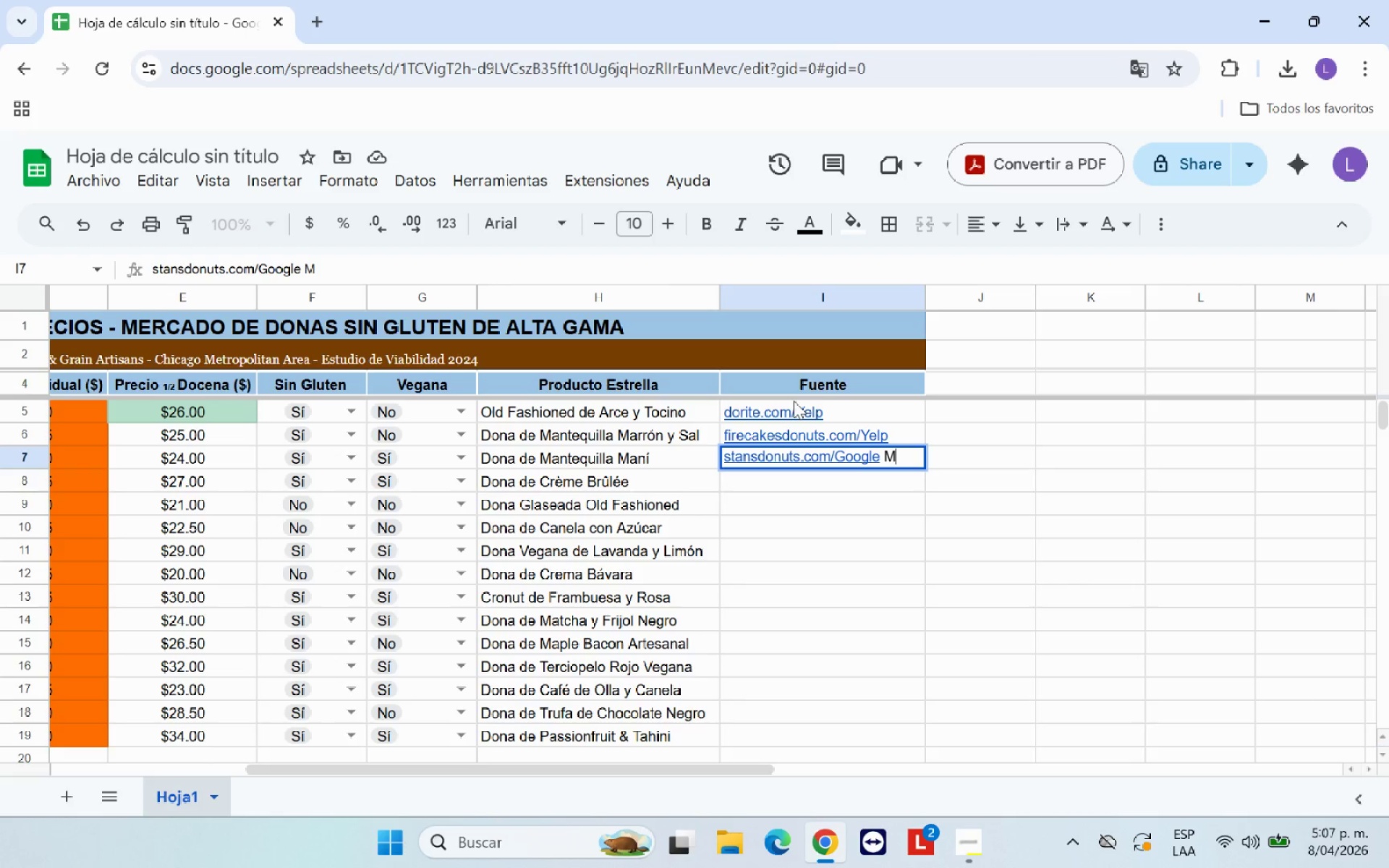 
key(Enter)
 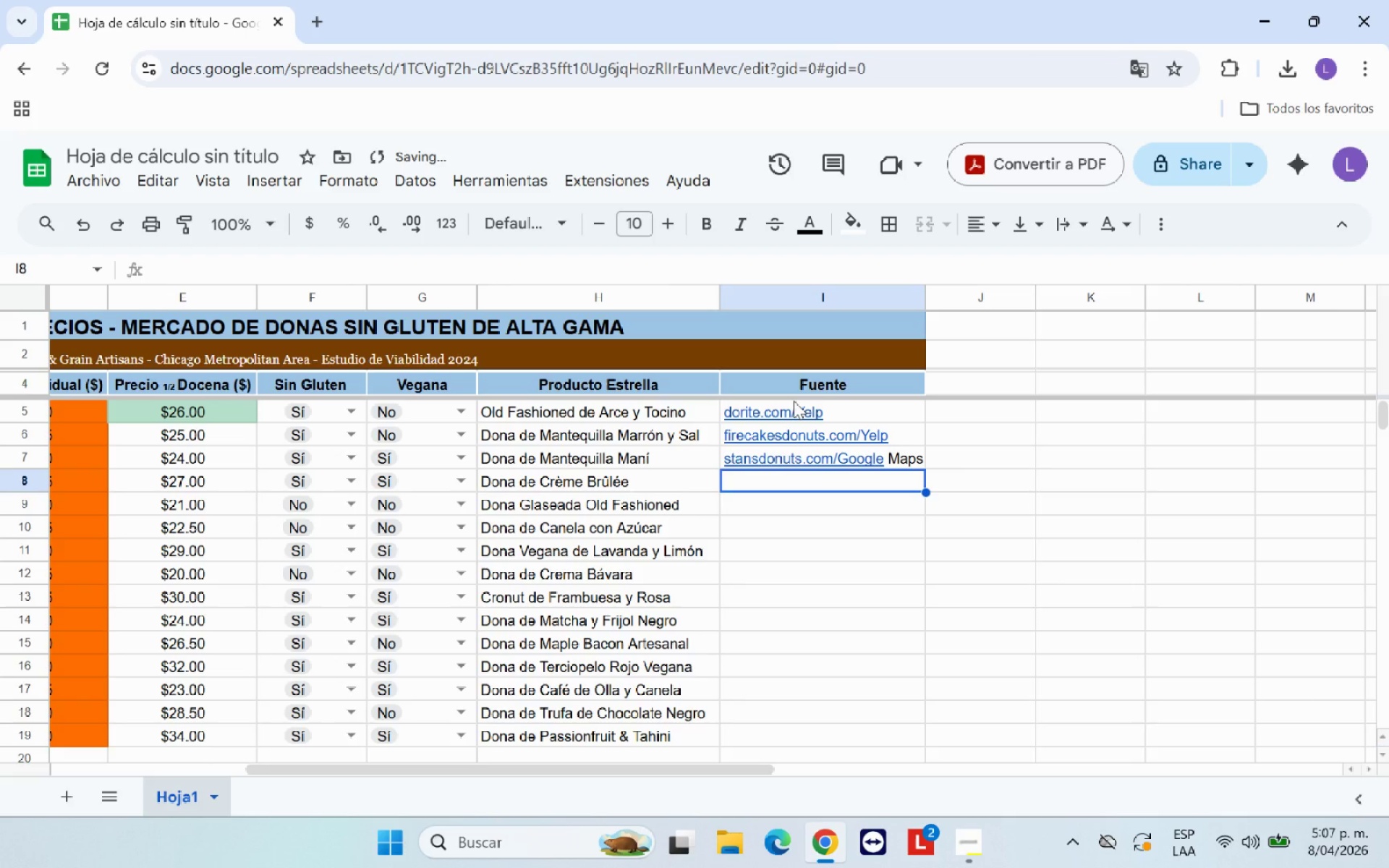 
mouse_move([800, 443])
 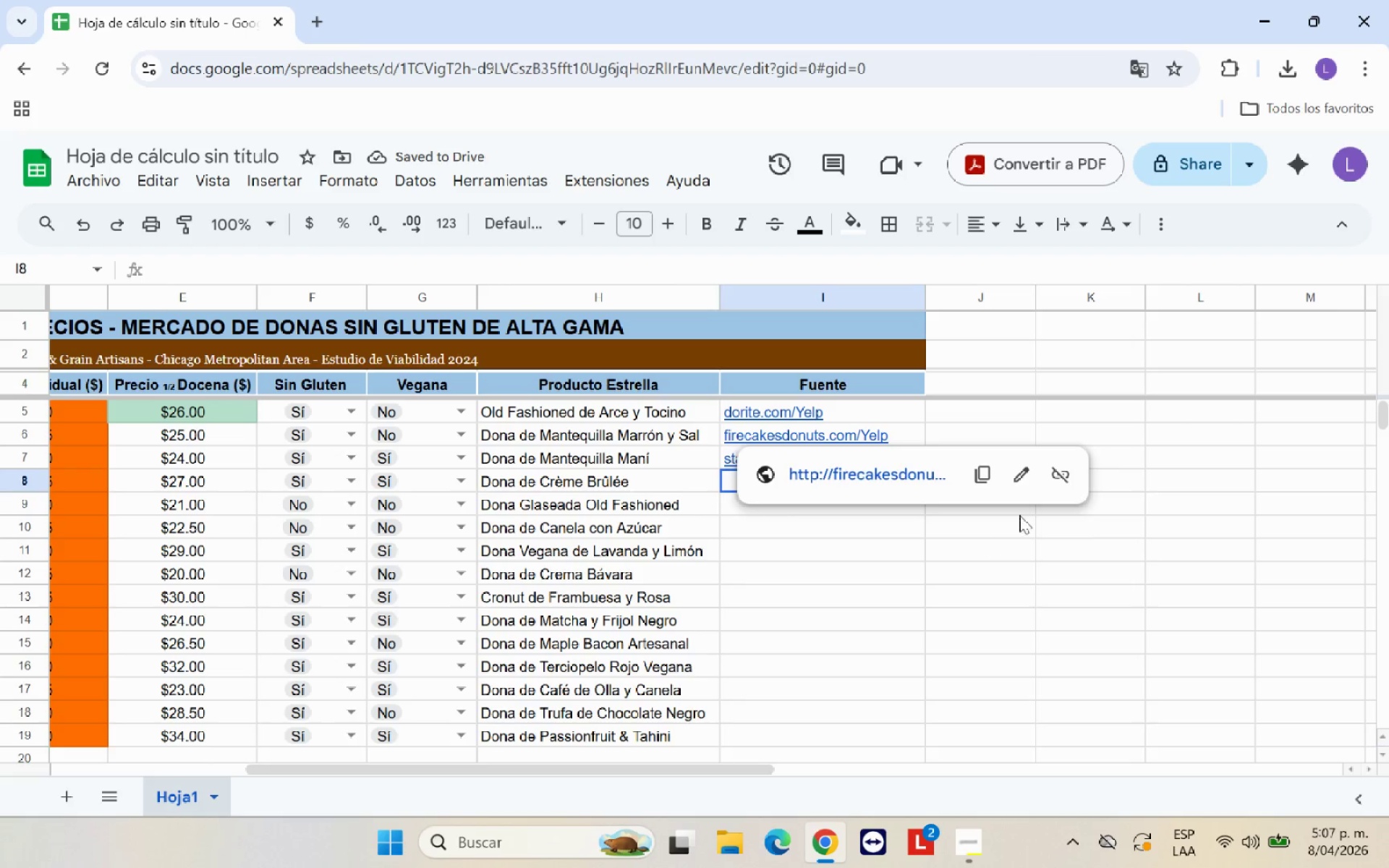 
left_click([1386, 497])
 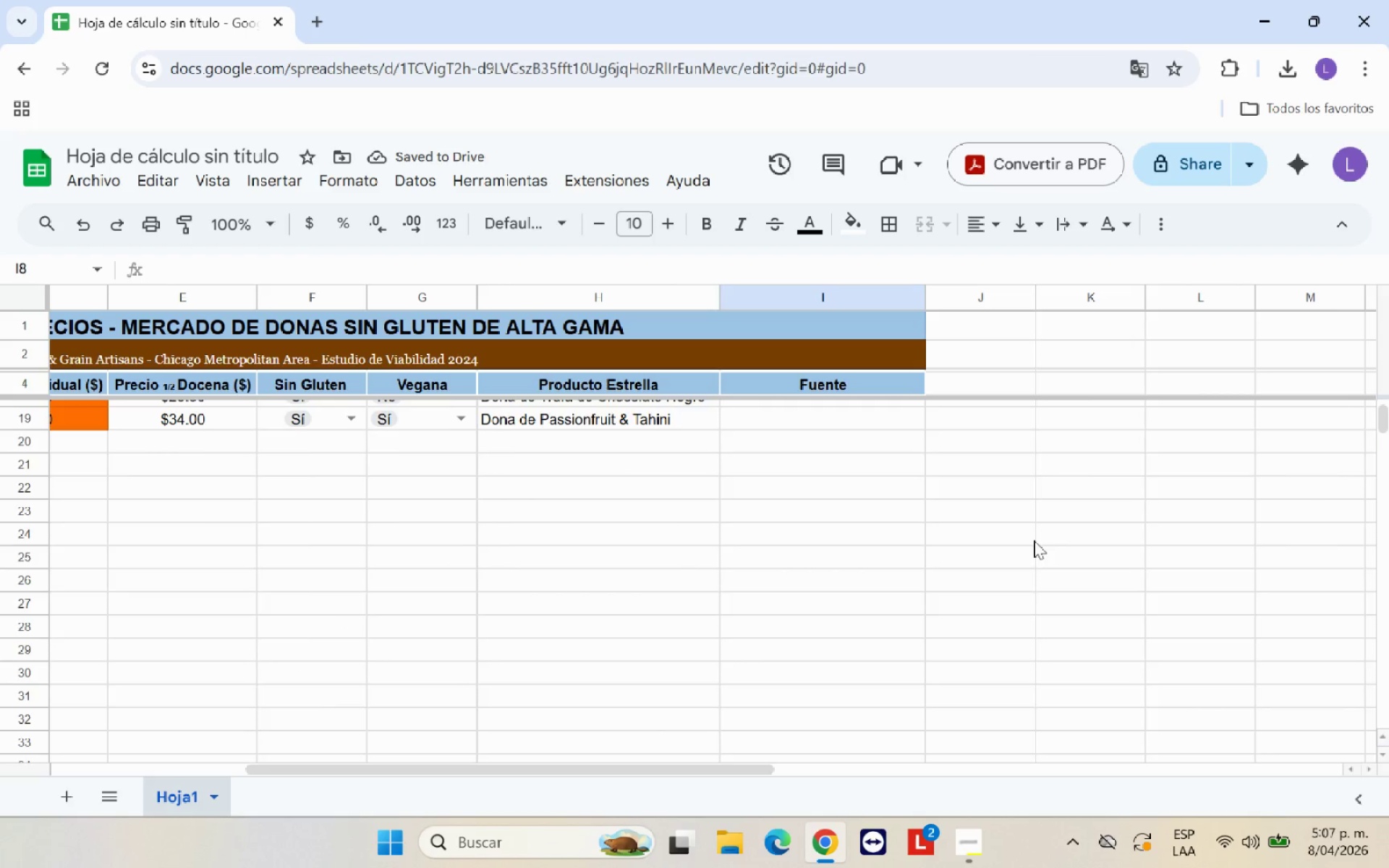 
scroll: coordinate [1034, 579], scroll_direction: up, amount: 6.0
 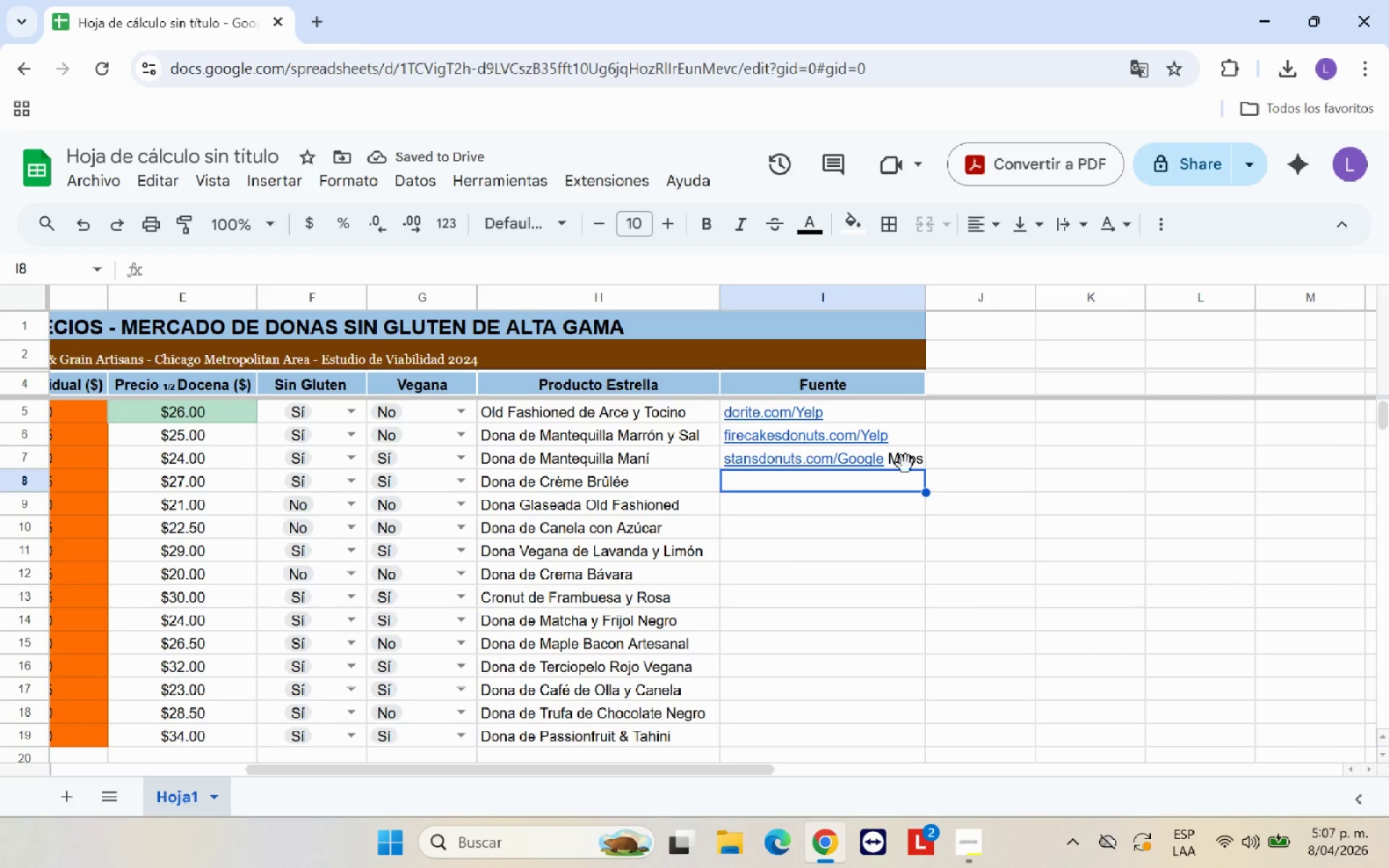 
left_click([901, 455])
 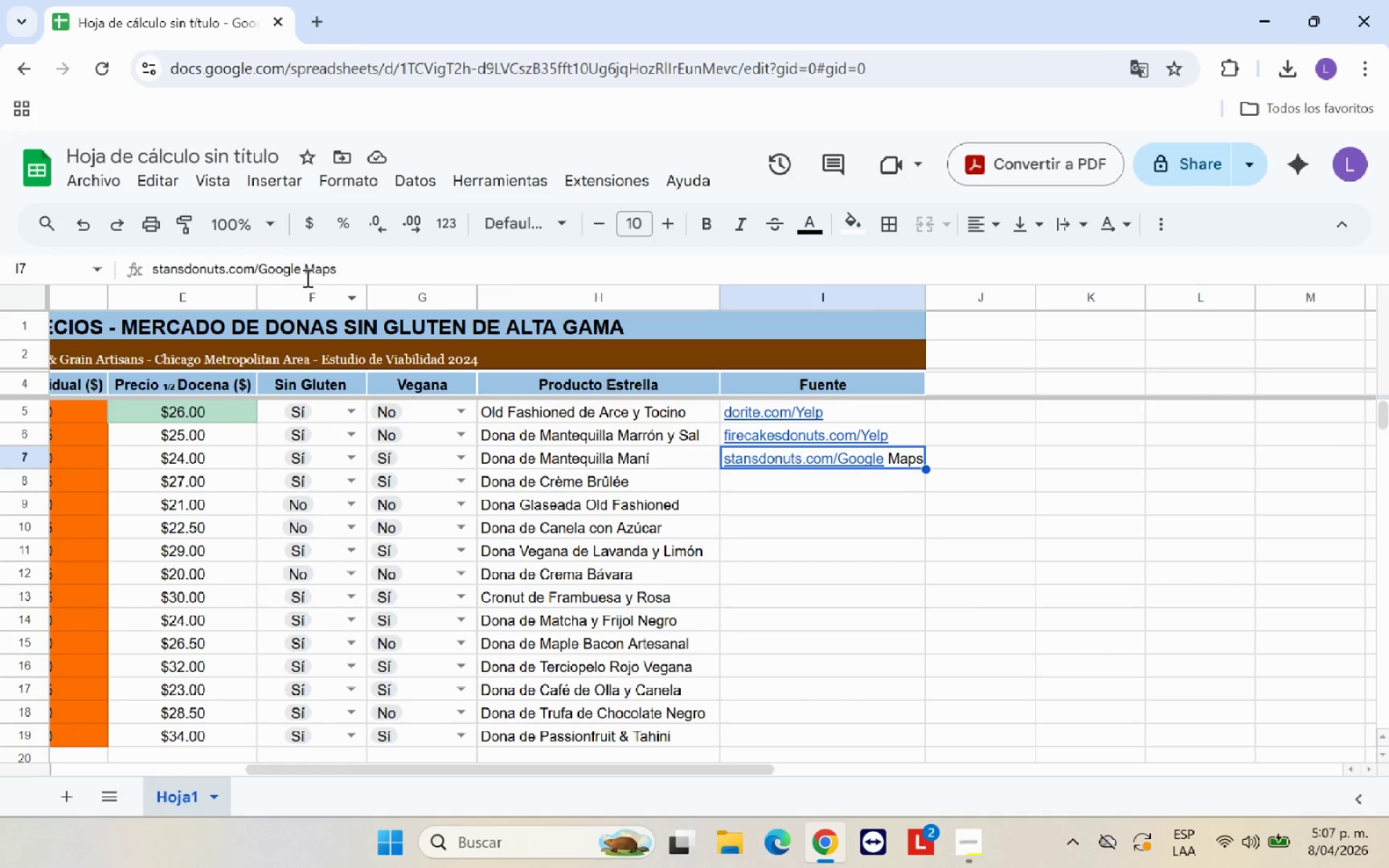 
left_click([307, 270])
 